 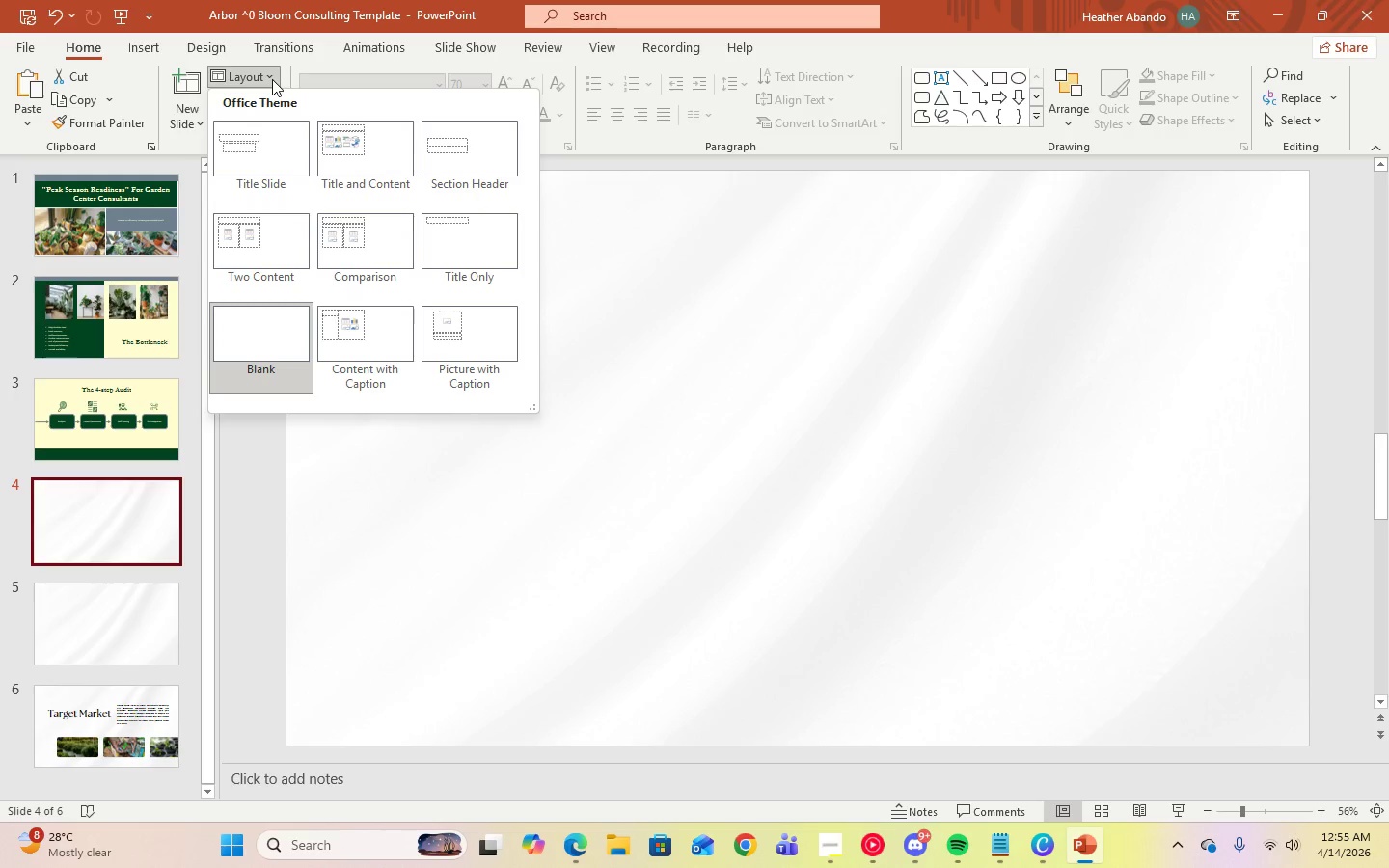 
left_click([351, 326])
 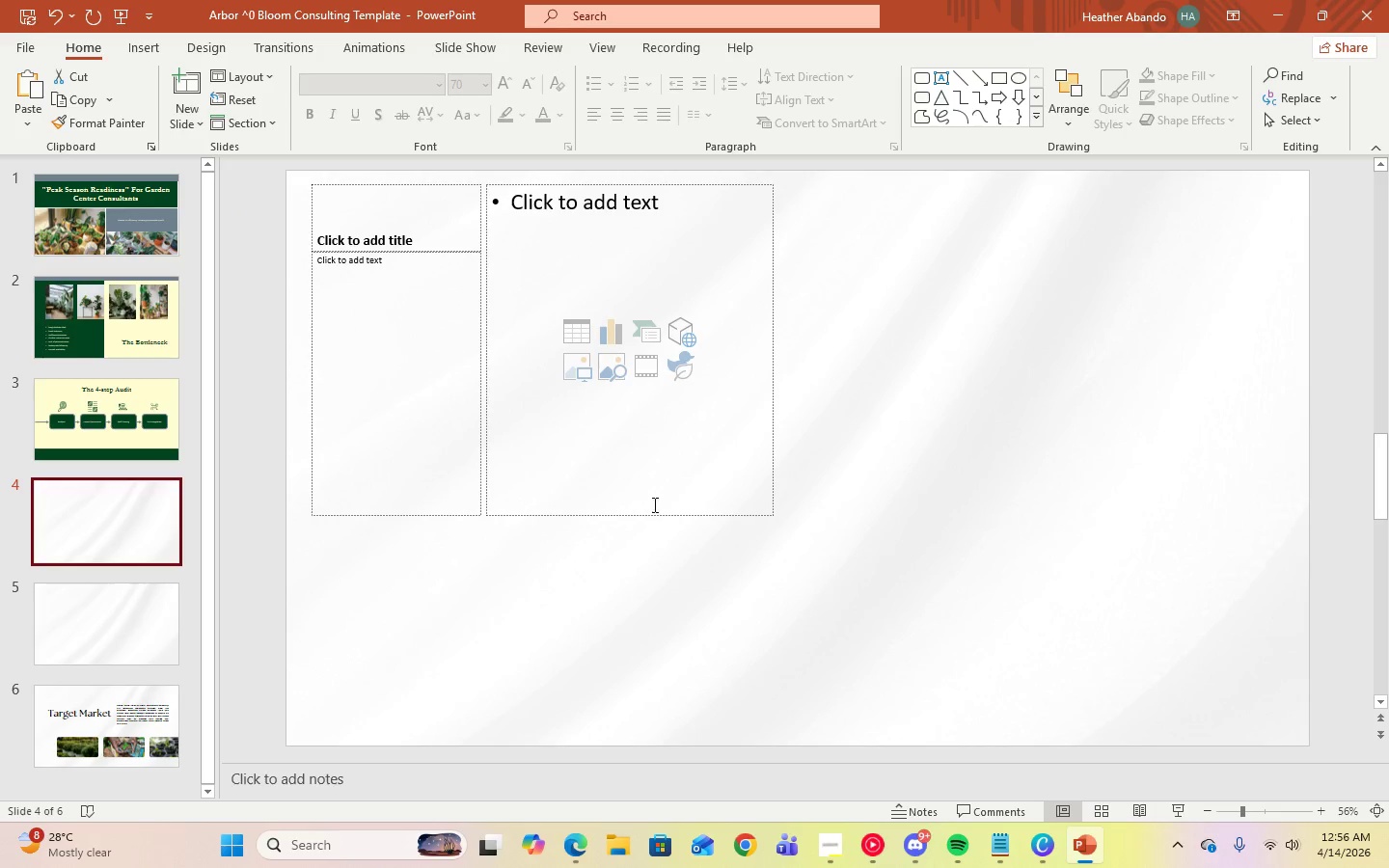 
left_click([652, 502])
 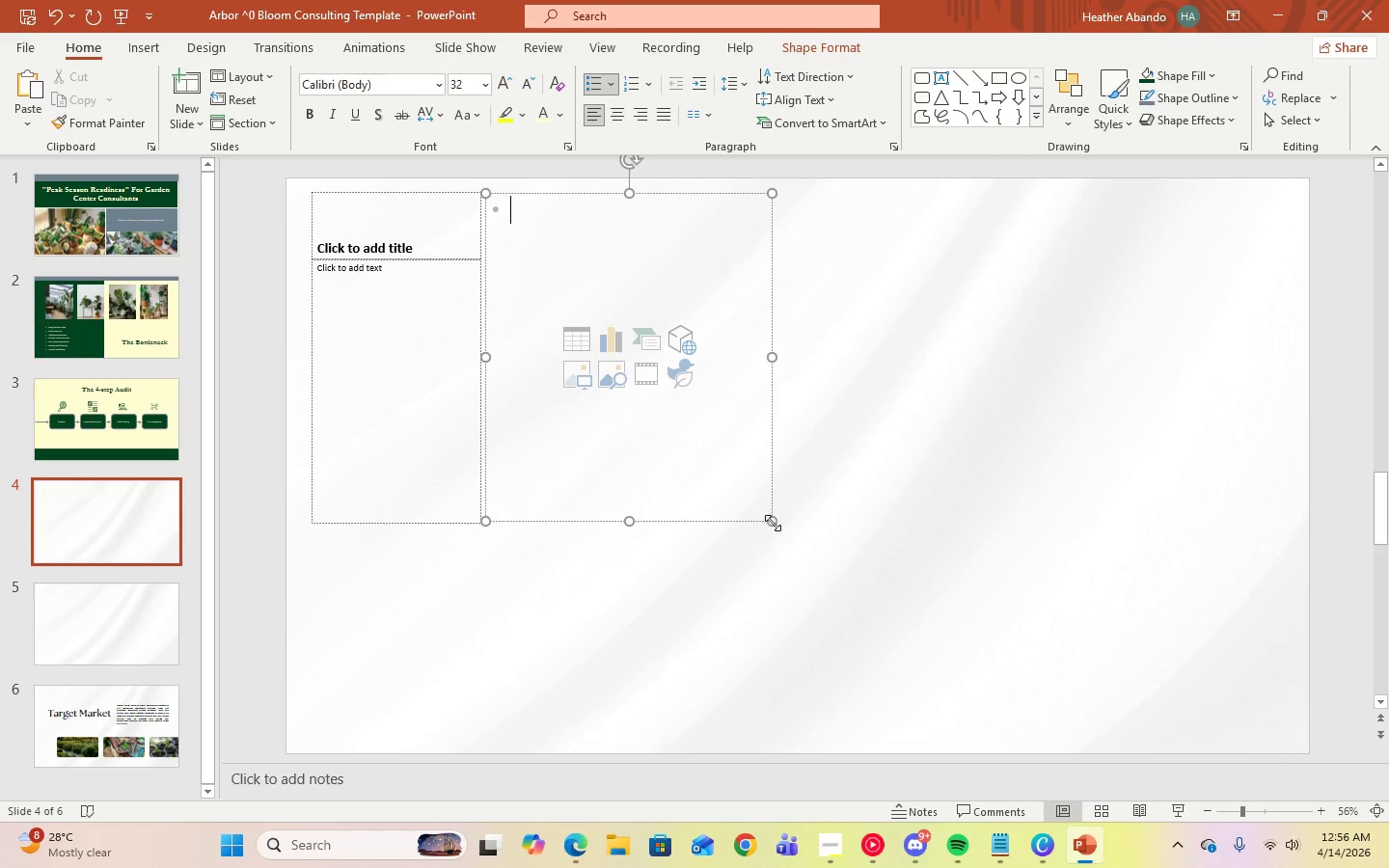 
left_click_drag(start_coordinate=[771, 523], to_coordinate=[1263, 714])
 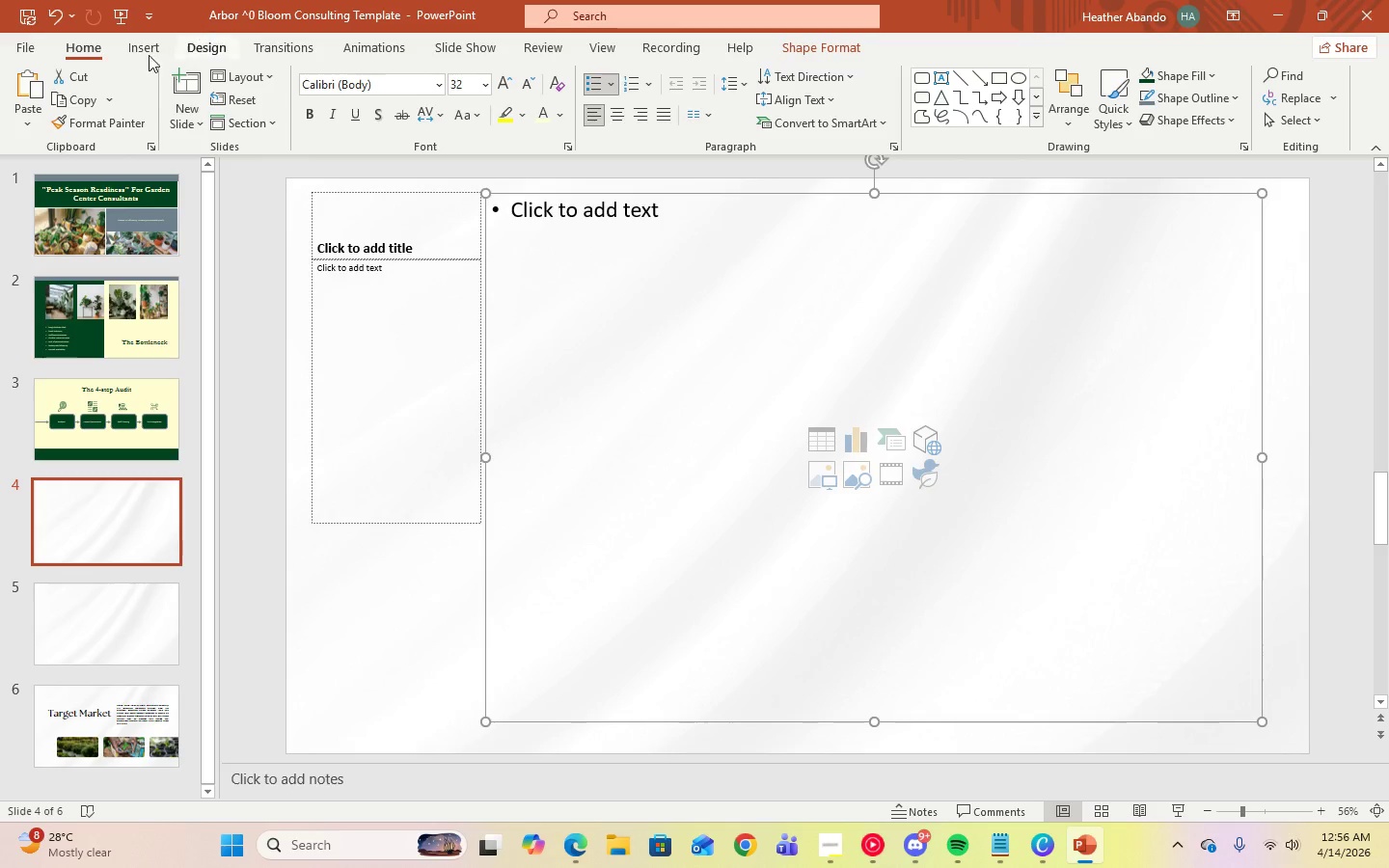 
left_click([59, 23])
 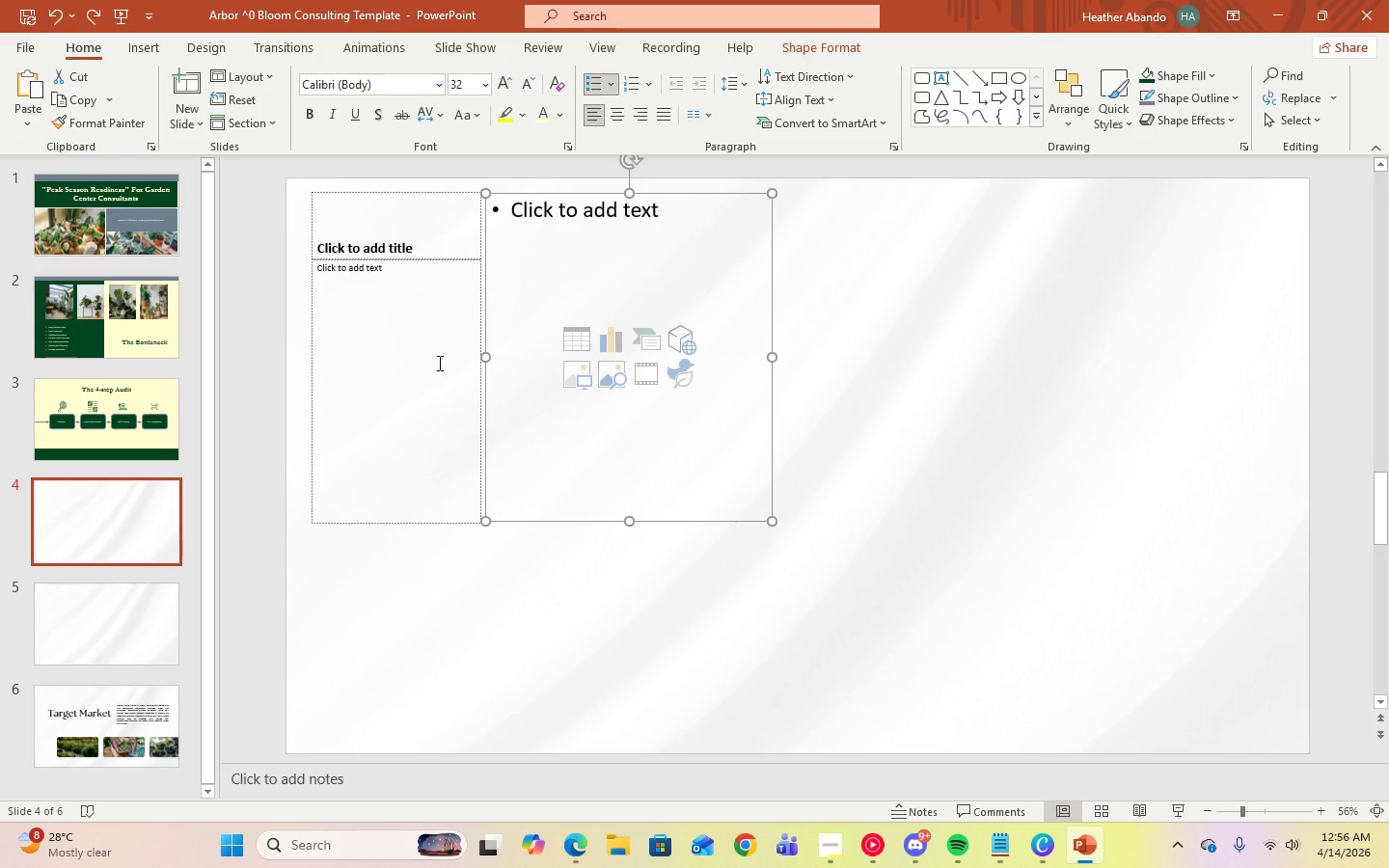 
left_click_drag(start_coordinate=[484, 356], to_coordinate=[536, 356])
 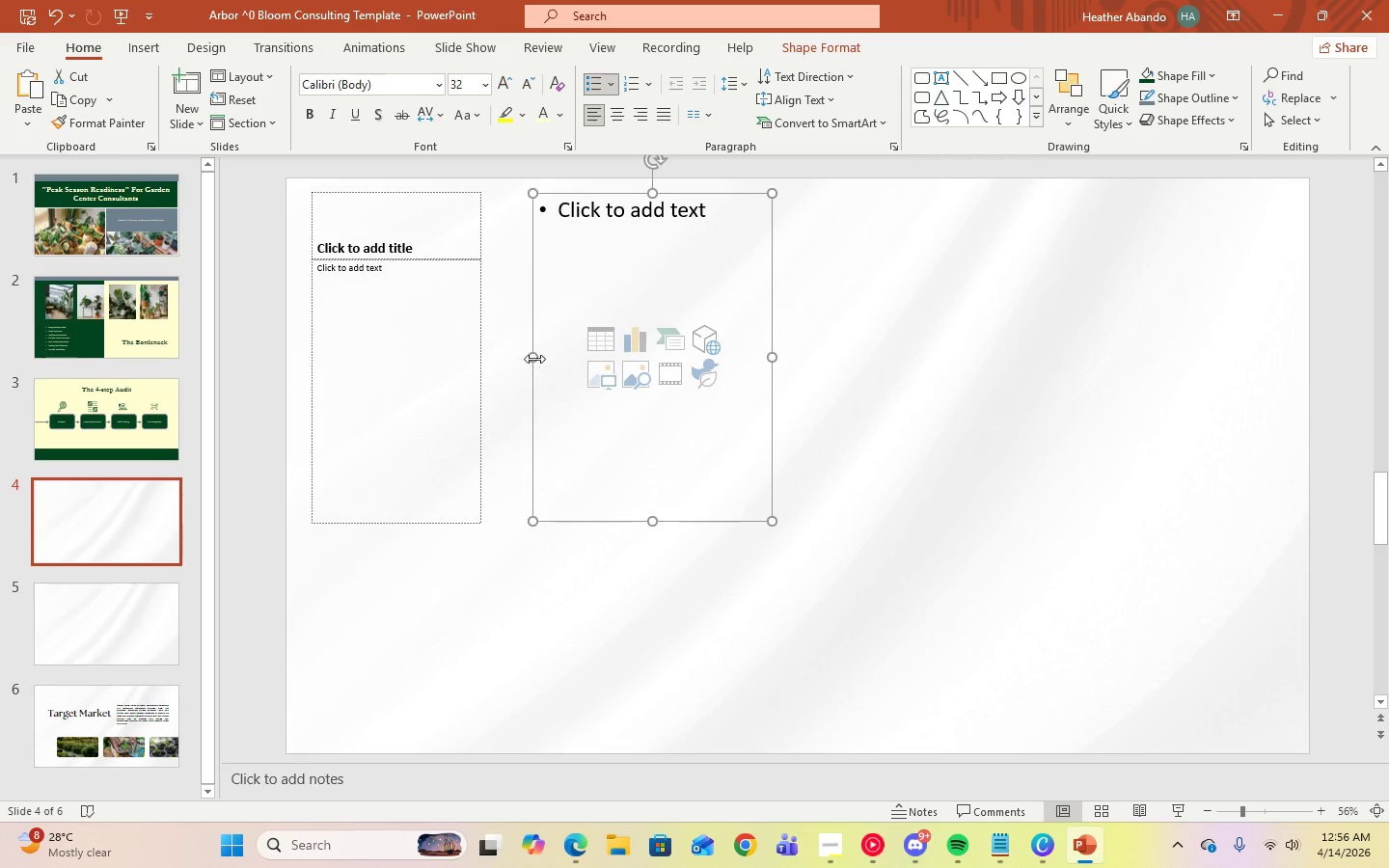 
left_click_drag(start_coordinate=[532, 359], to_coordinate=[599, 359])
 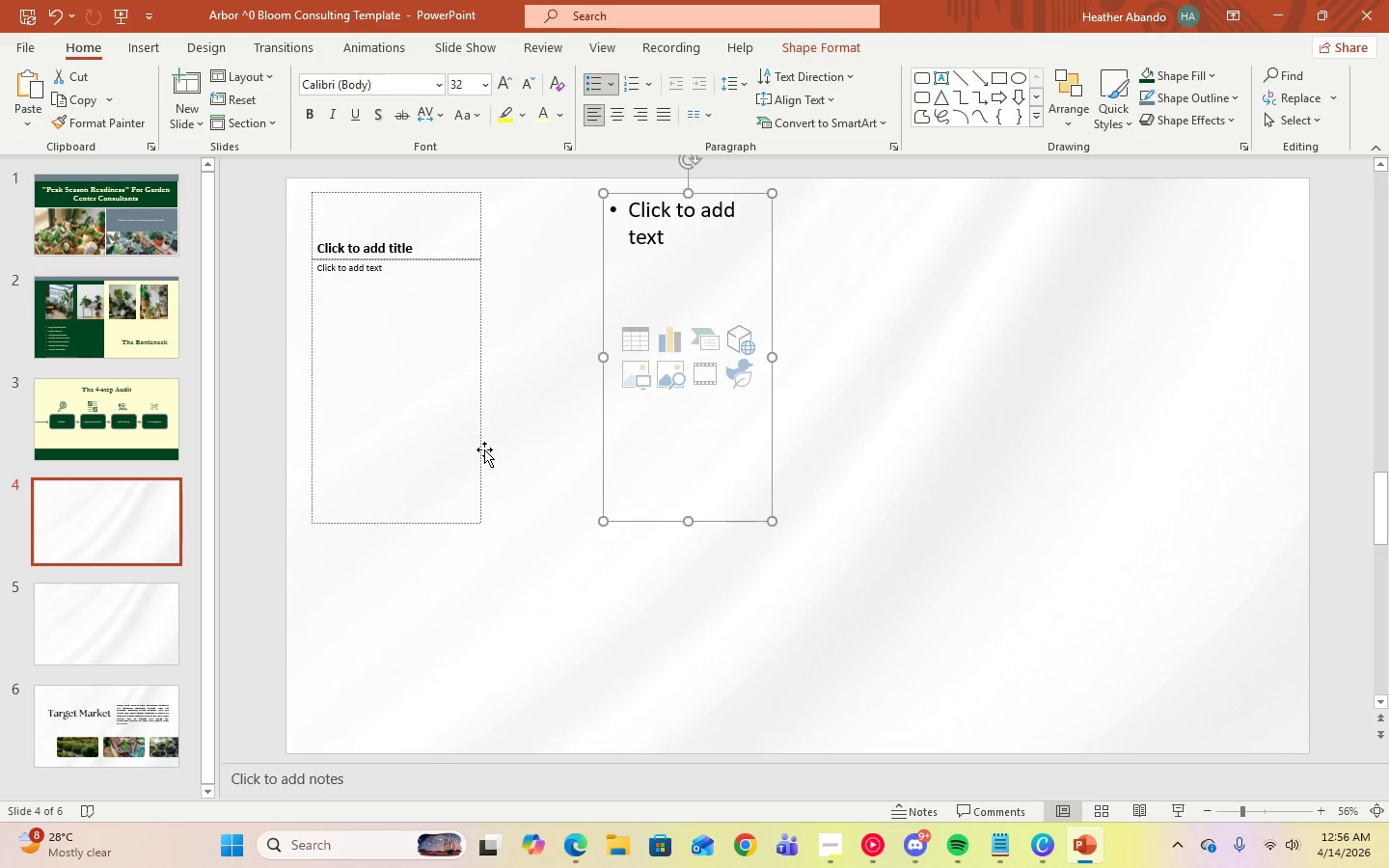 
left_click([473, 438])
 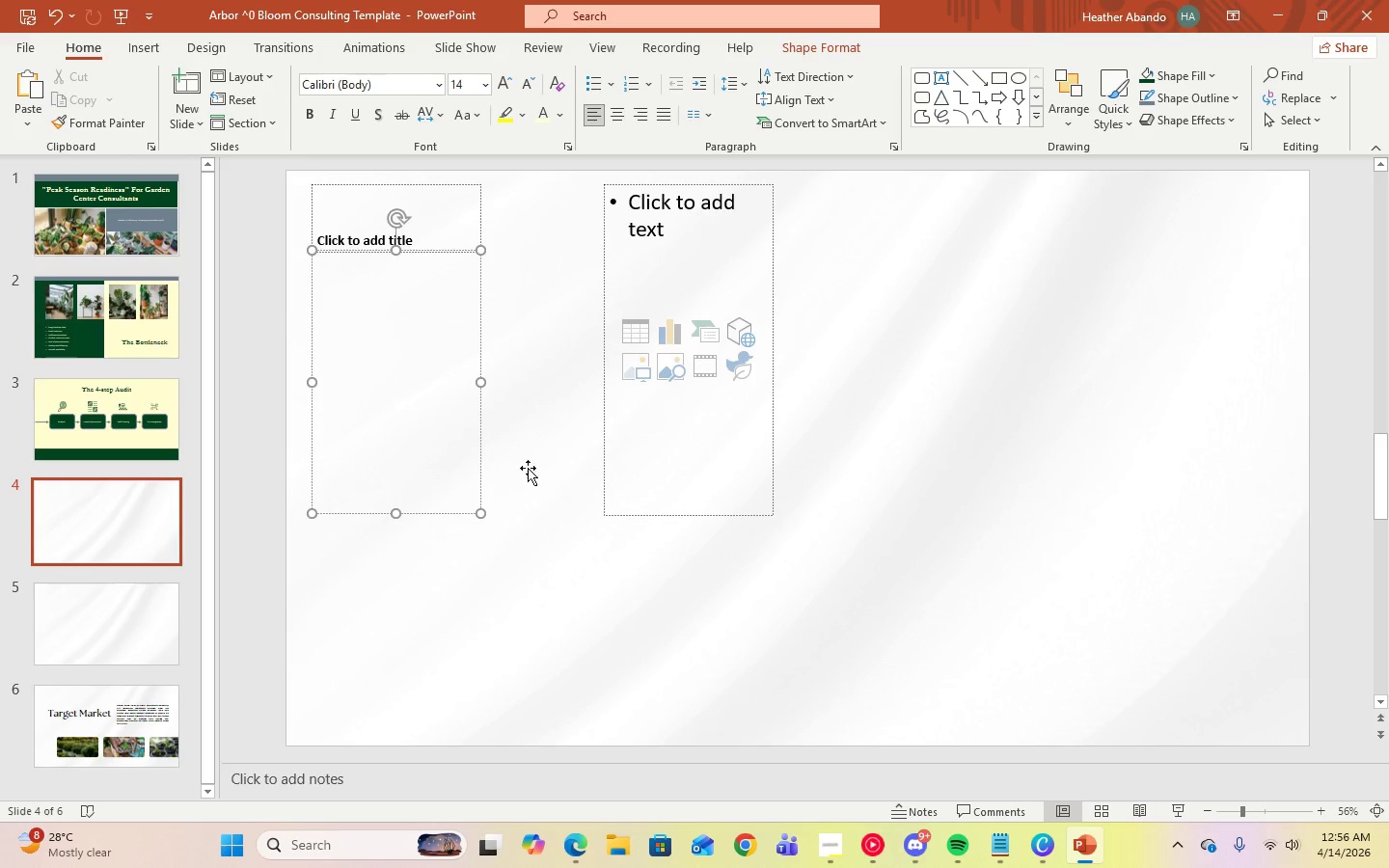 
left_click_drag(start_coordinate=[477, 380], to_coordinate=[562, 386])
 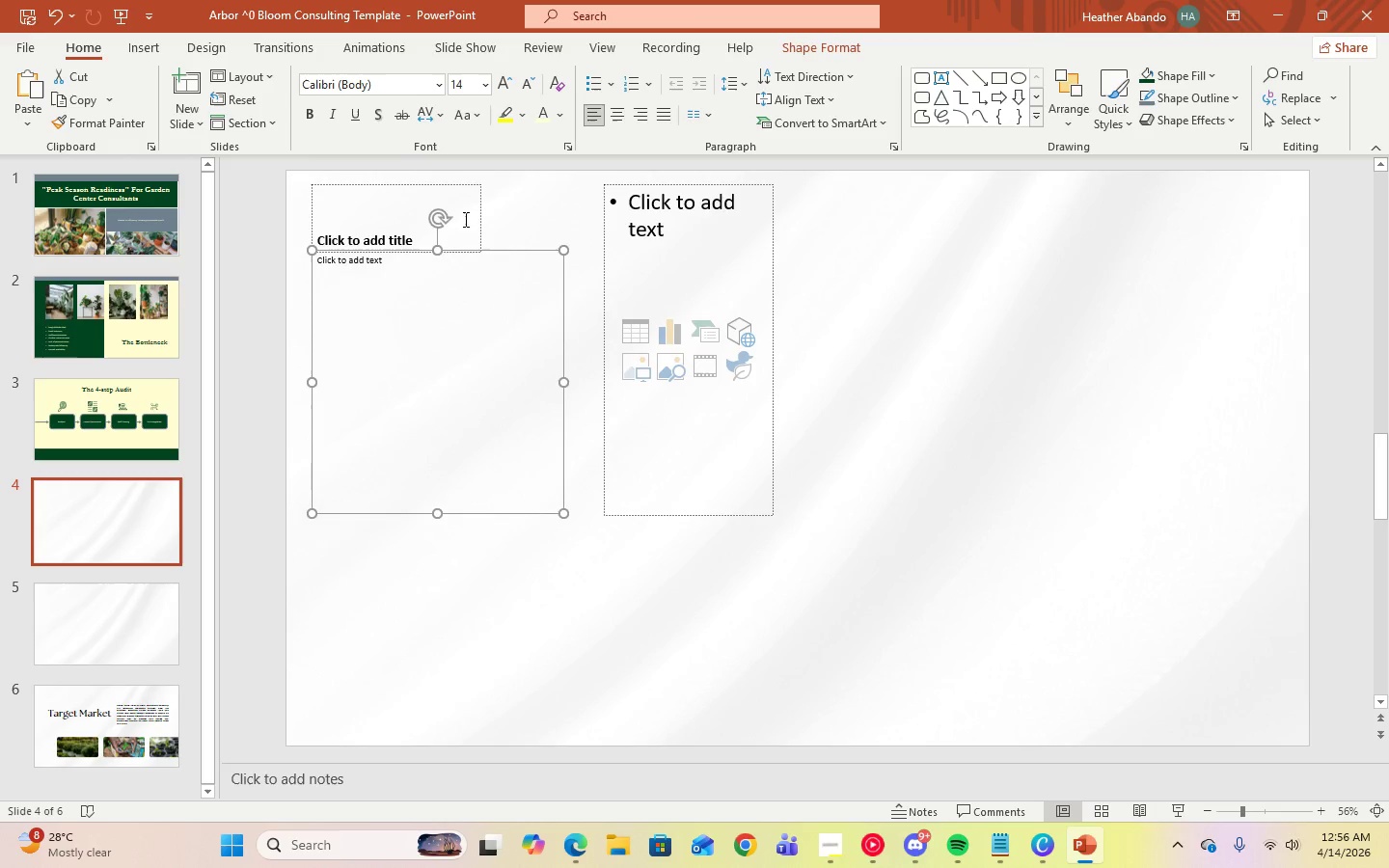 
left_click([458, 214])
 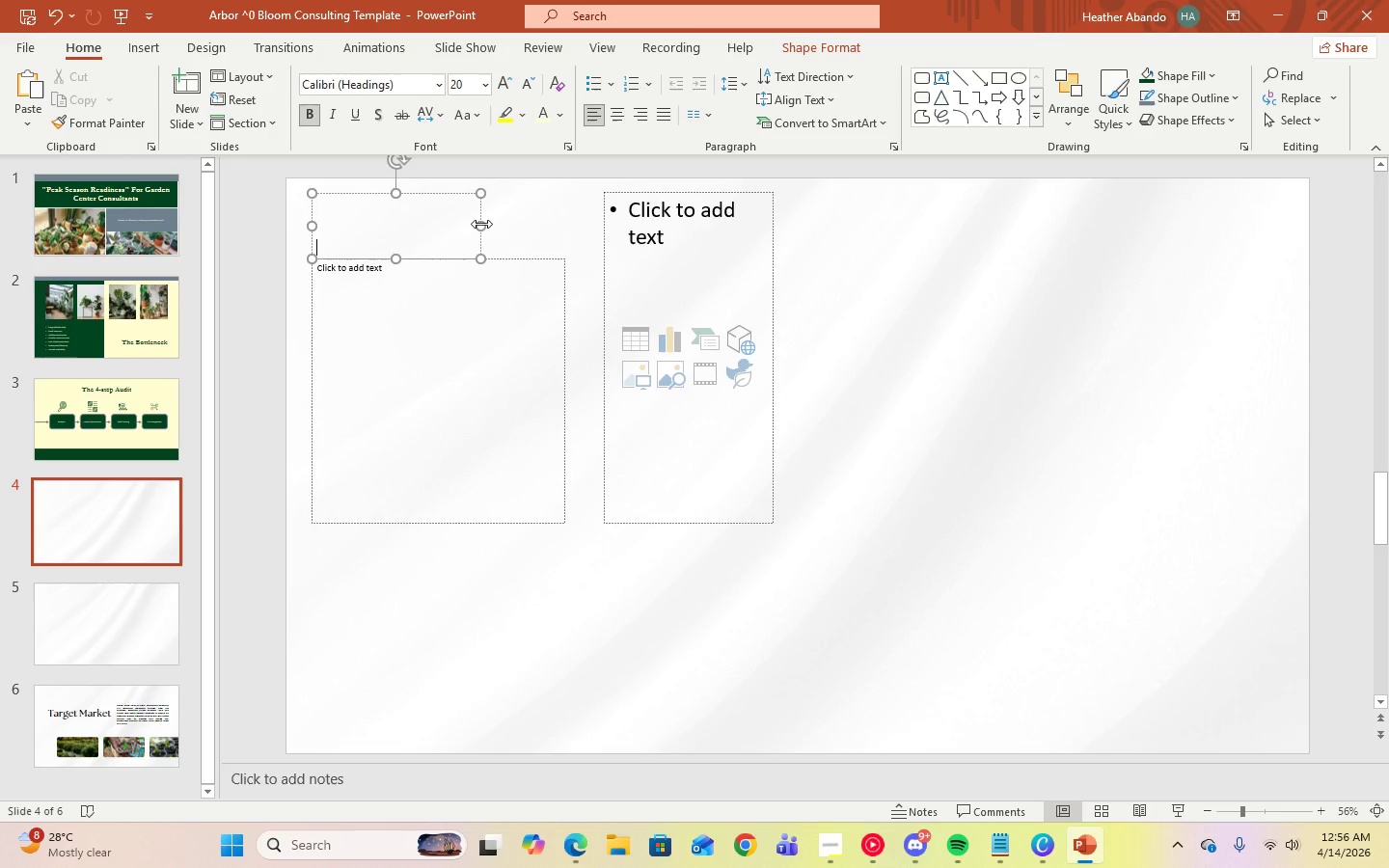 
left_click_drag(start_coordinate=[481, 224], to_coordinate=[569, 231])
 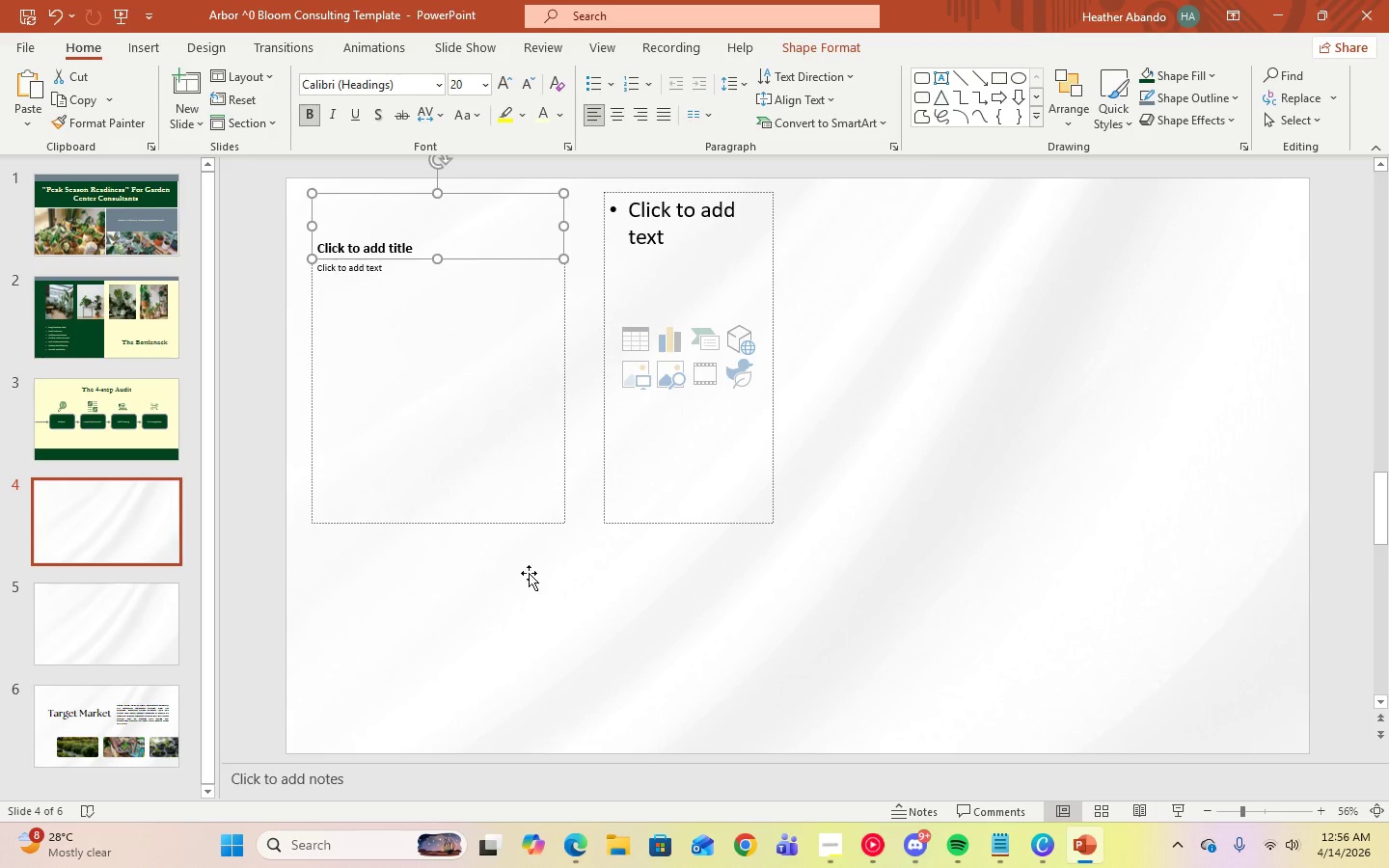 
left_click([472, 424])
 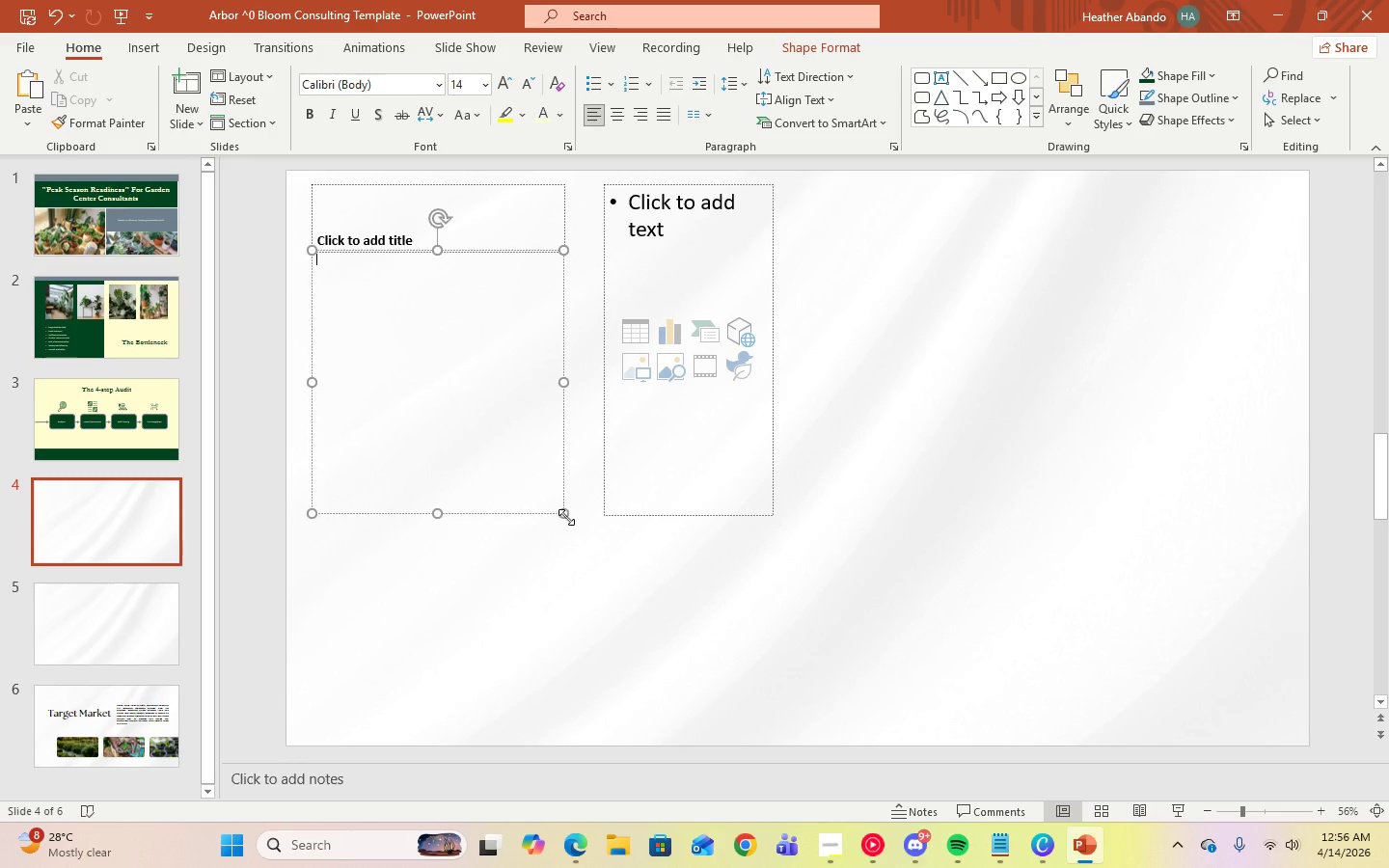 
left_click_drag(start_coordinate=[566, 516], to_coordinate=[586, 721])
 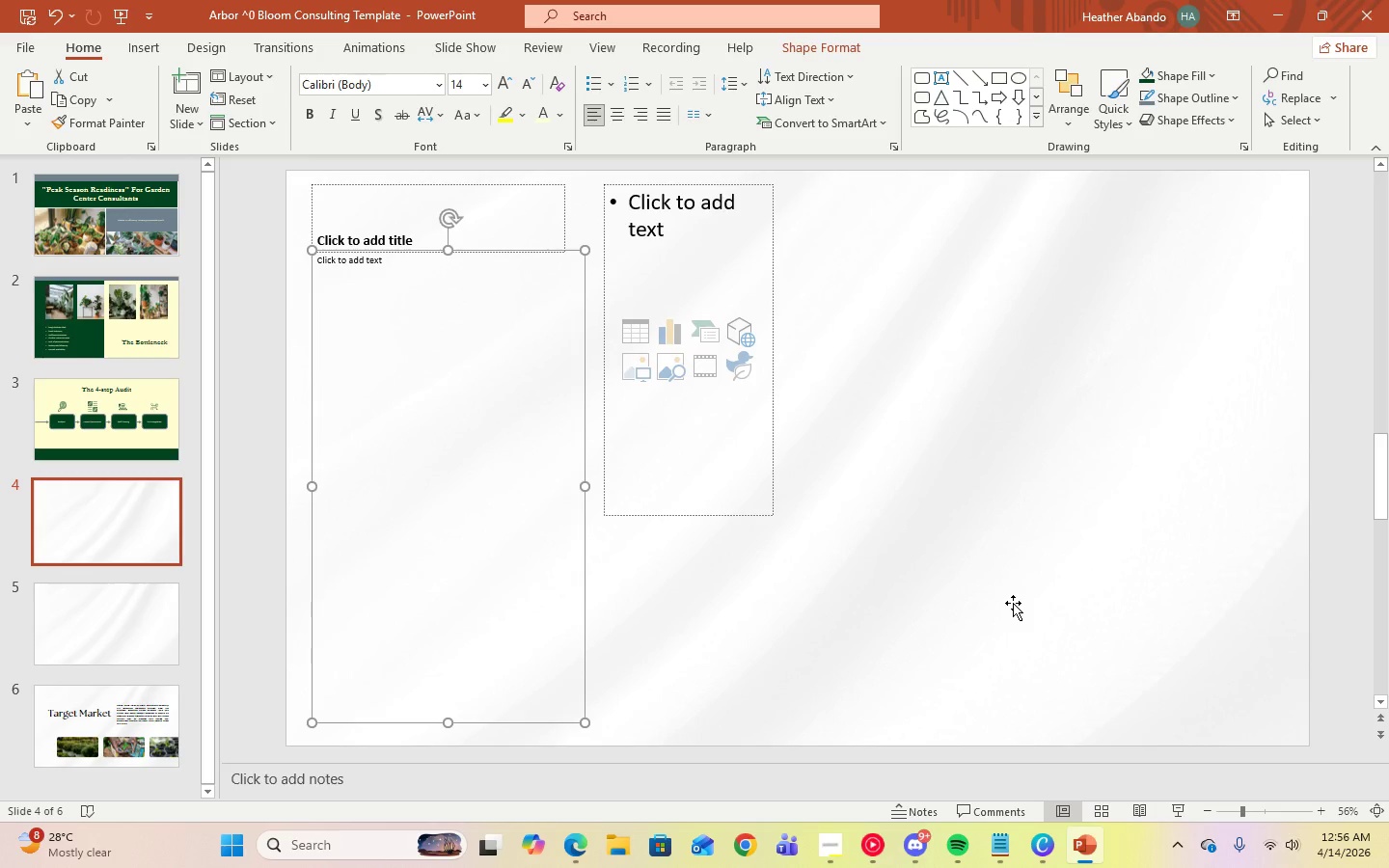 
left_click([1013, 603])
 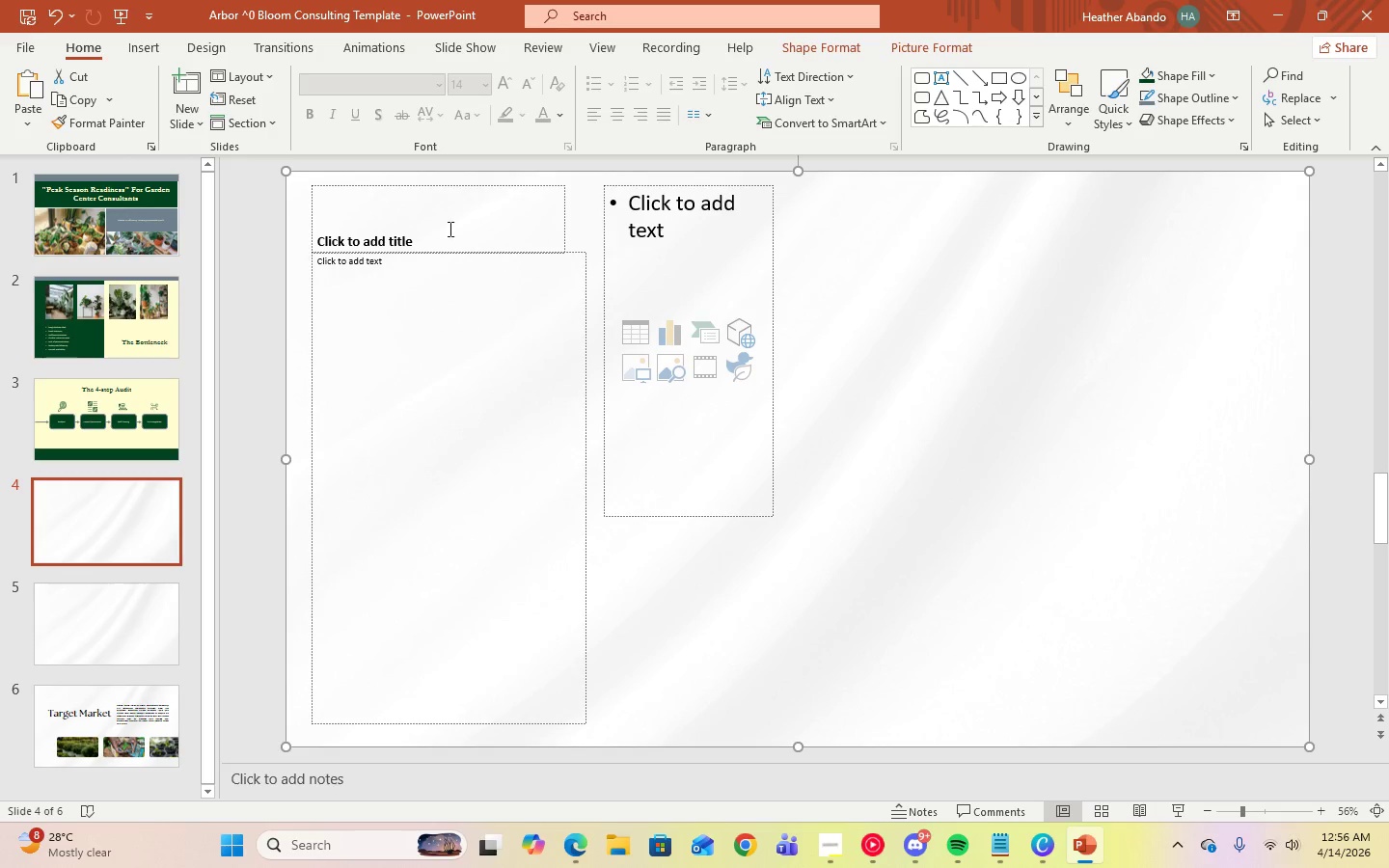 
left_click([492, 213])
 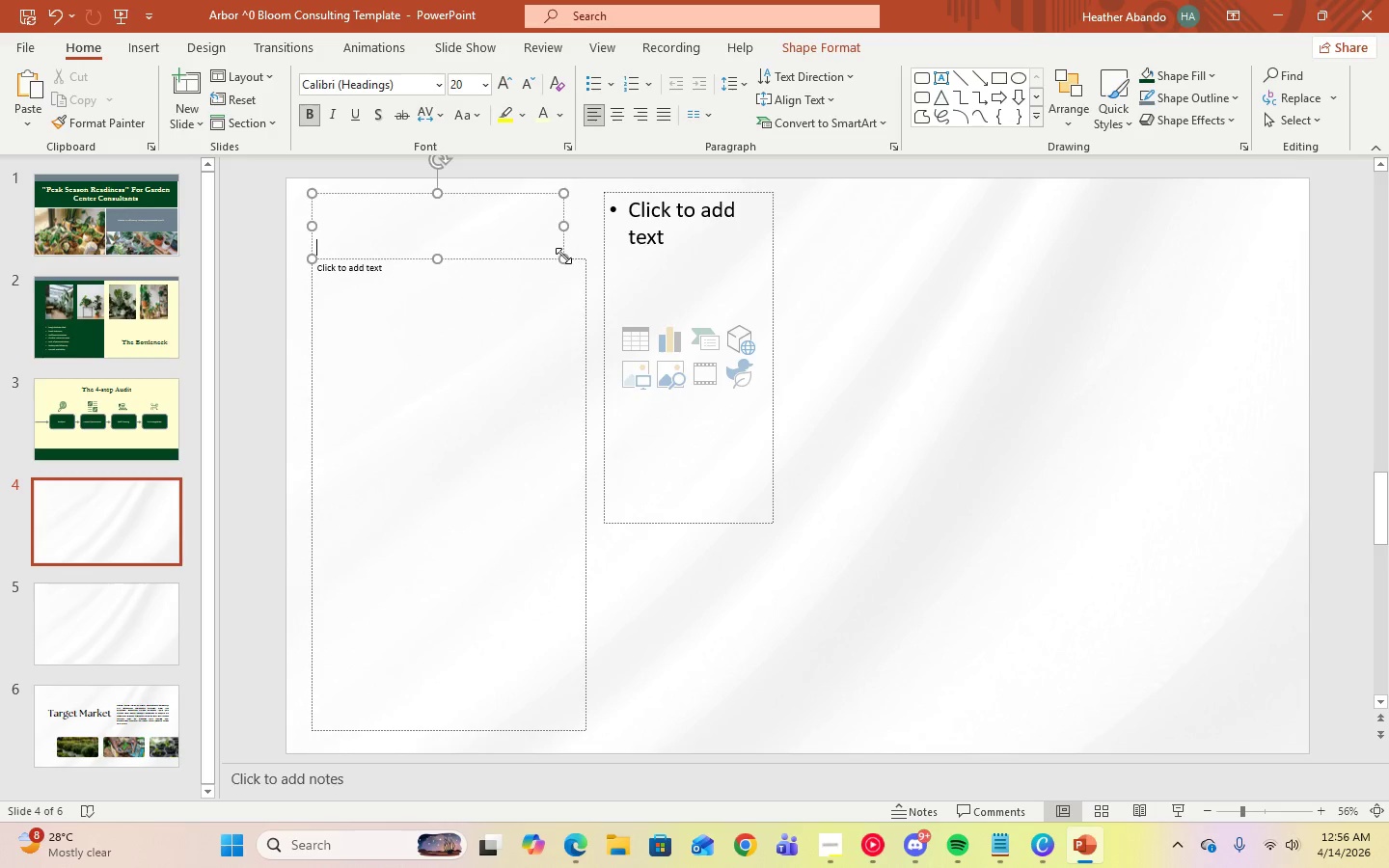 
left_click_drag(start_coordinate=[563, 256], to_coordinate=[582, 266])
 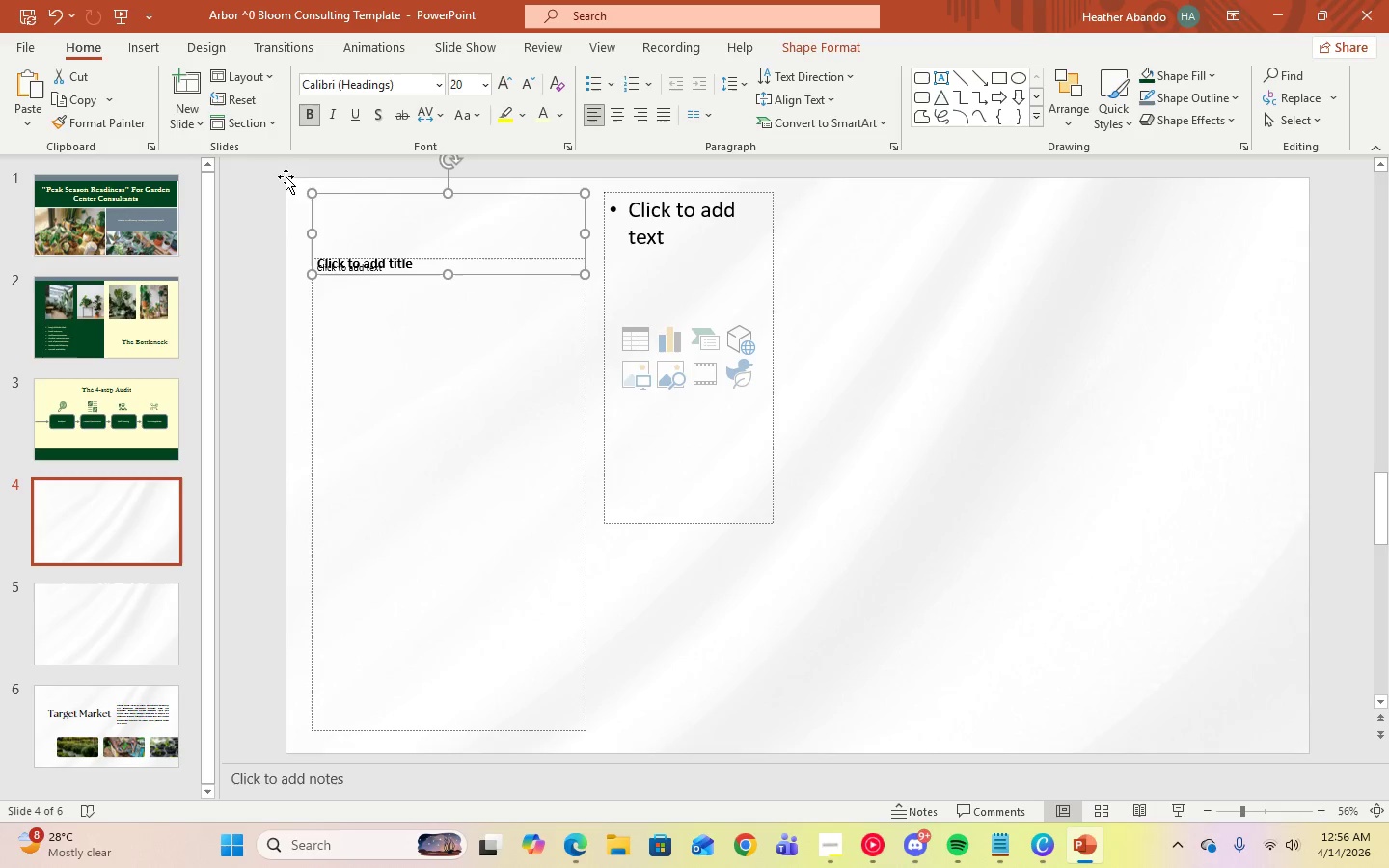 
left_click([378, 224])
 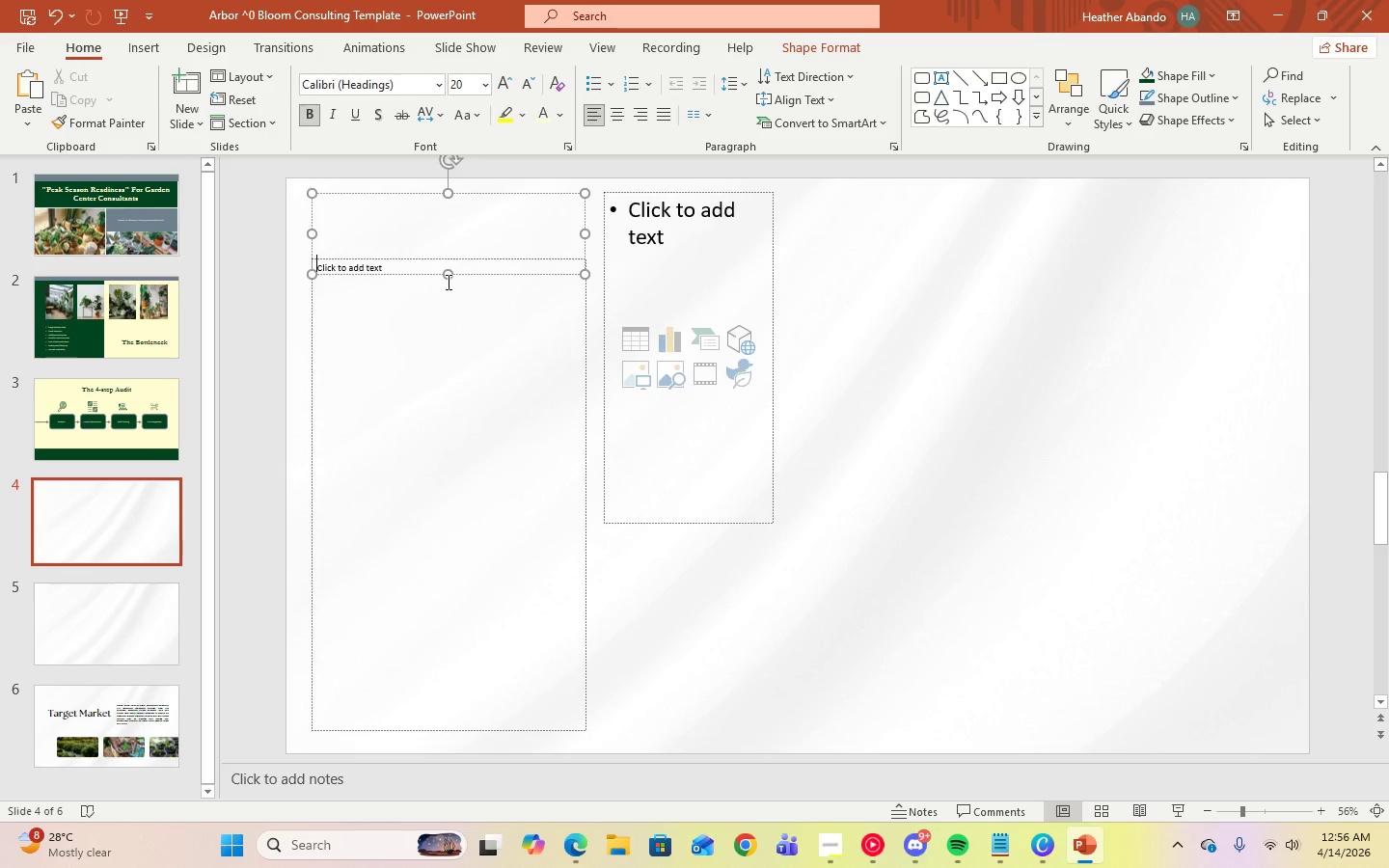 
left_click_drag(start_coordinate=[447, 282], to_coordinate=[441, 251])
 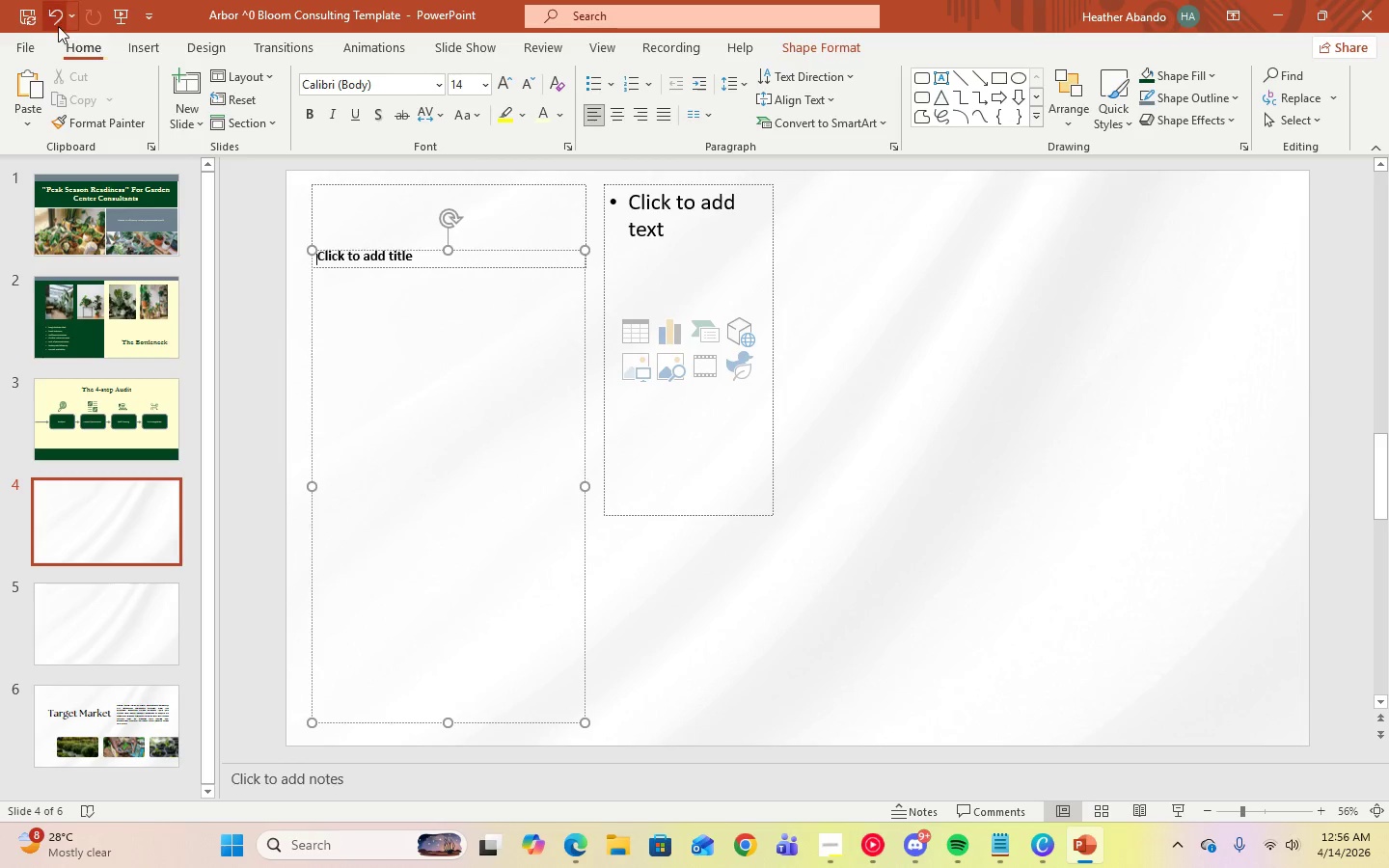 
double_click([55, 24])
 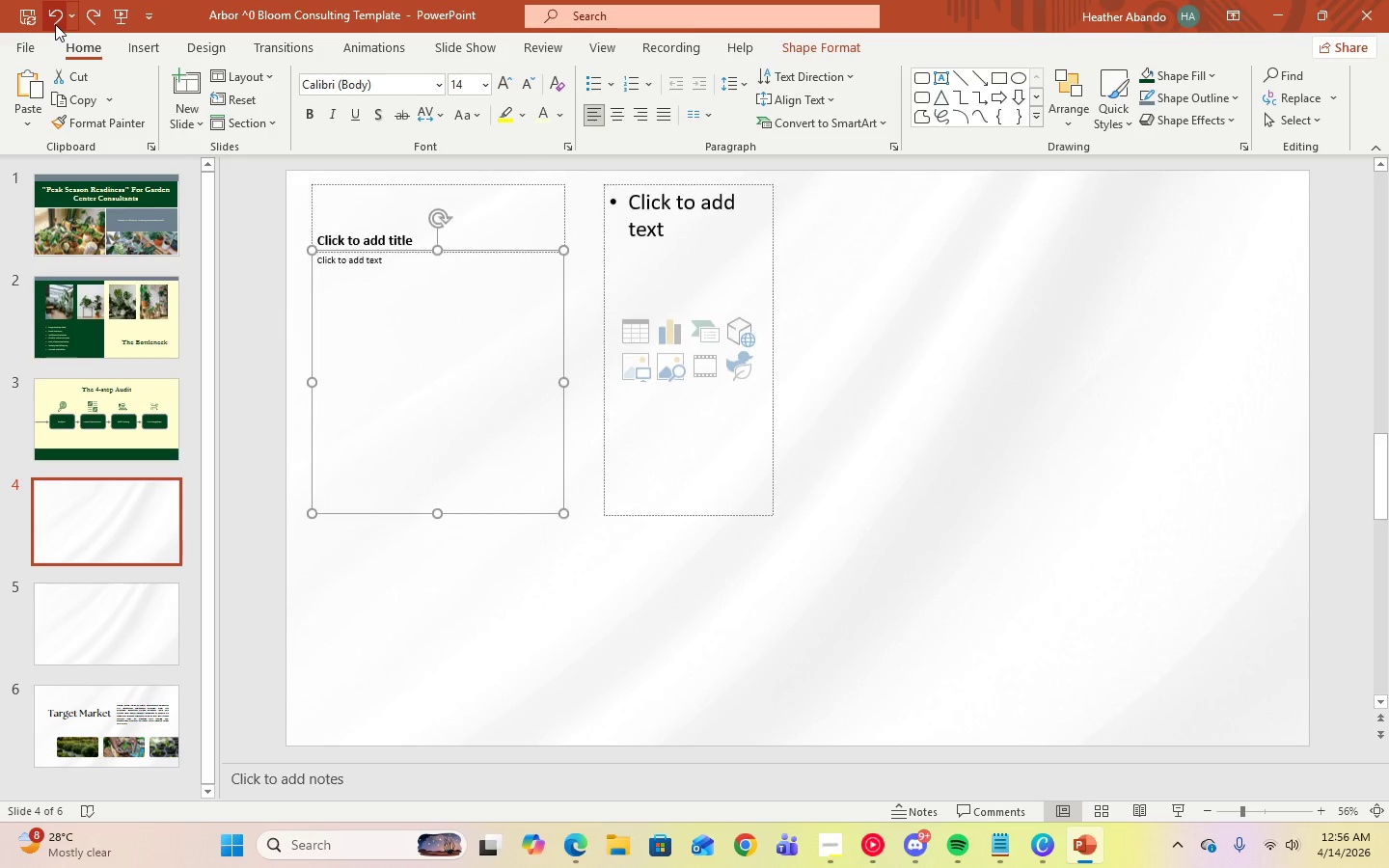 
triple_click([55, 24])
 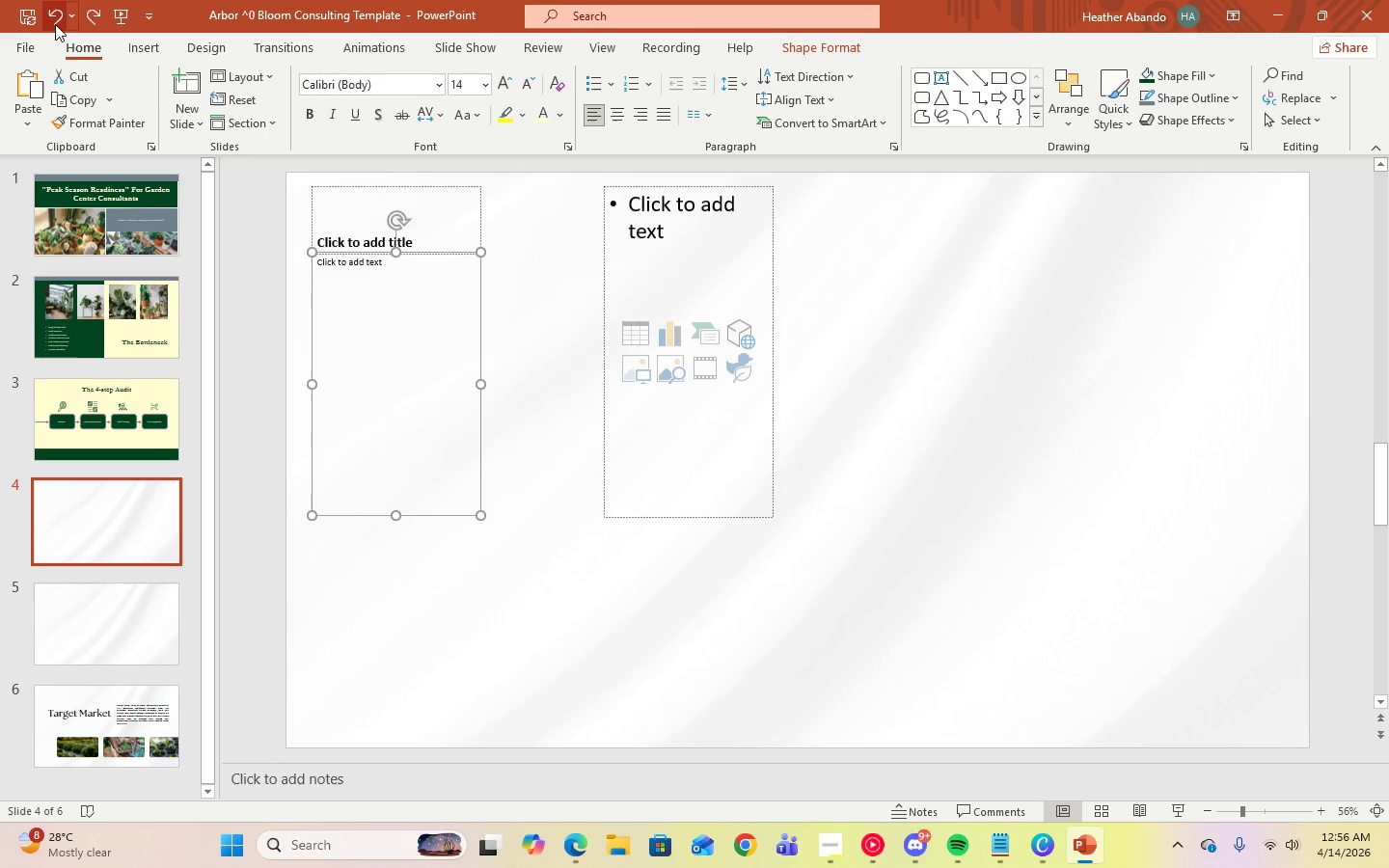 
double_click([55, 24])
 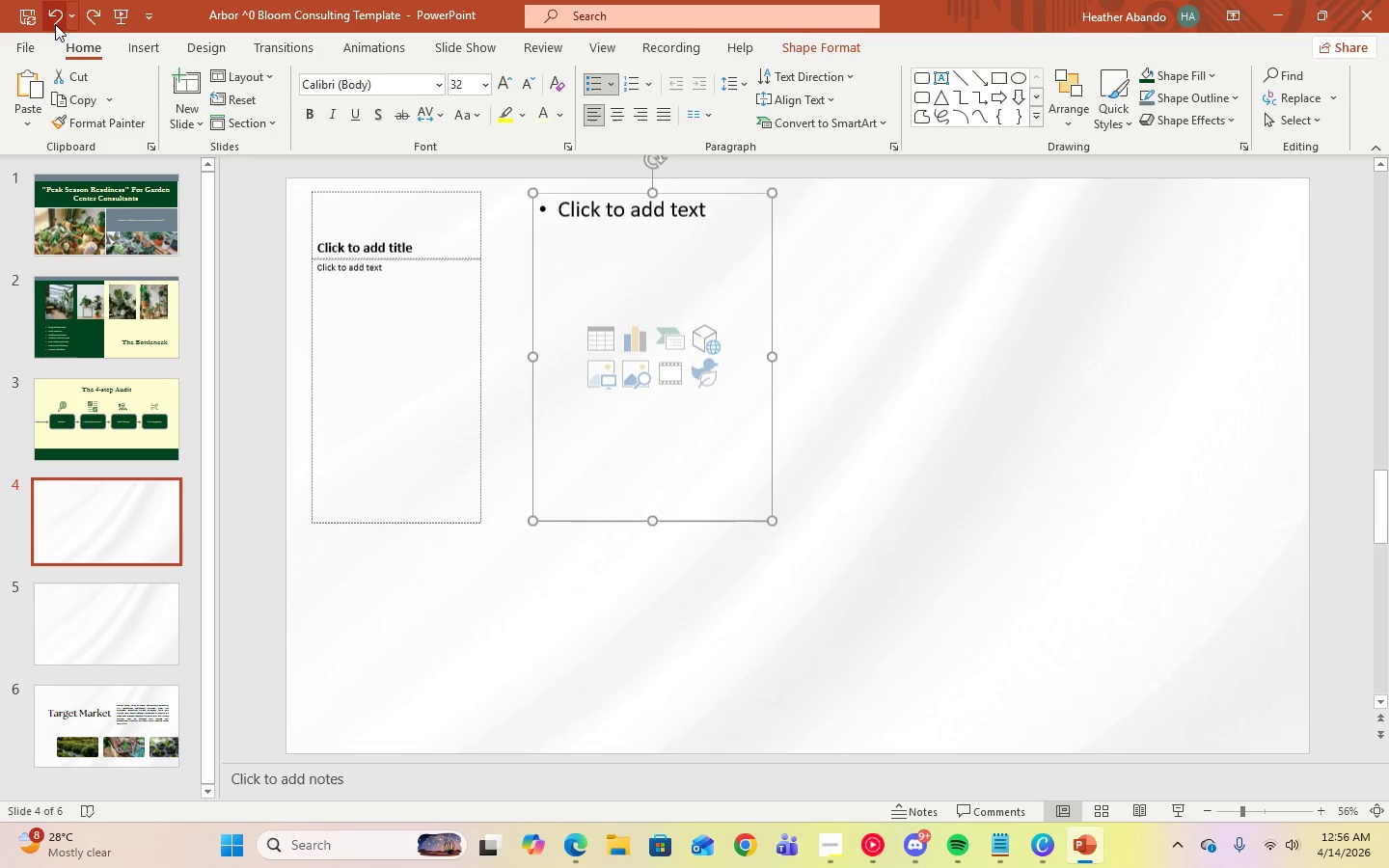 
triple_click([55, 24])
 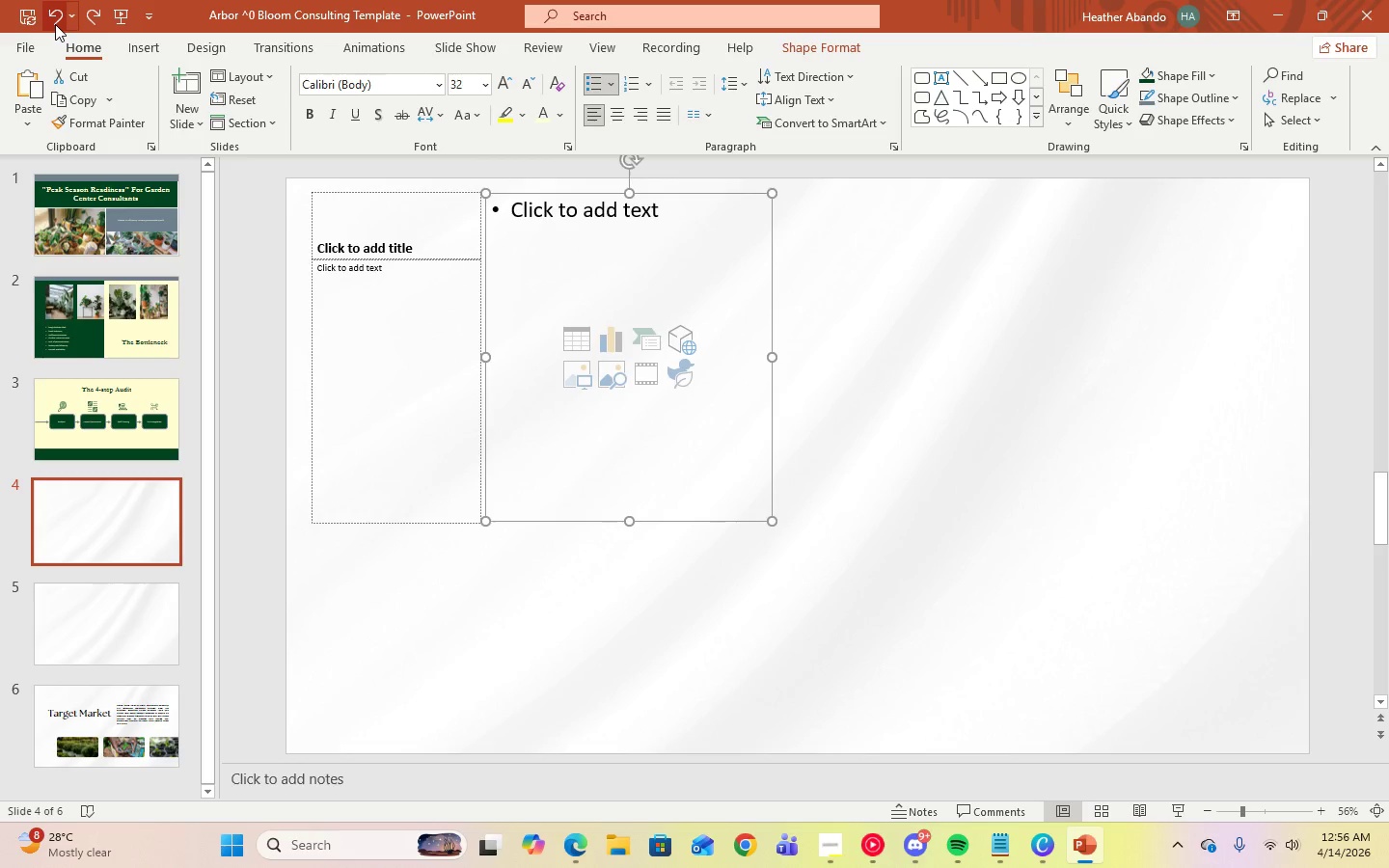 
left_click([55, 24])
 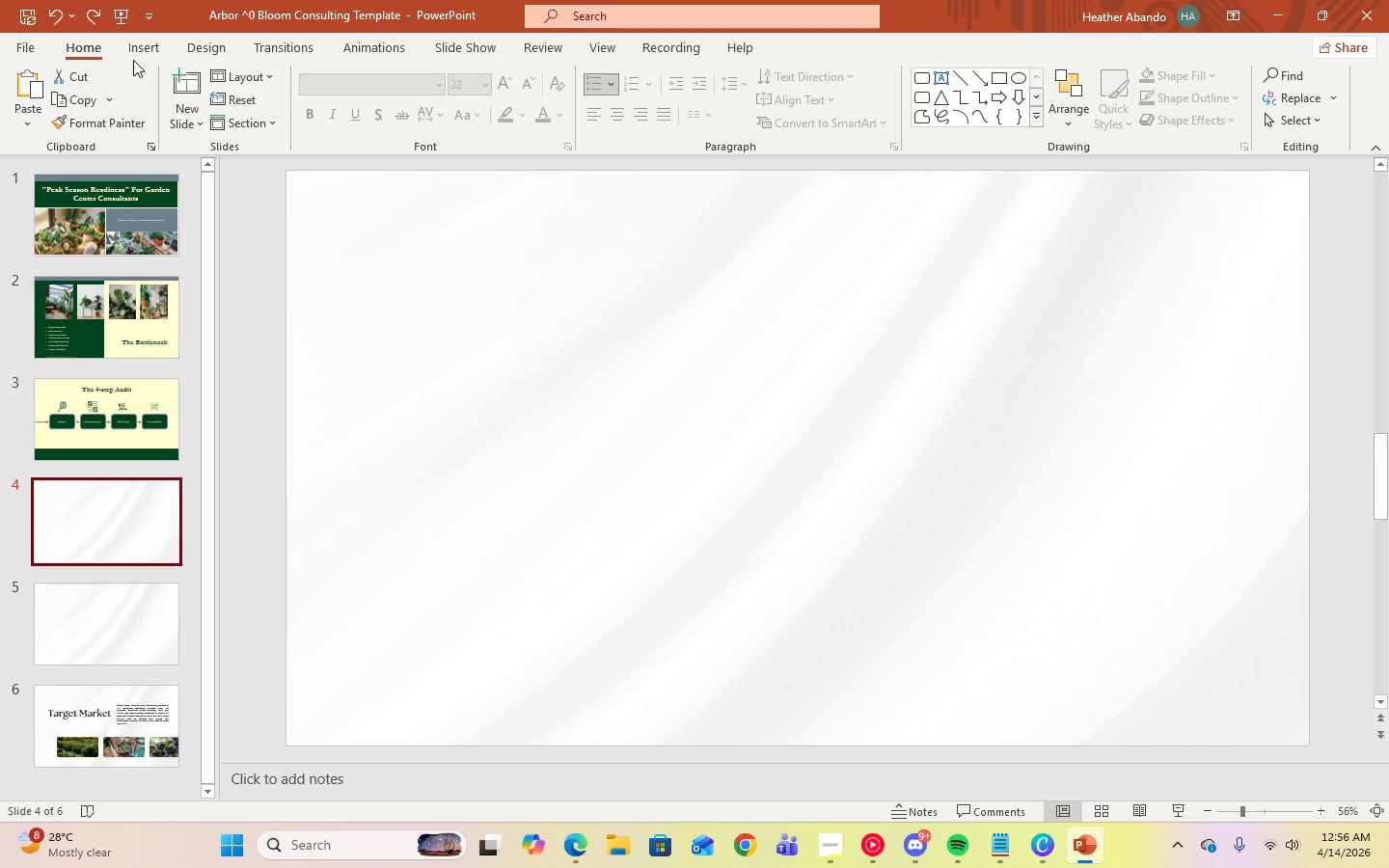 
wait(8.62)
 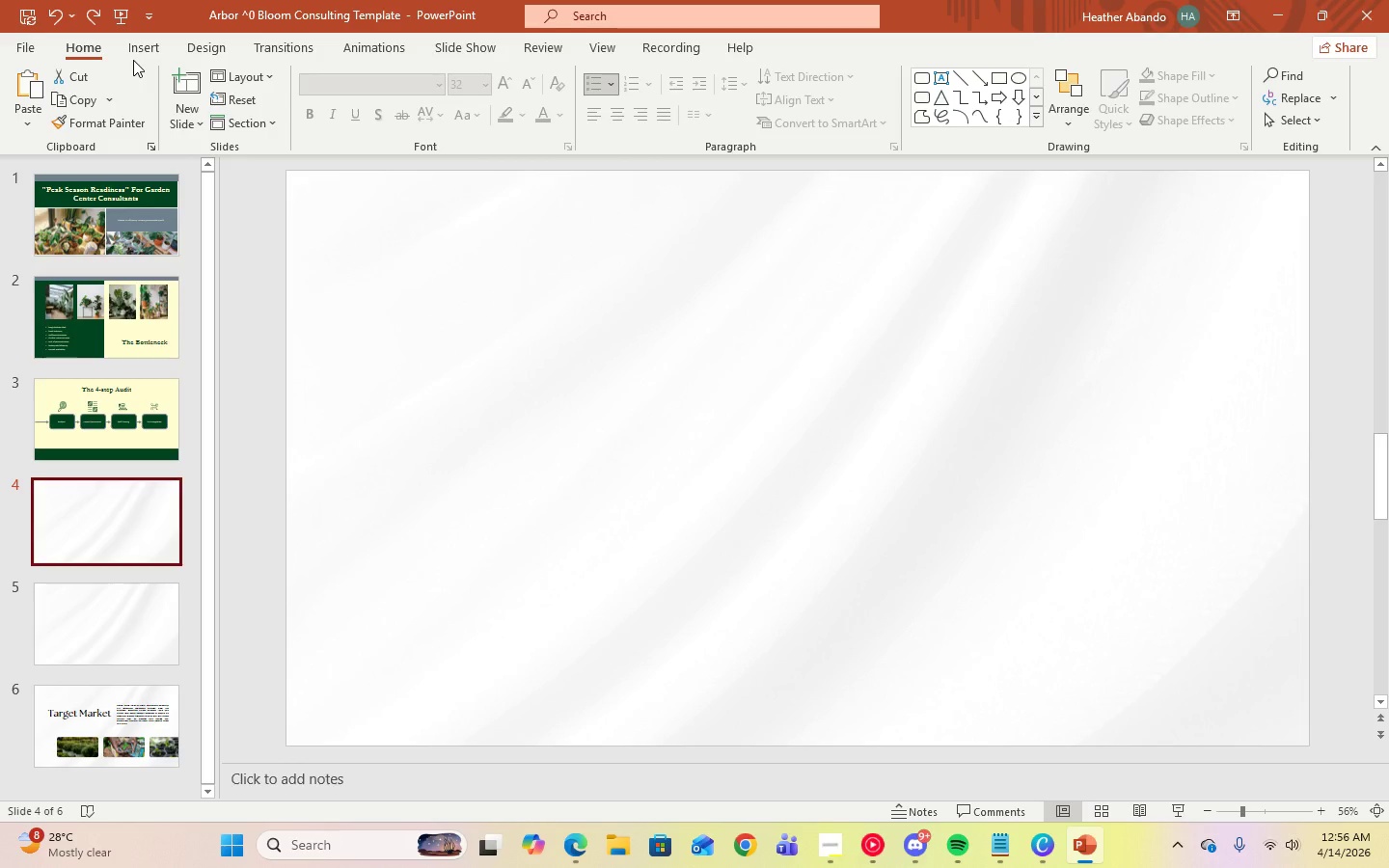 
left_click([267, 72])
 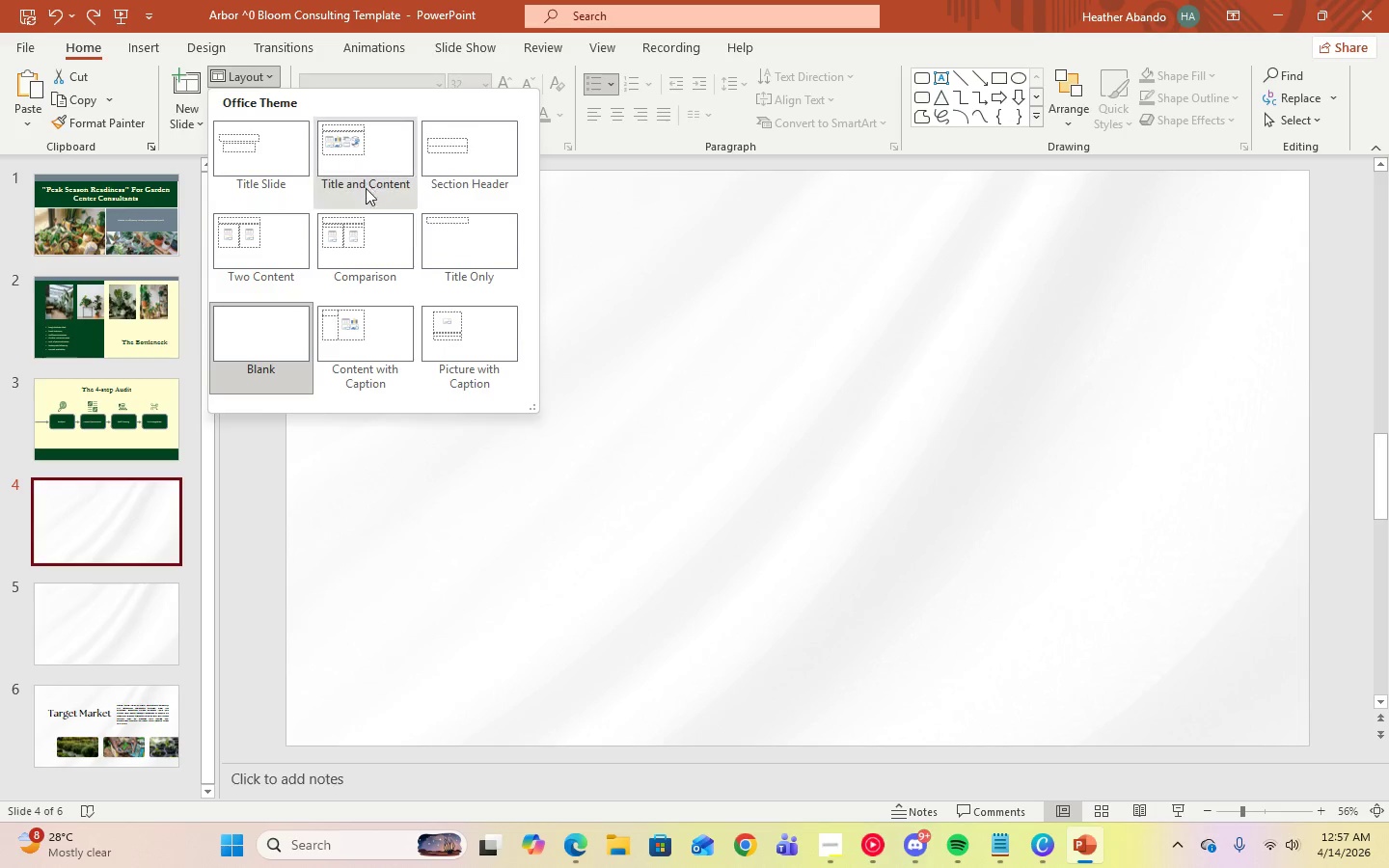 
left_click([400, 338])
 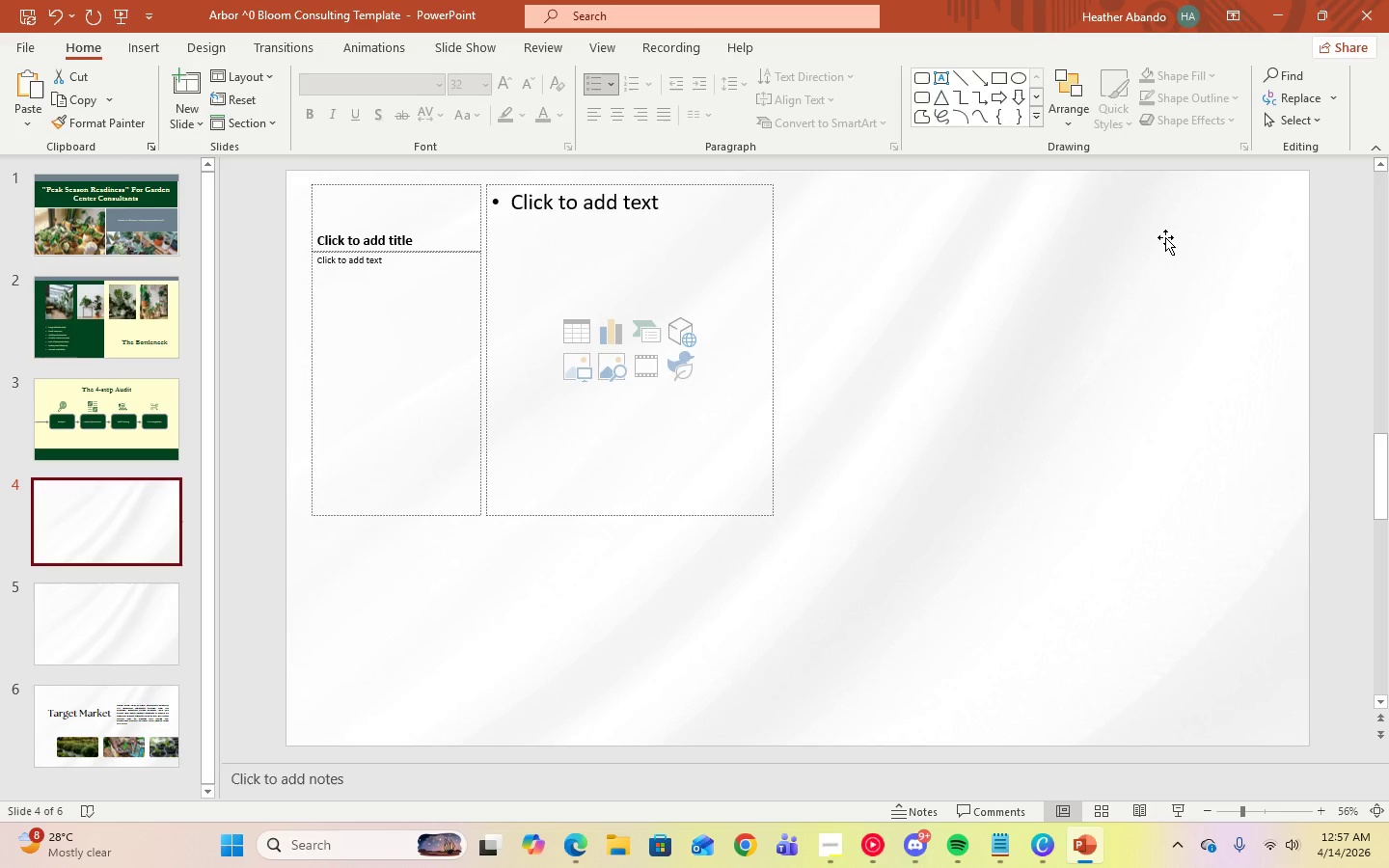 
left_click([1099, 243])
 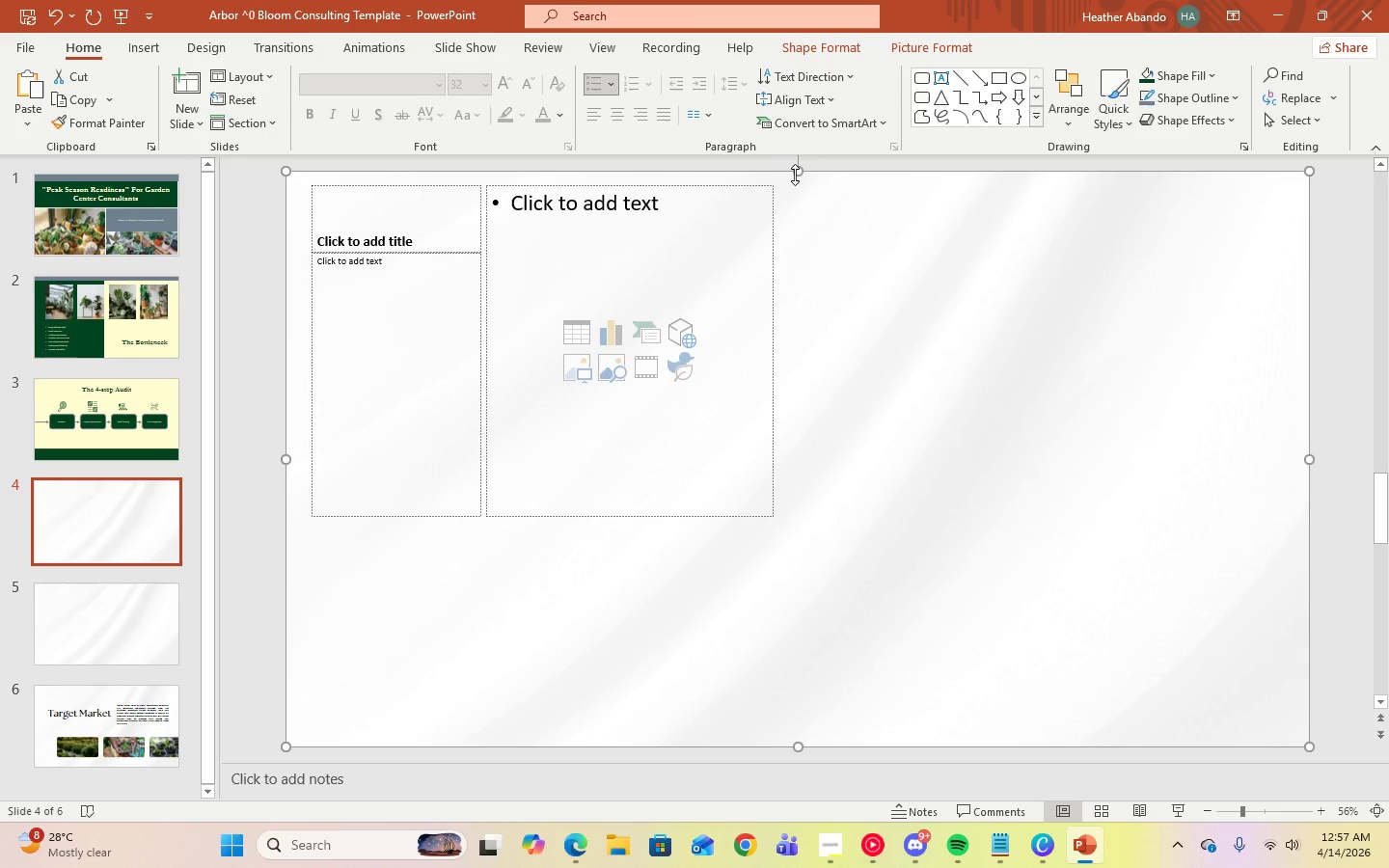 
left_click_drag(start_coordinate=[798, 174], to_coordinate=[895, 699])
 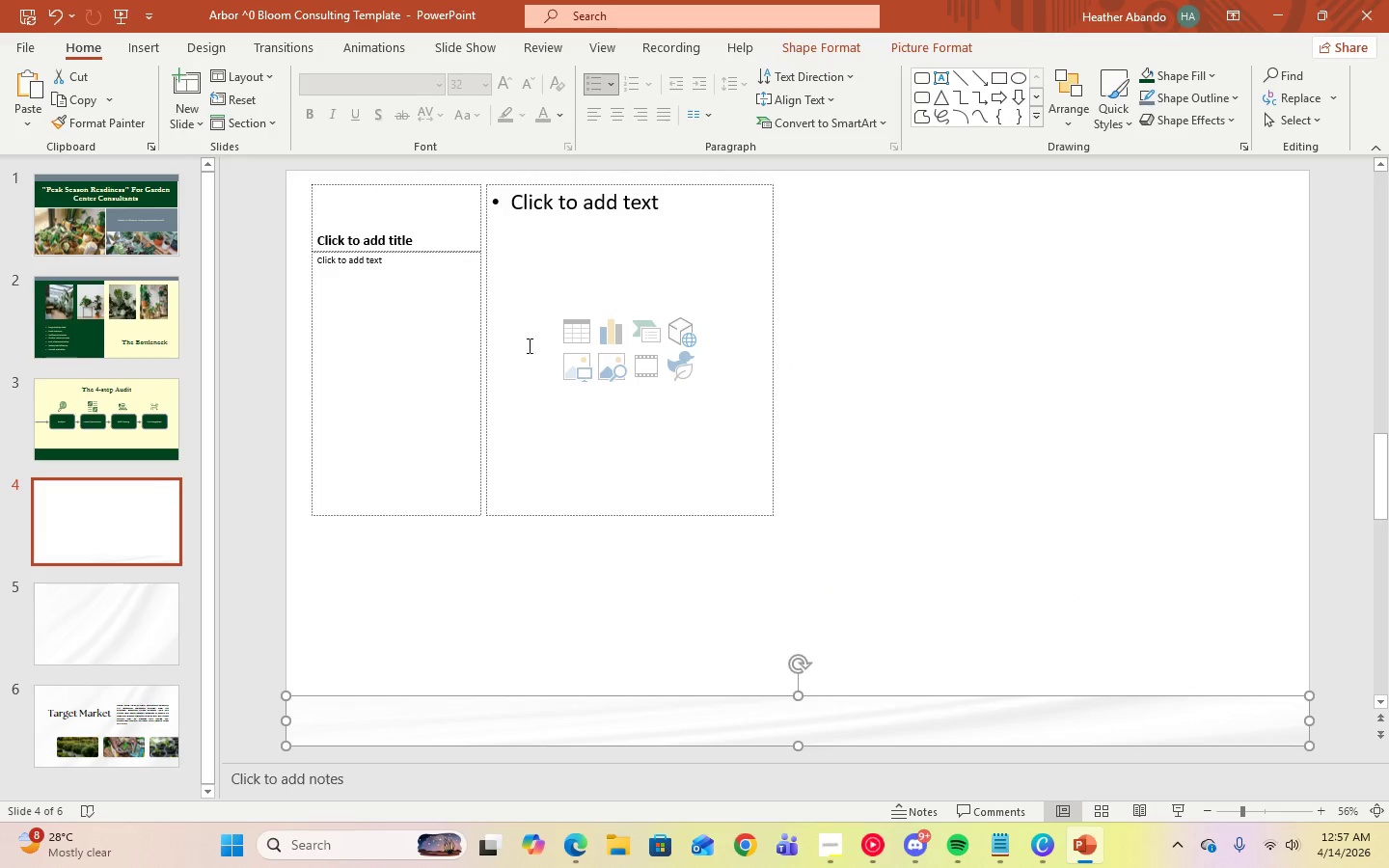 
left_click([437, 231])
 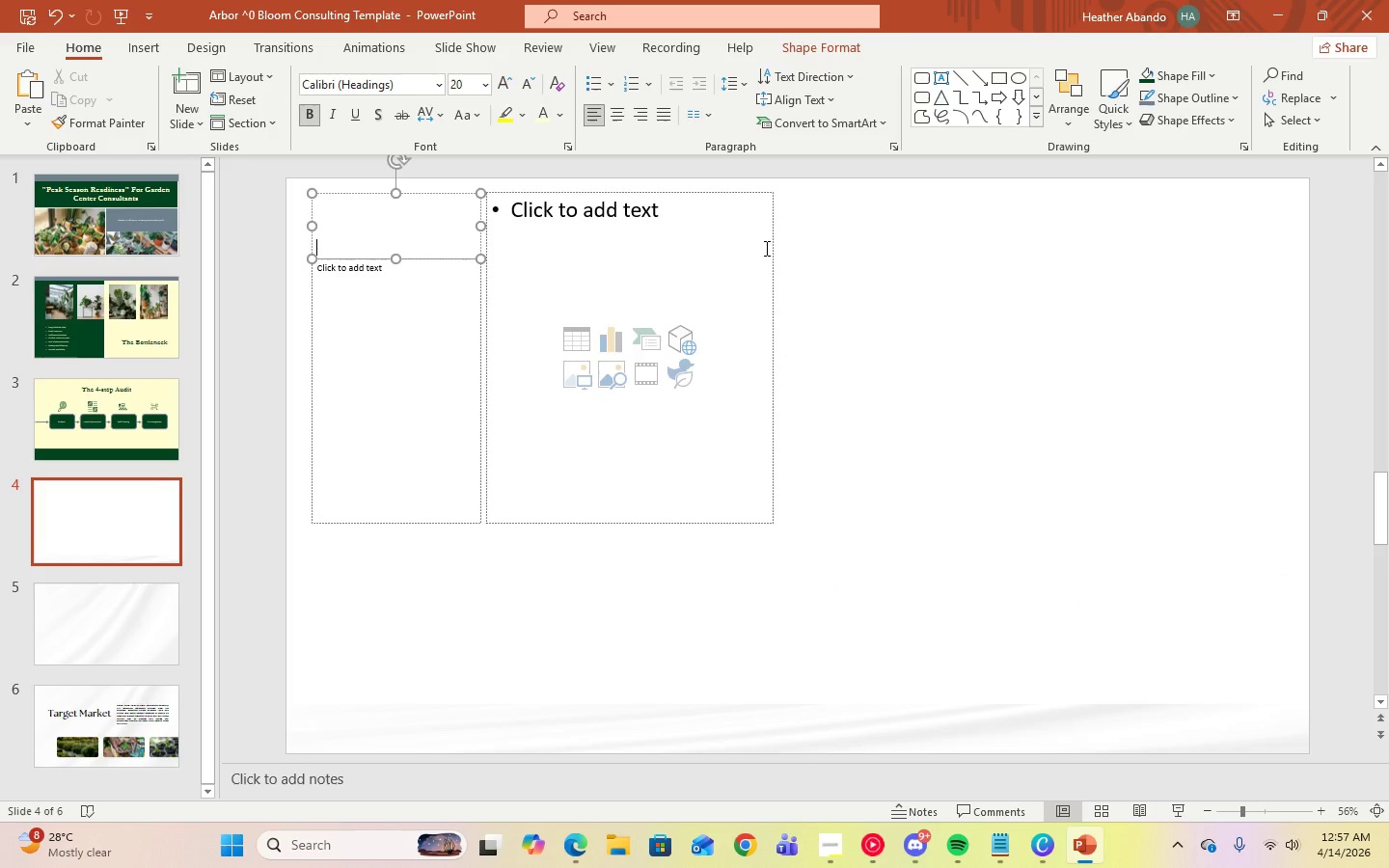 
left_click([765, 248])
 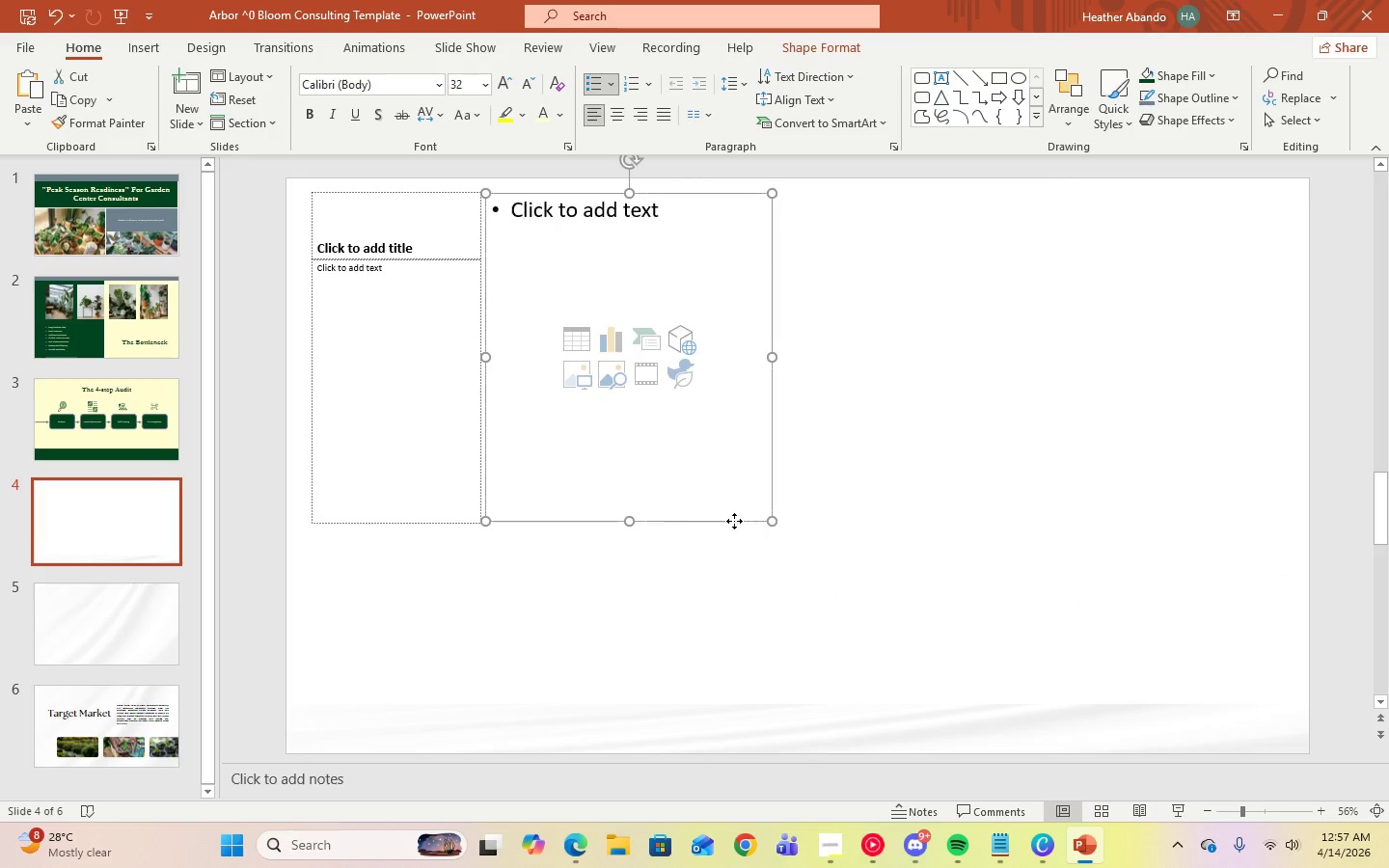 
key(Delete)
 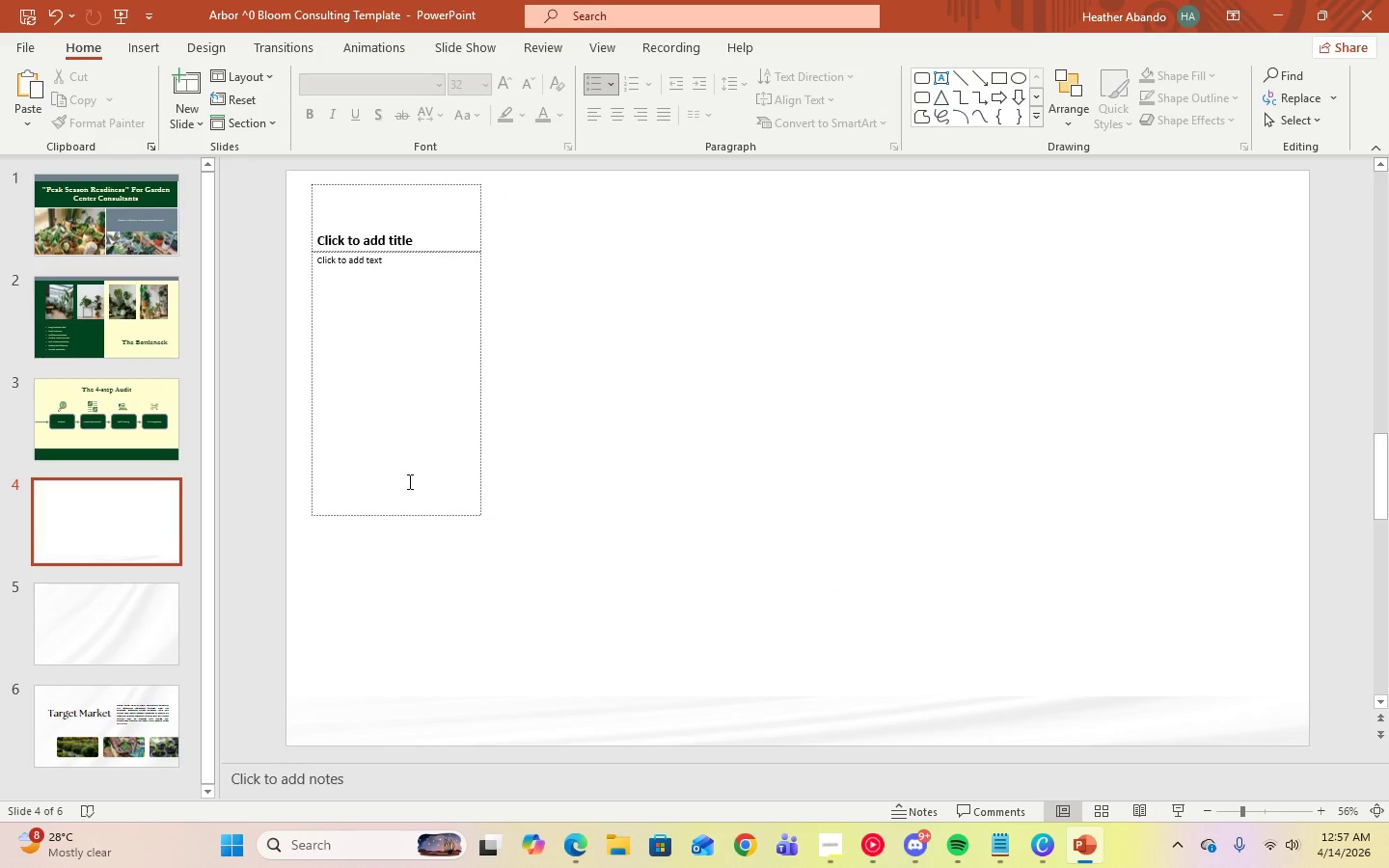 
left_click([408, 482])
 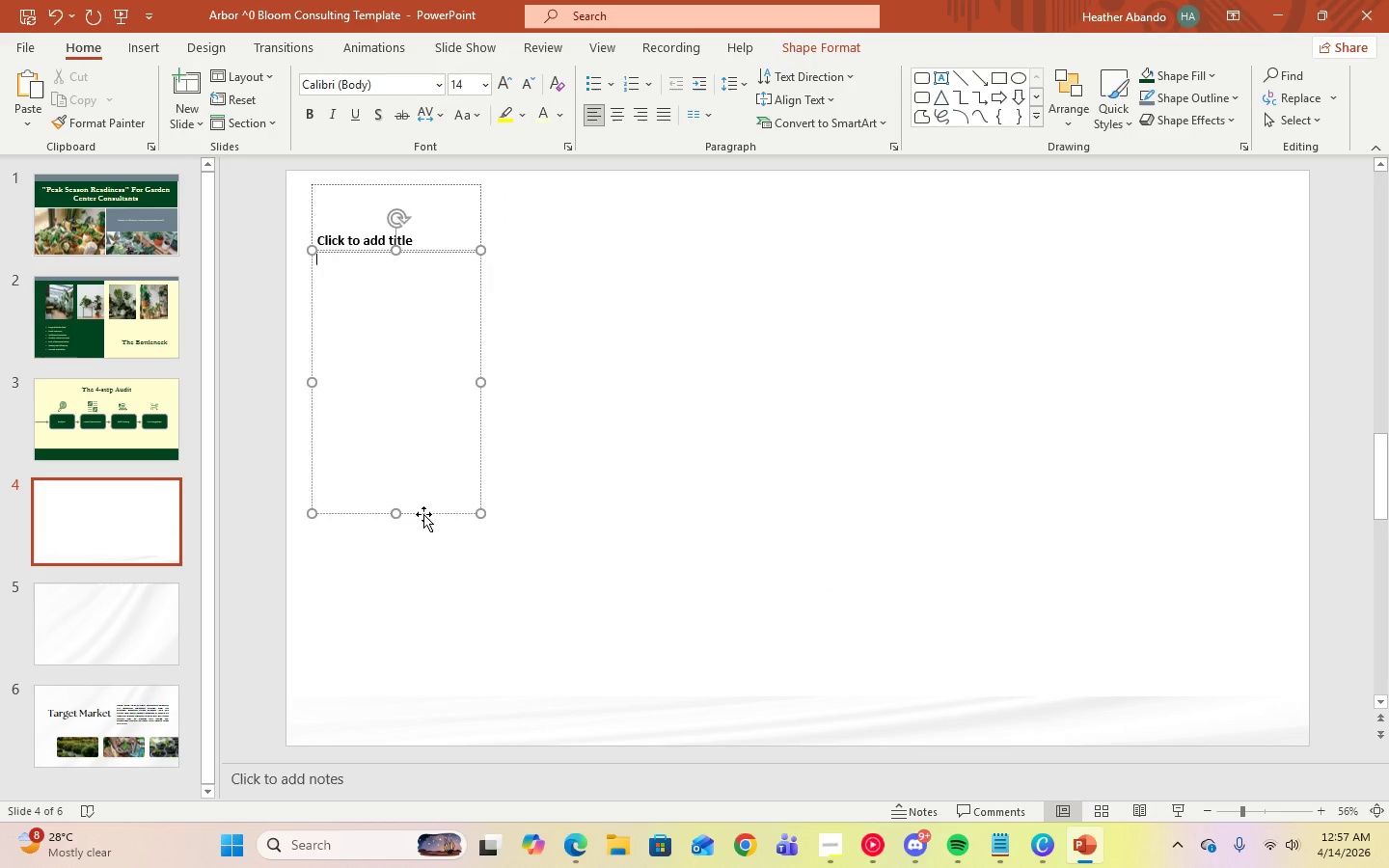 
left_click([423, 514])
 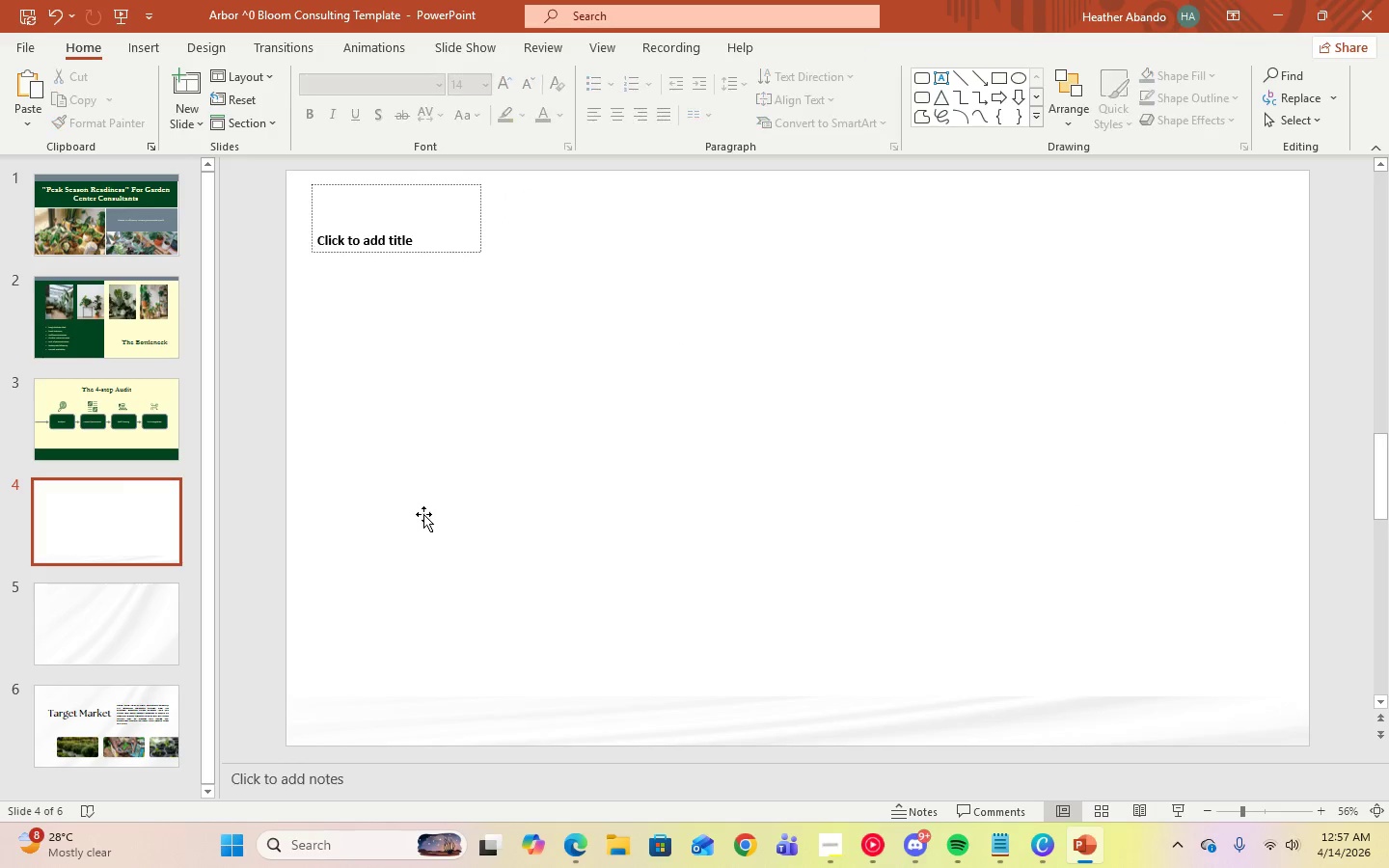 
key(Delete)
 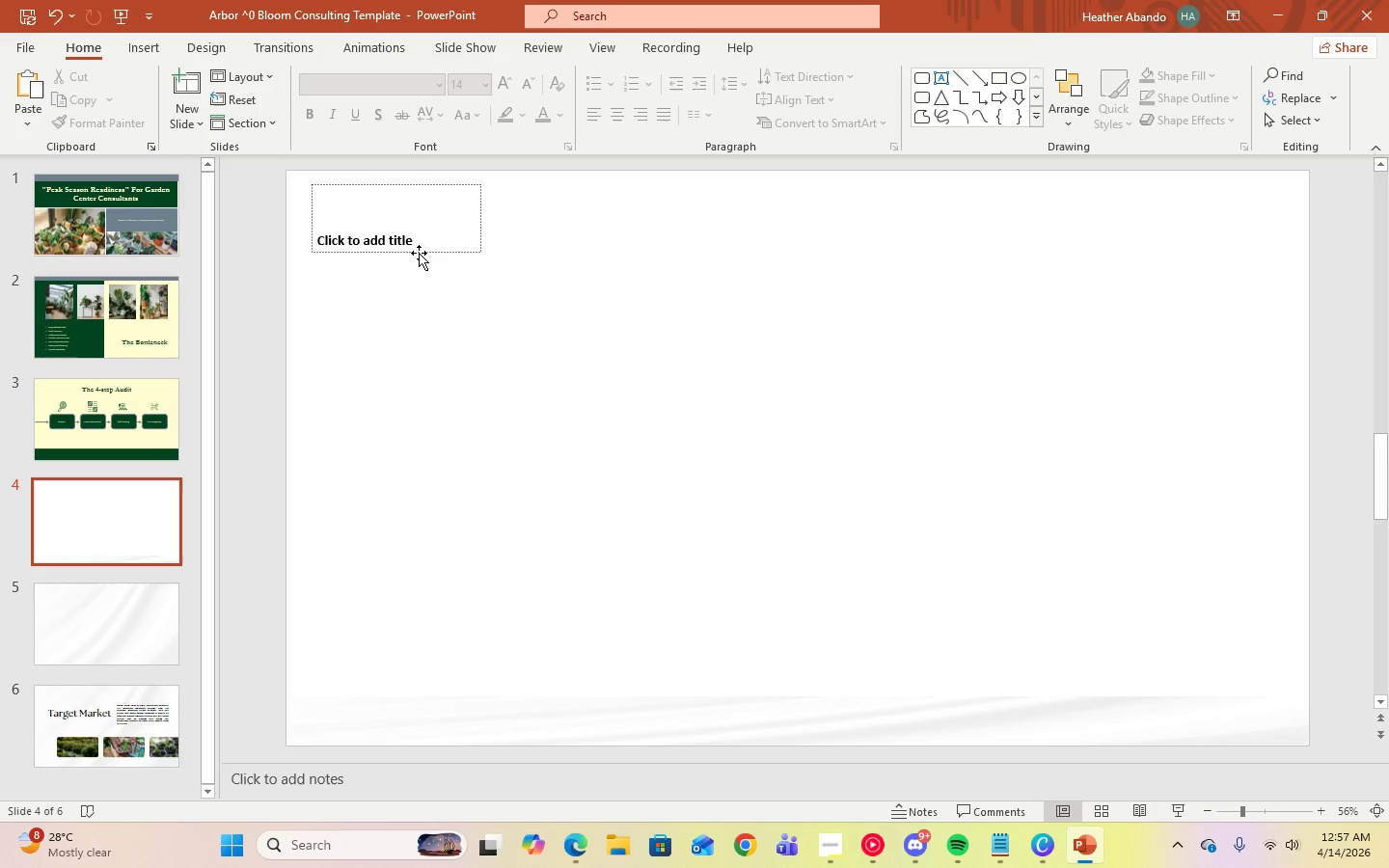 
left_click([420, 251])
 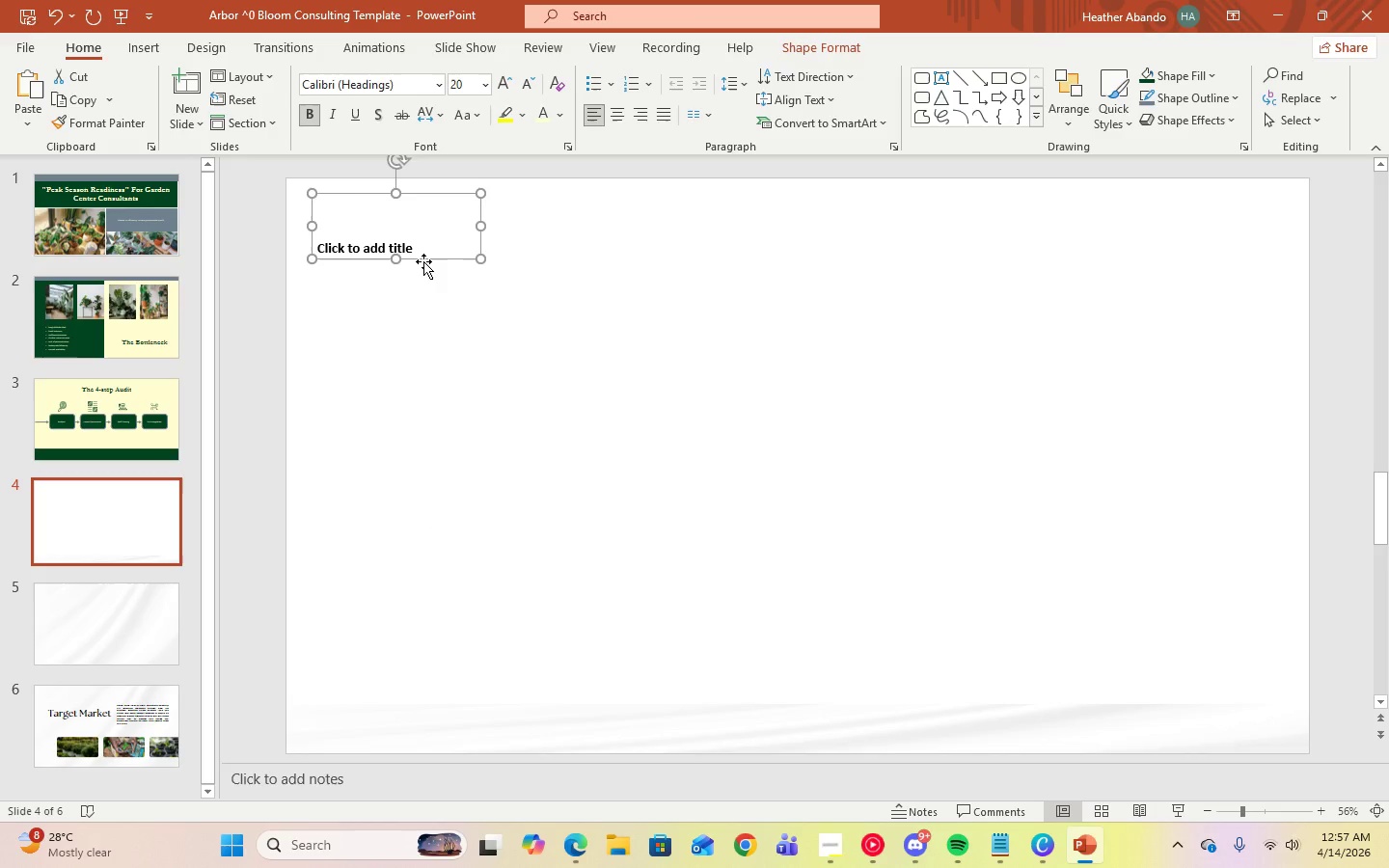 
left_click([423, 261])
 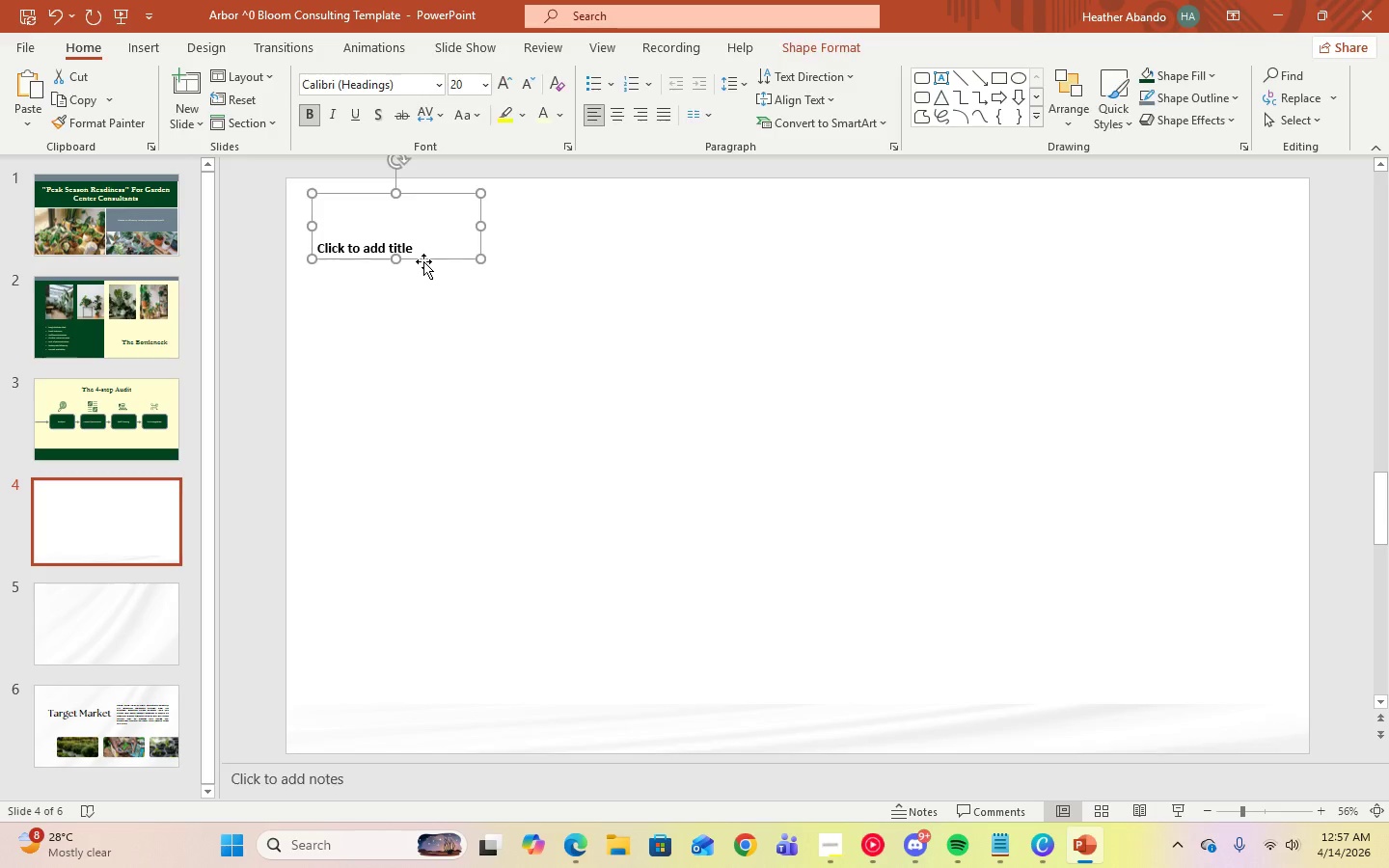 
key(Delete)
 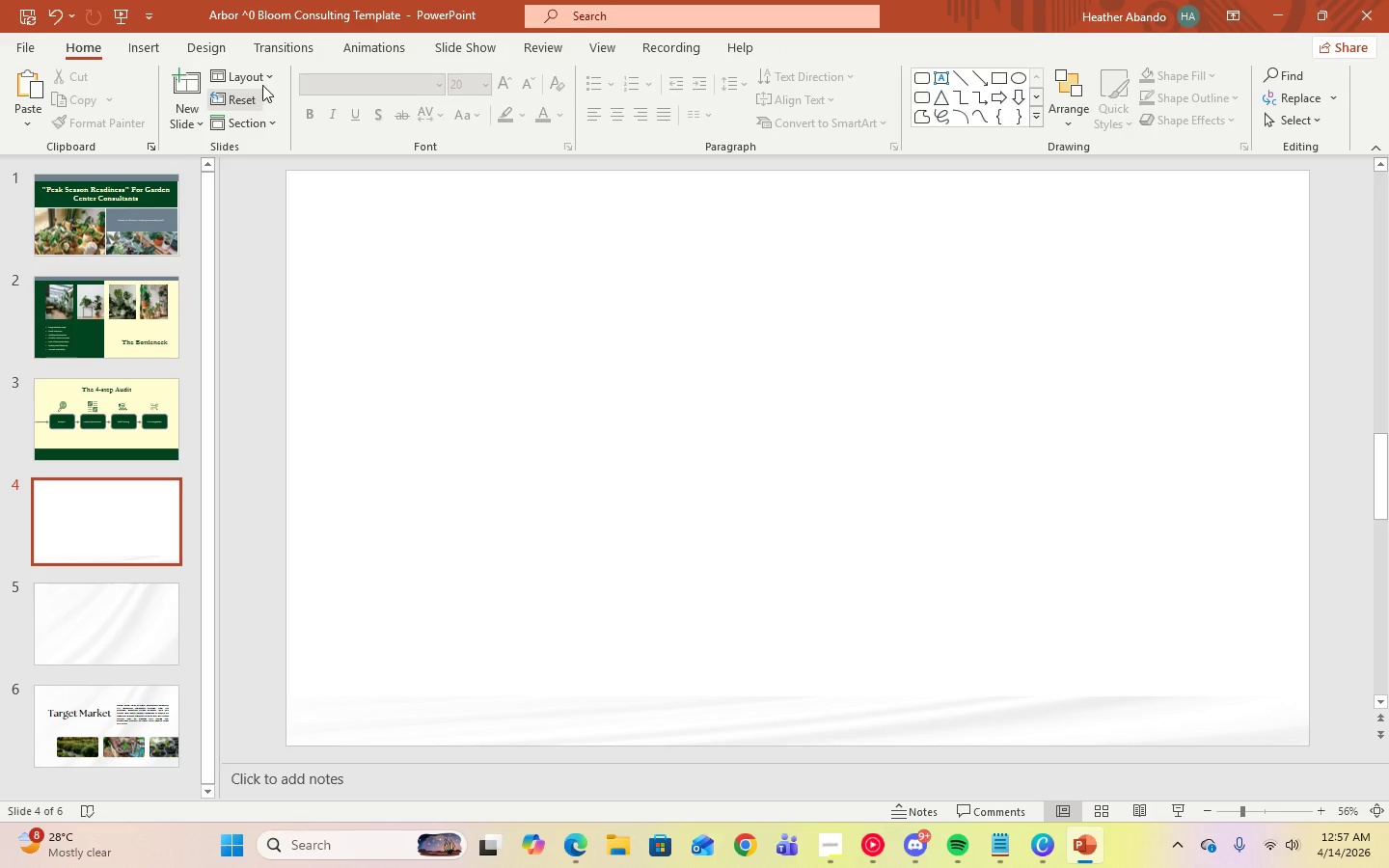 
left_click([264, 81])
 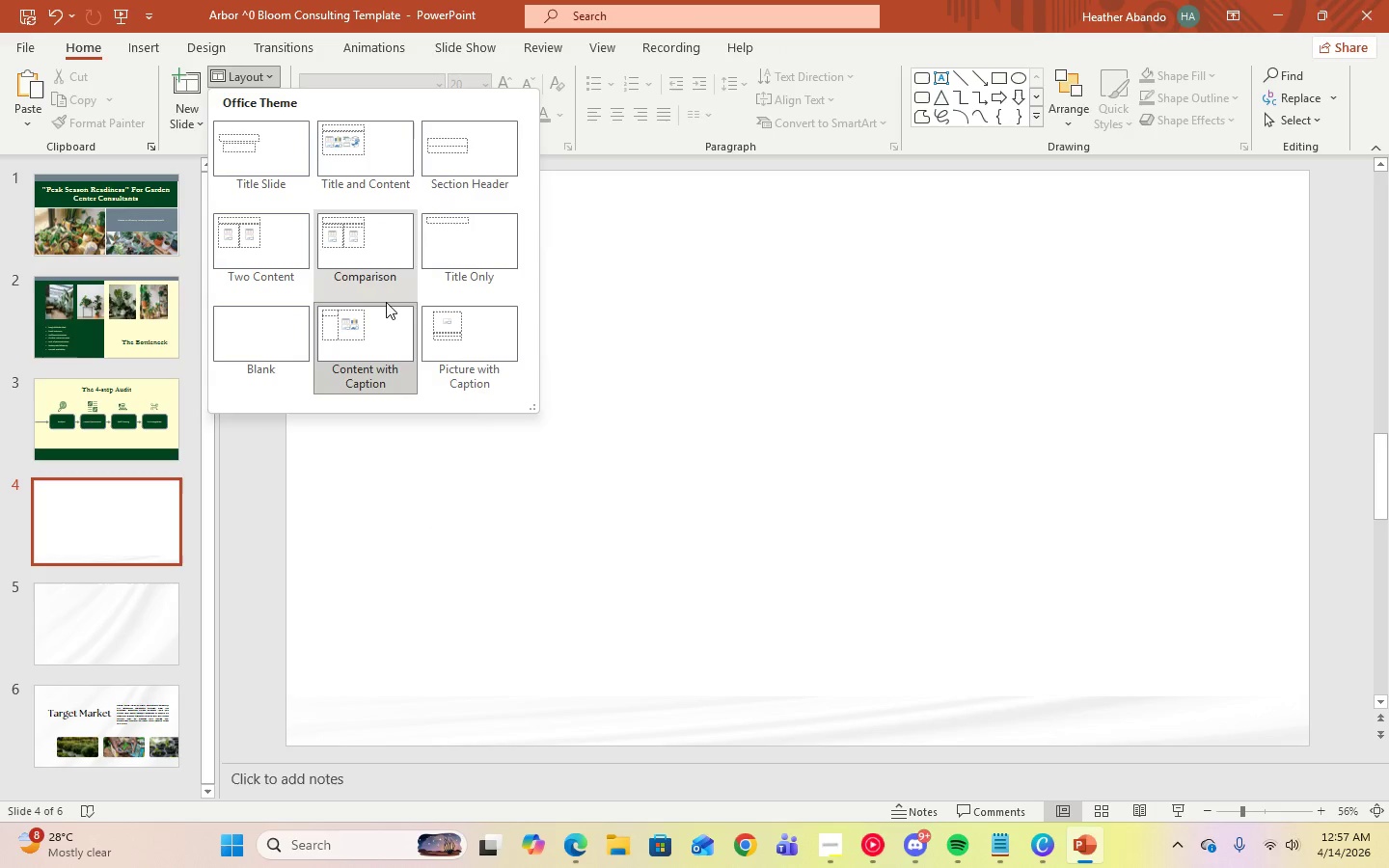 
left_click([383, 315])
 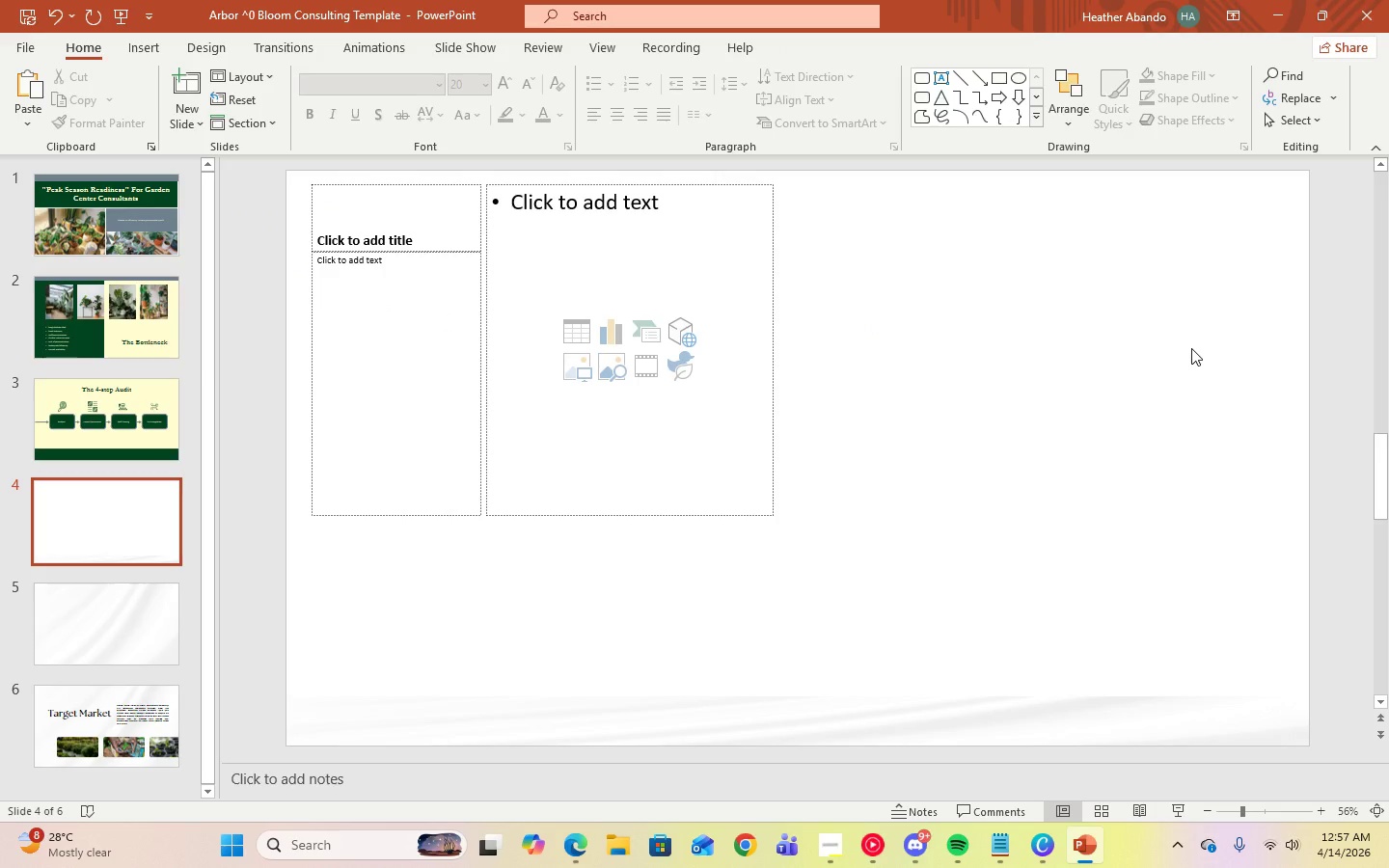 
left_click([68, 21])
 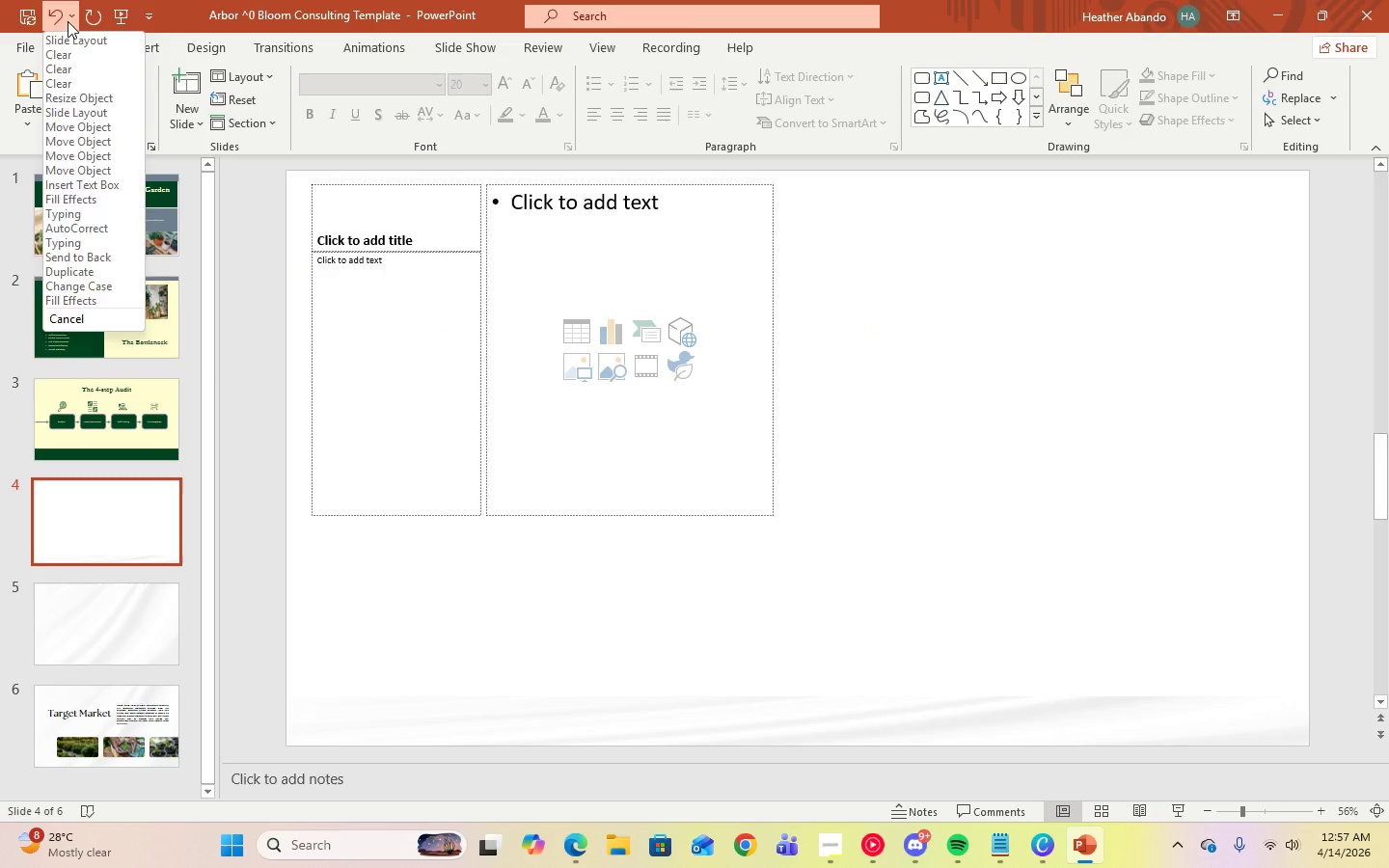 
left_click([68, 21])
 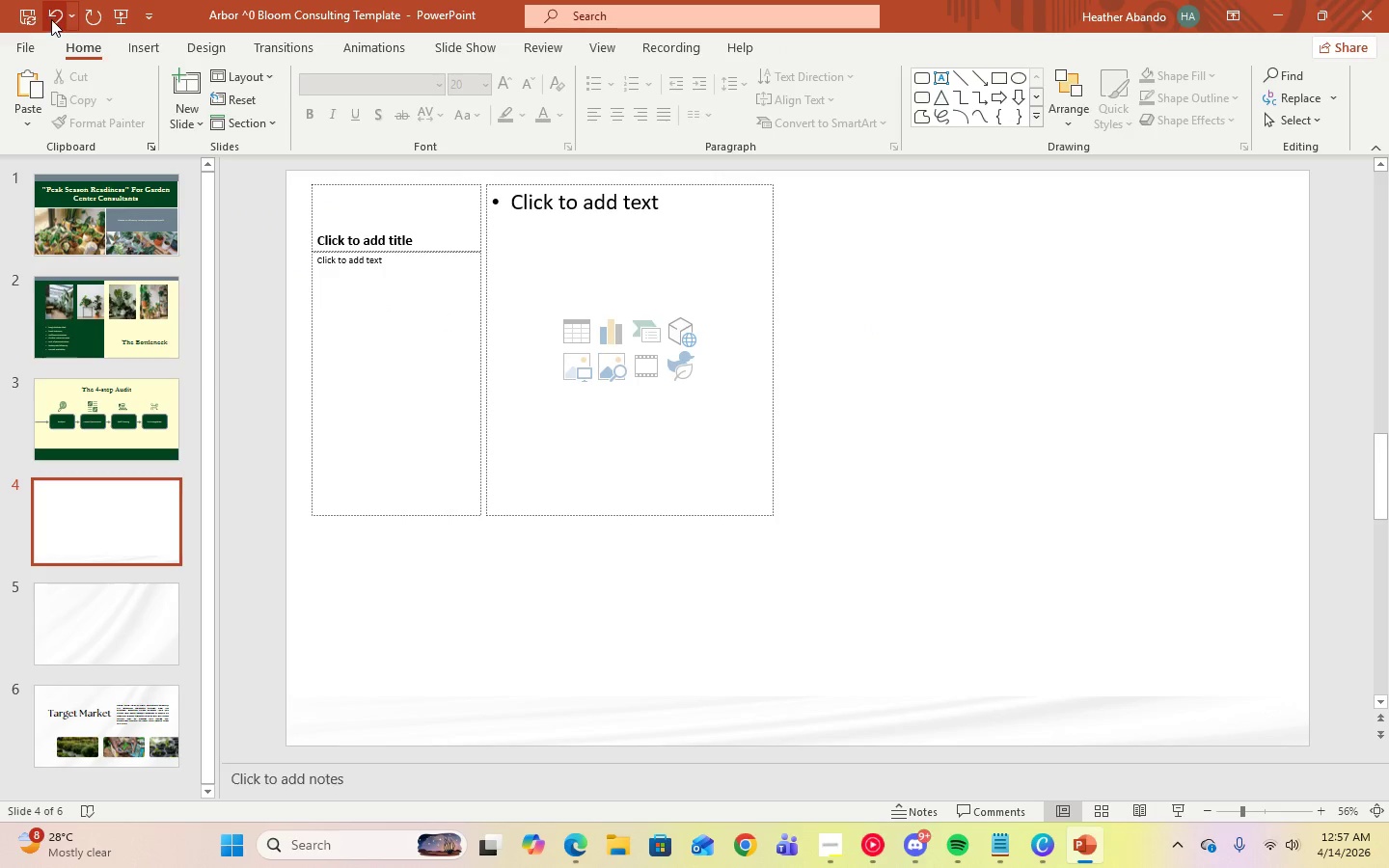 
left_click([50, 19])
 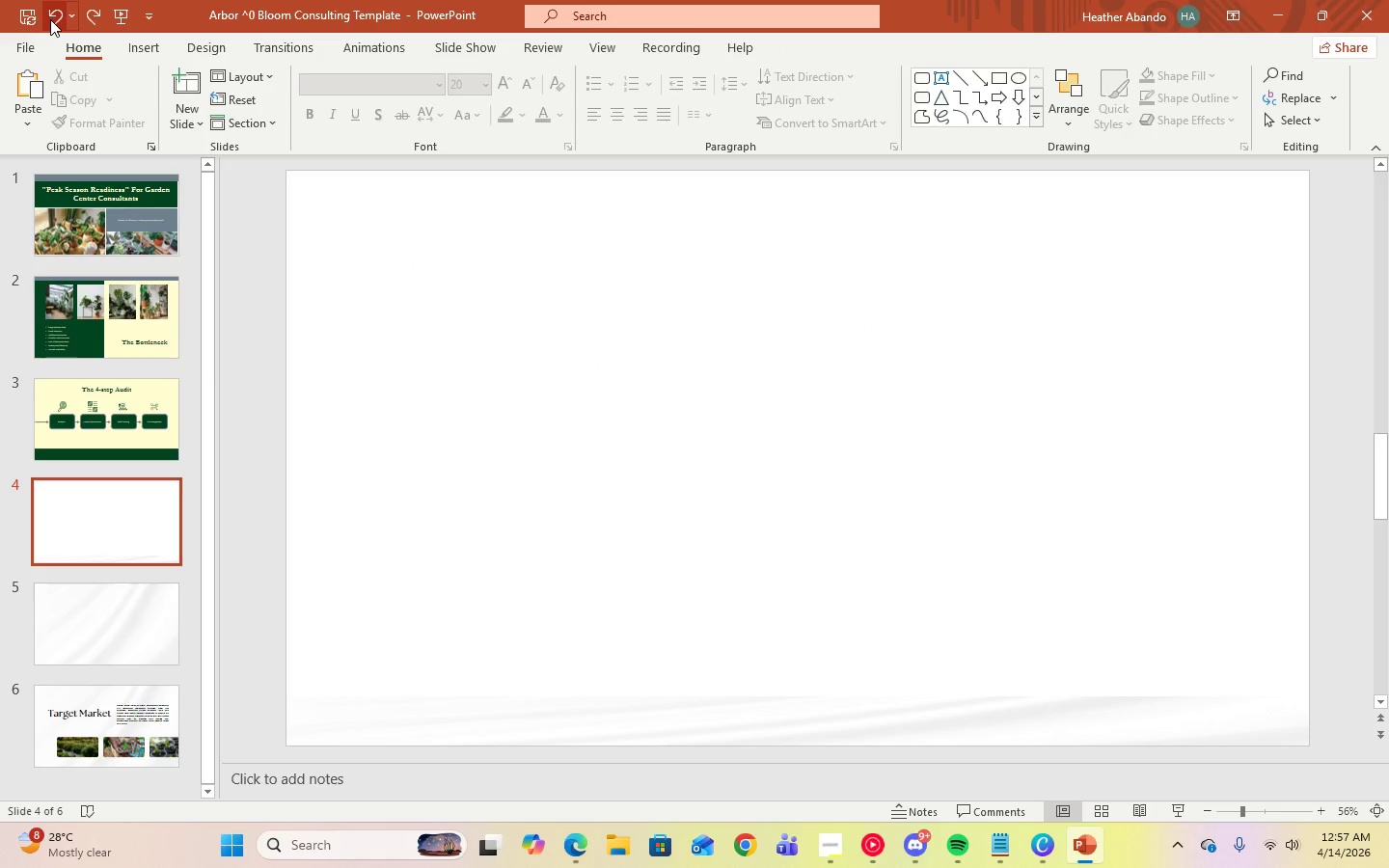 
left_click([50, 19])
 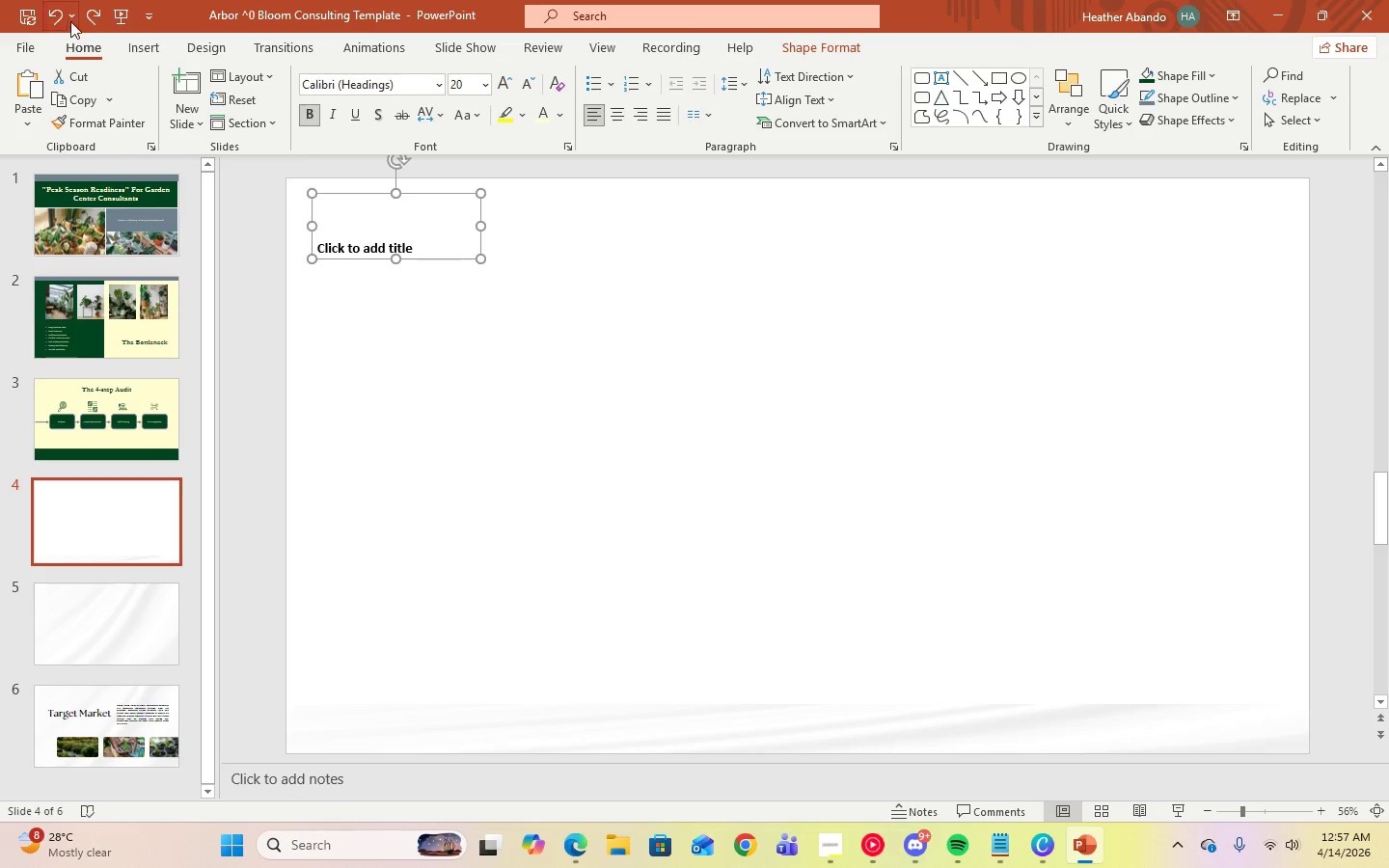 
left_click([91, 22])
 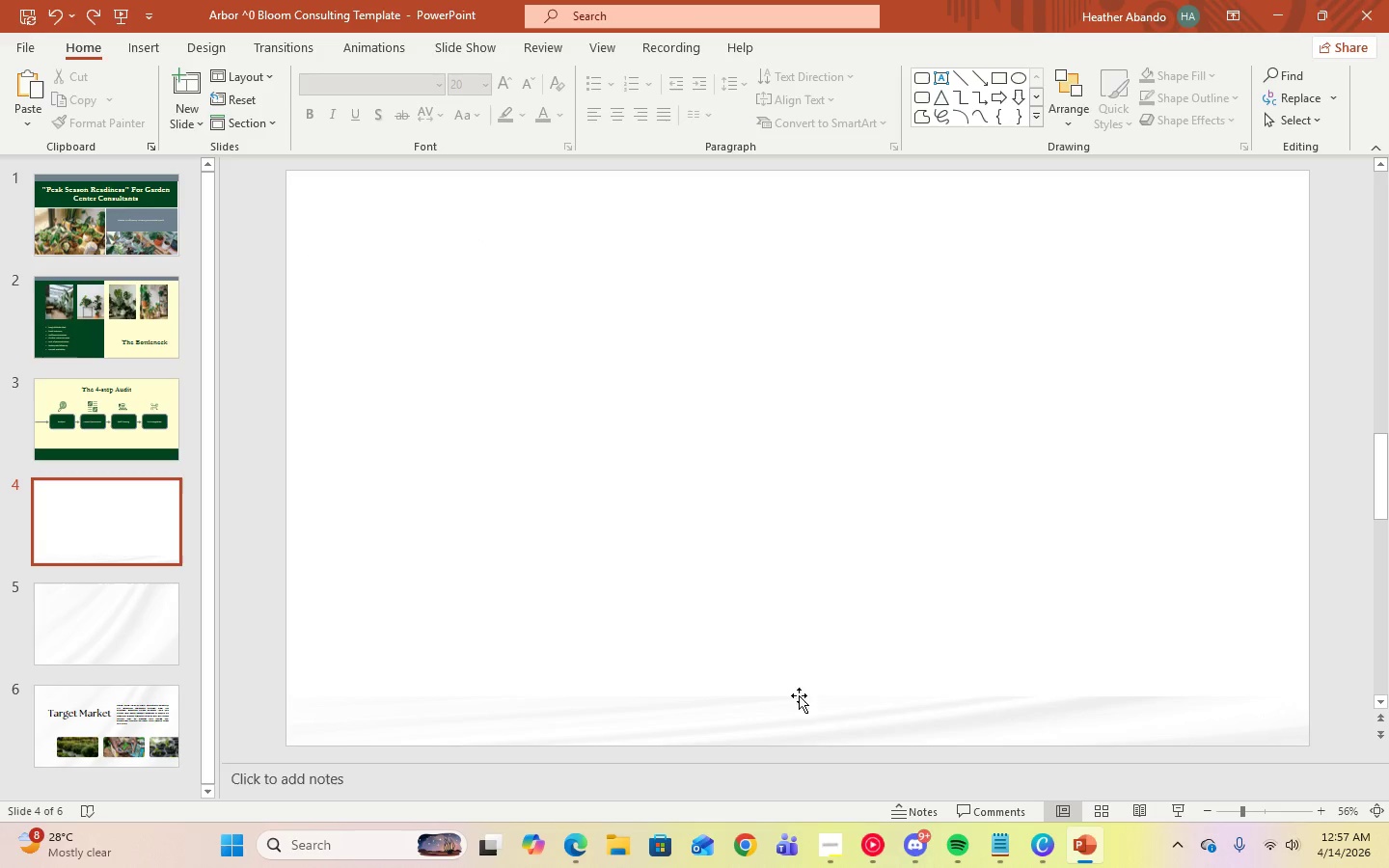 
left_click([788, 716])
 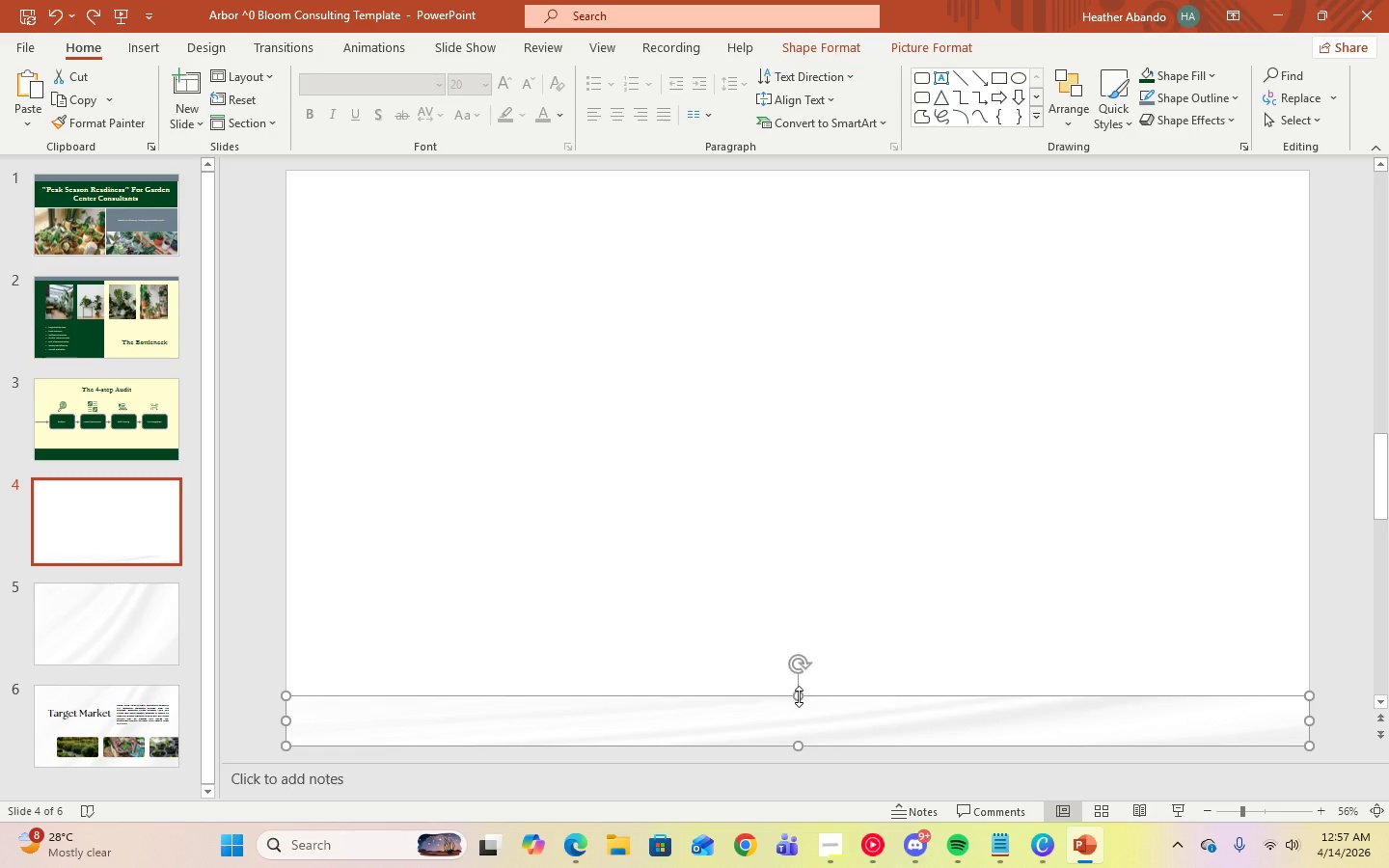 
left_click_drag(start_coordinate=[799, 696], to_coordinate=[799, 687])
 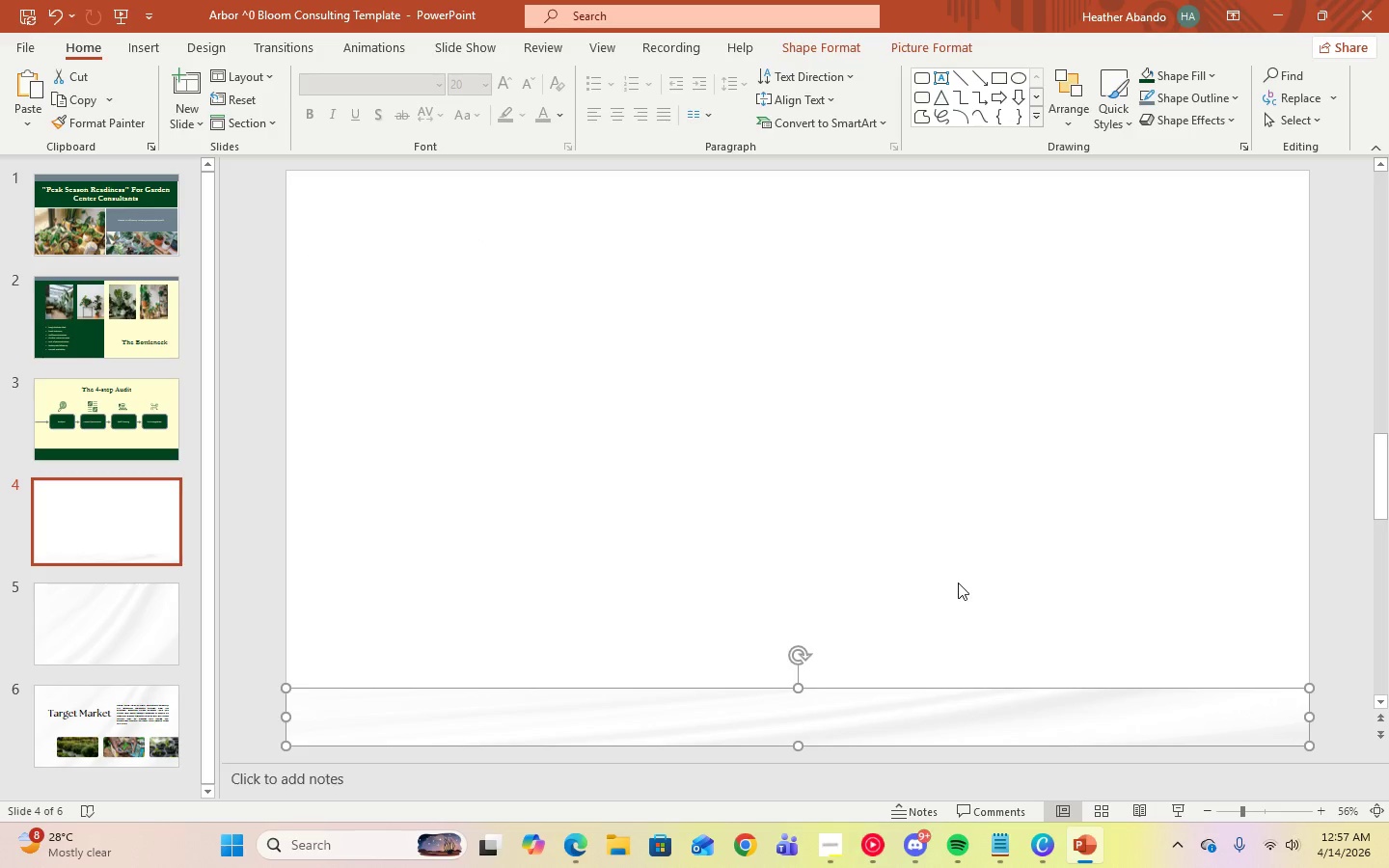 
left_click([958, 583])
 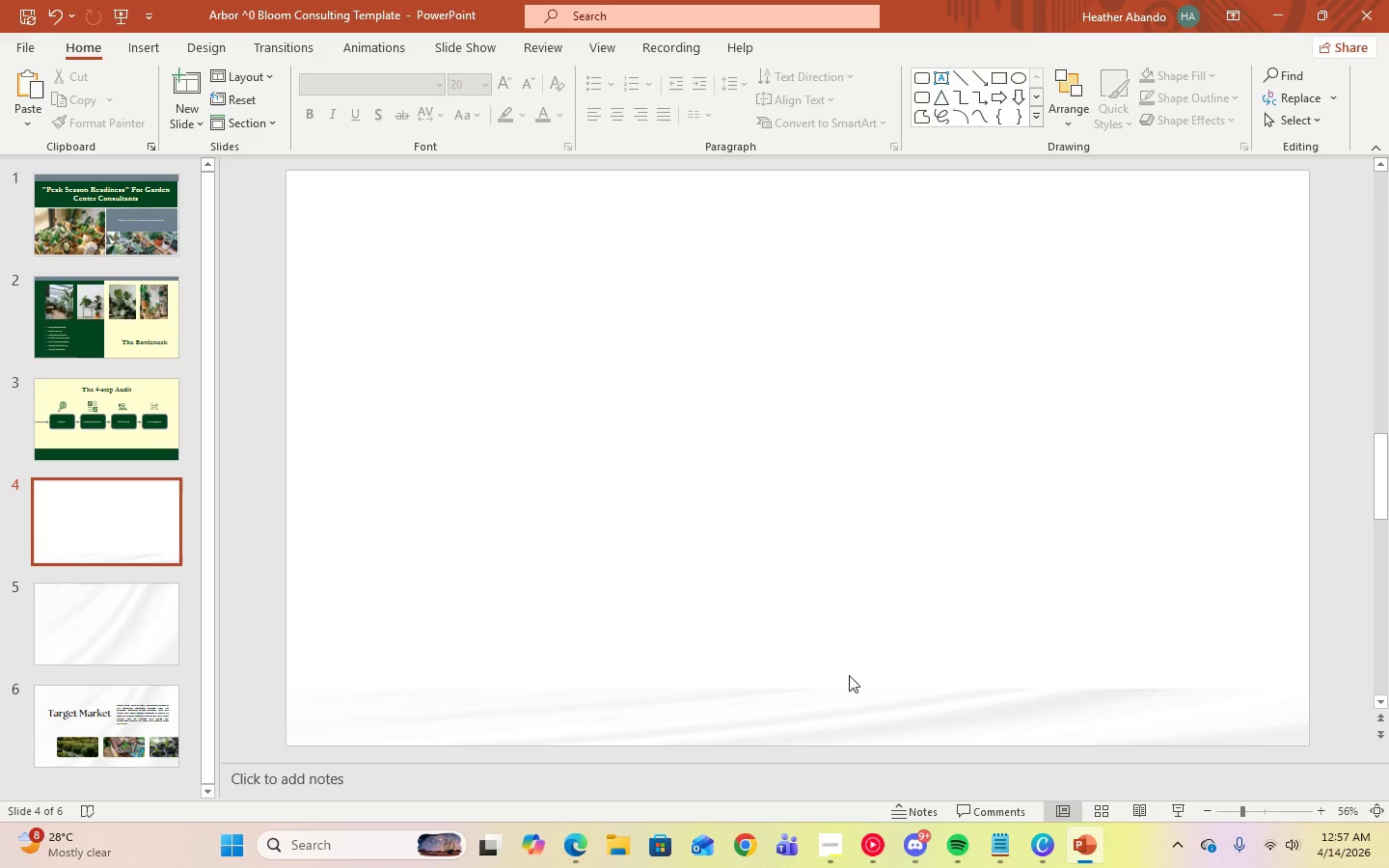 
left_click([838, 713])
 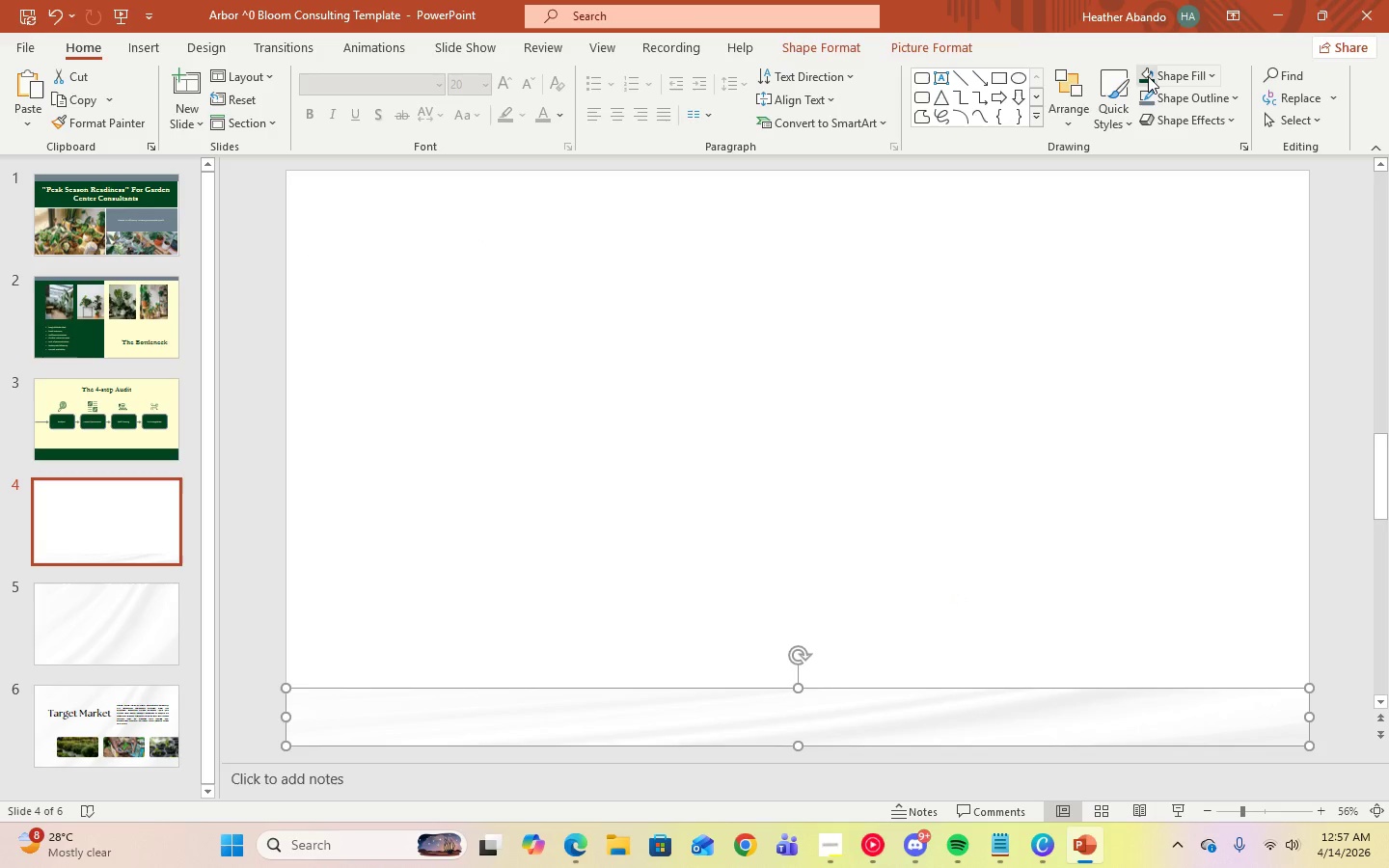 
double_click([890, 446])
 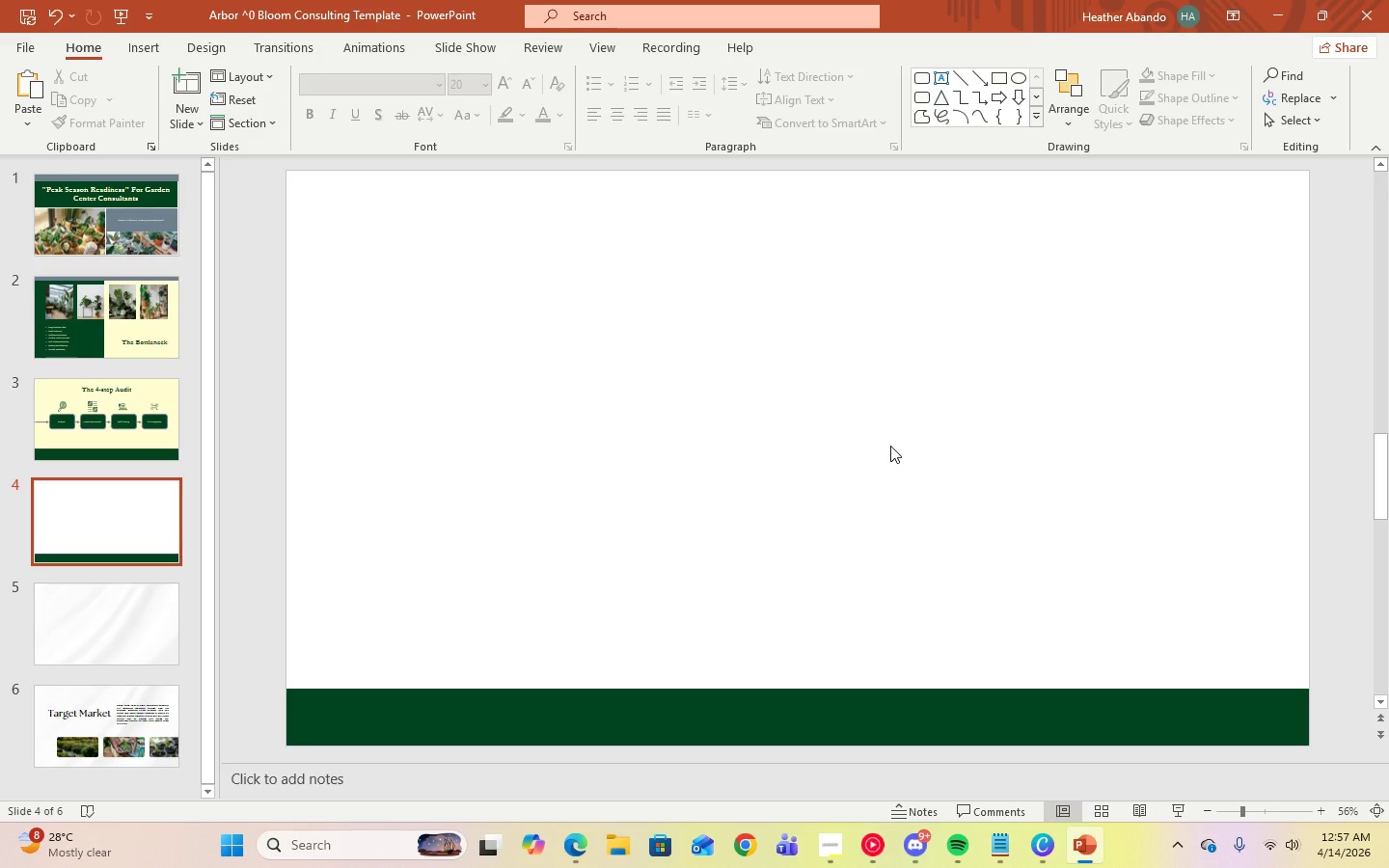 
wait(10.75)
 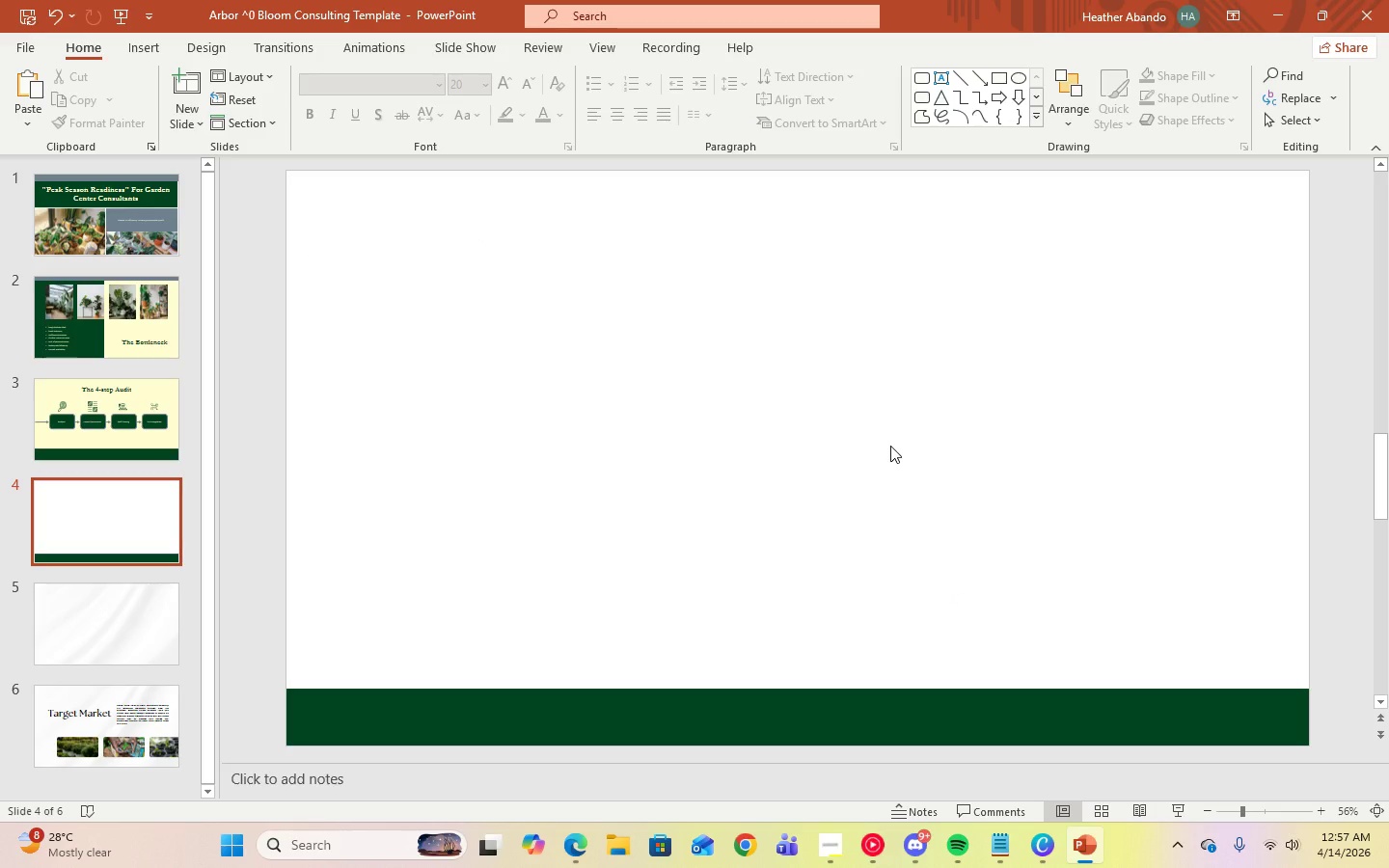 
left_click([264, 86])
 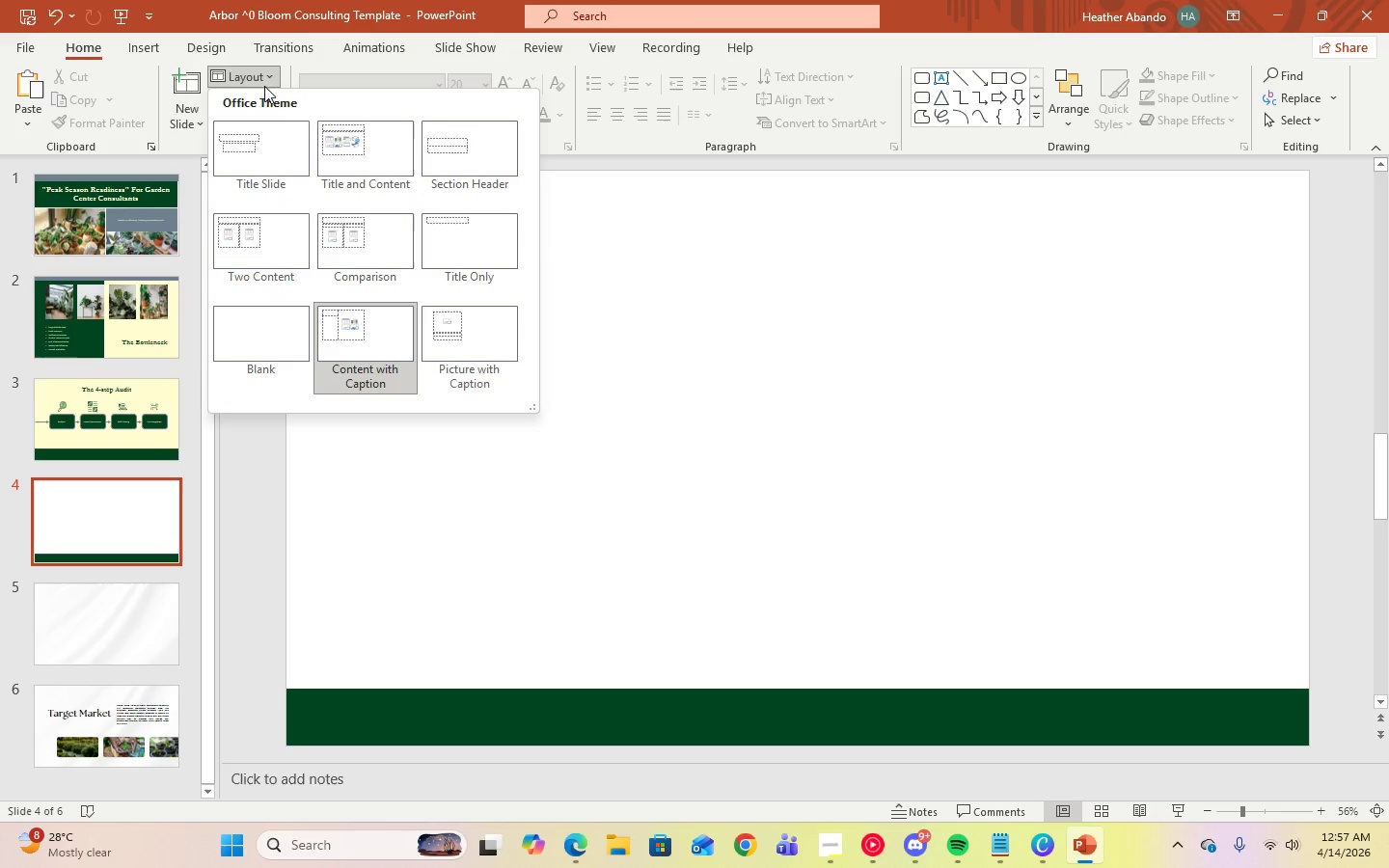 
left_click([463, 141])
 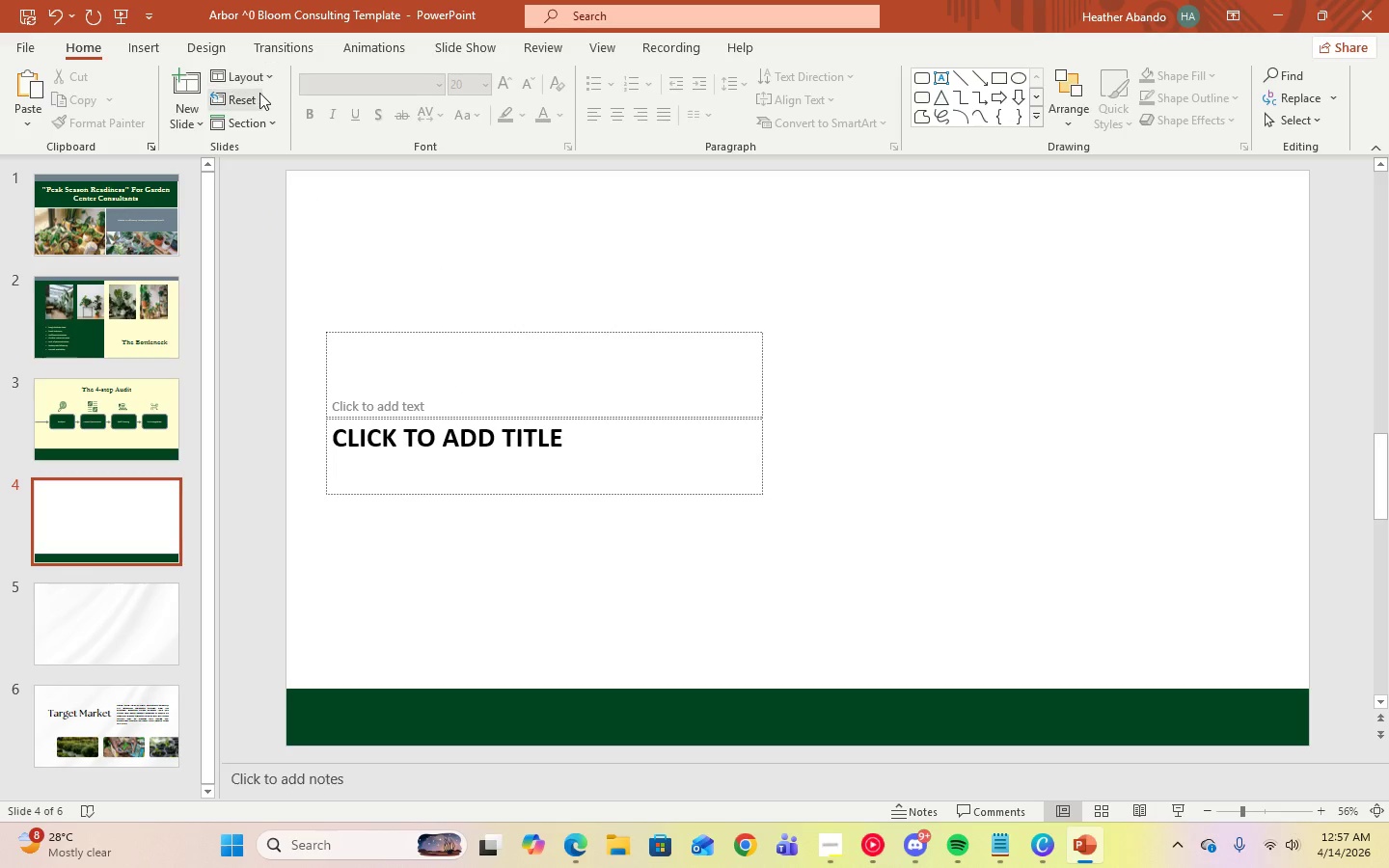 
wait(5.98)
 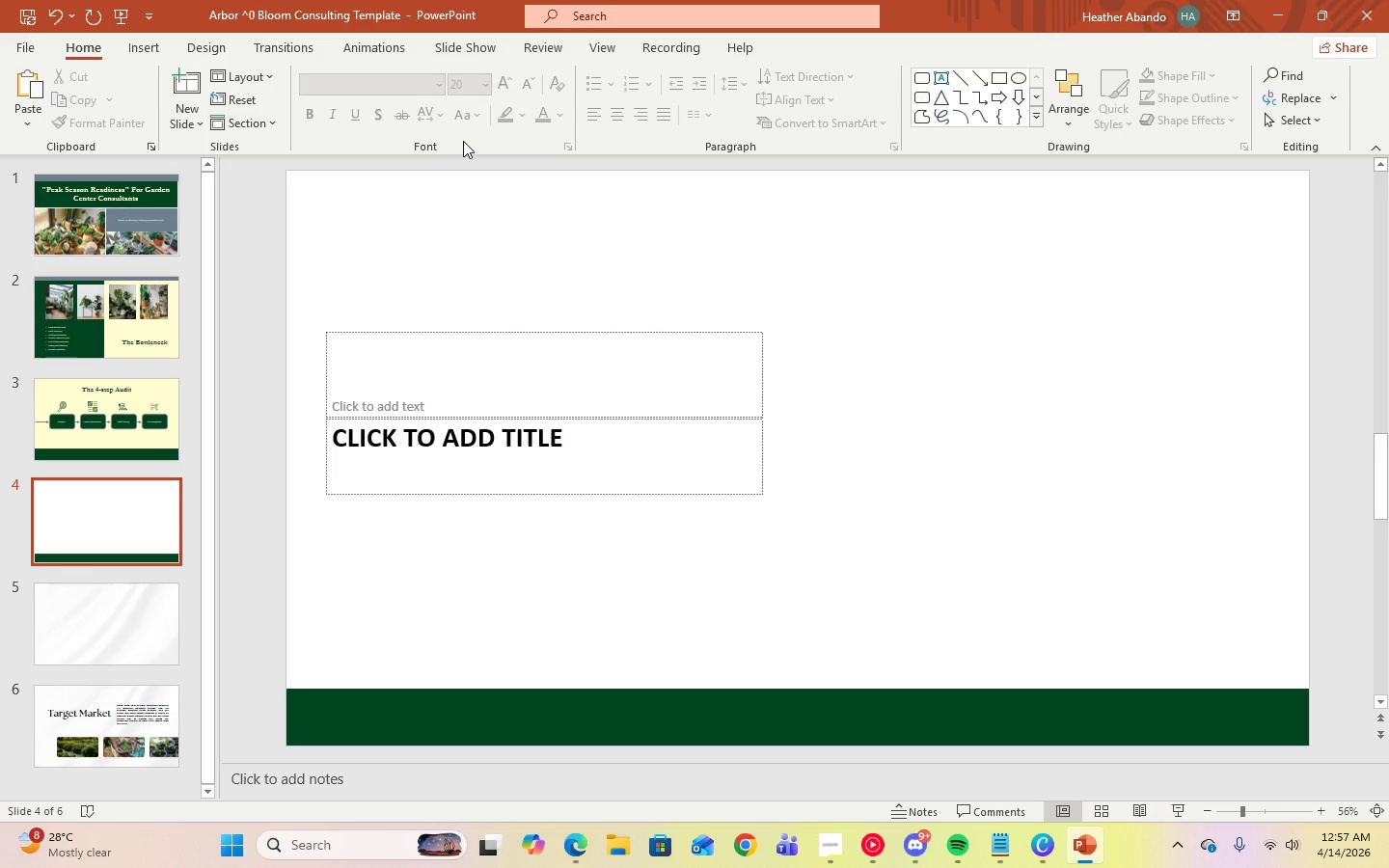 
left_click([53, 29])
 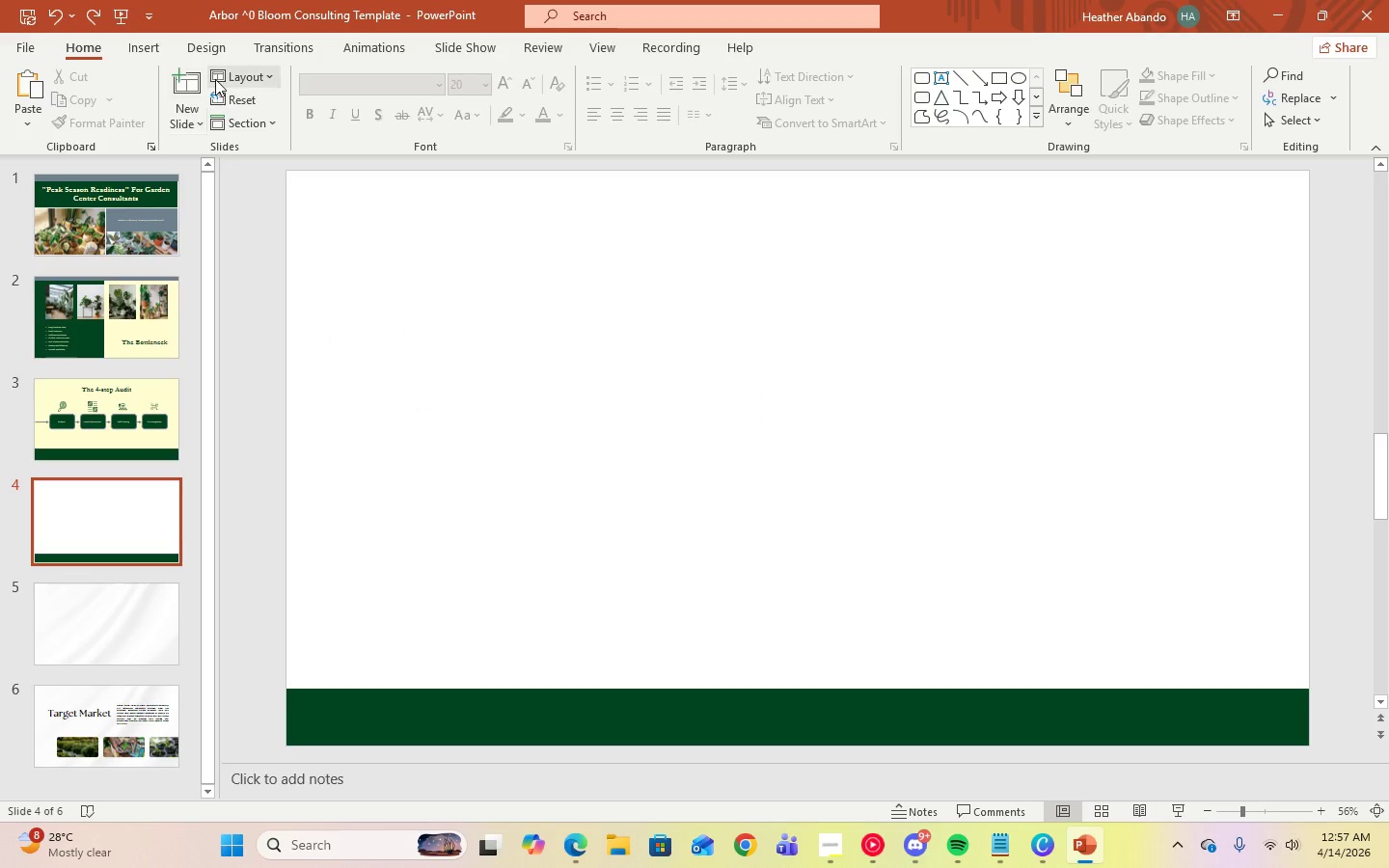 
left_click([153, 48])
 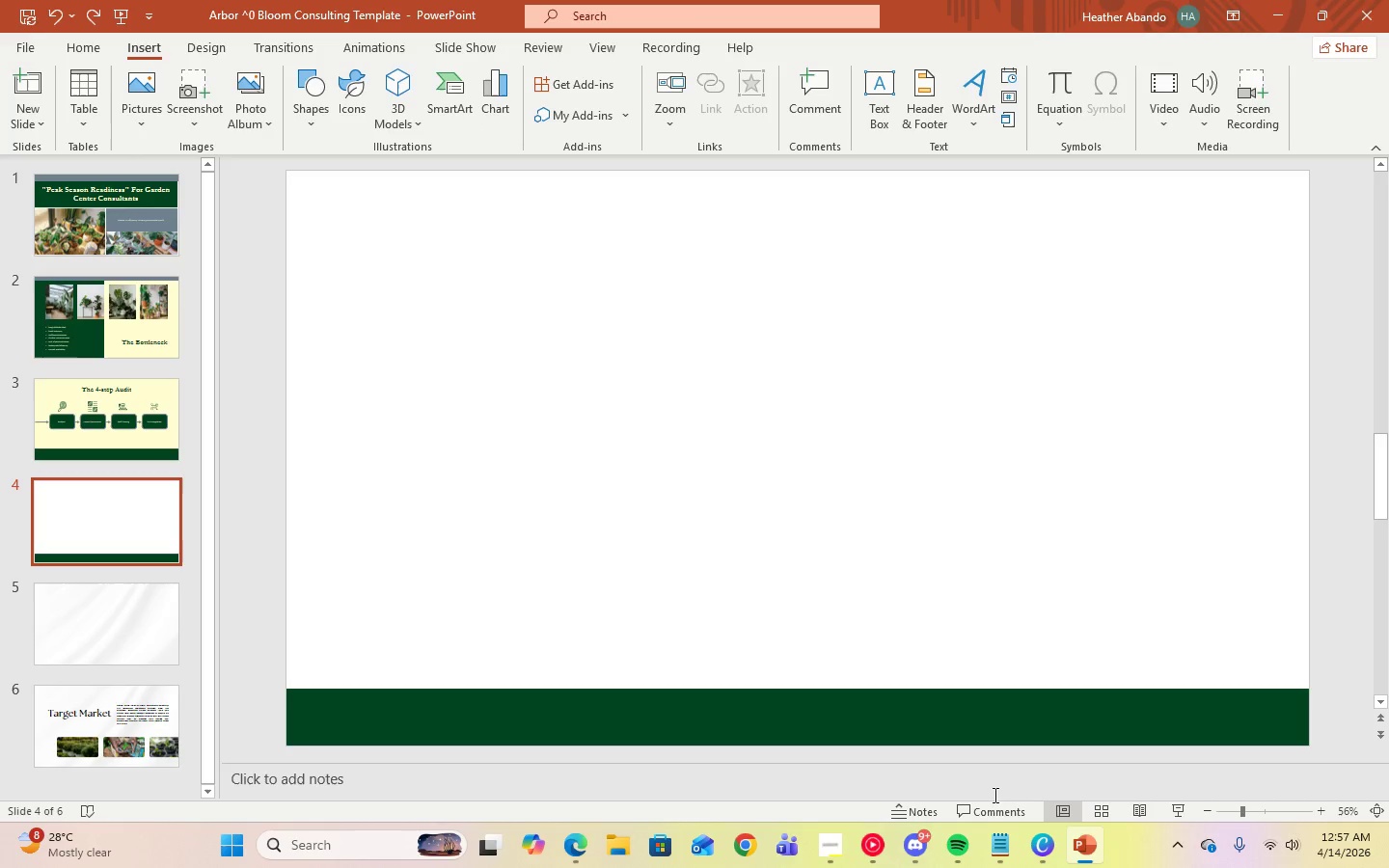 
left_click([1000, 858])
 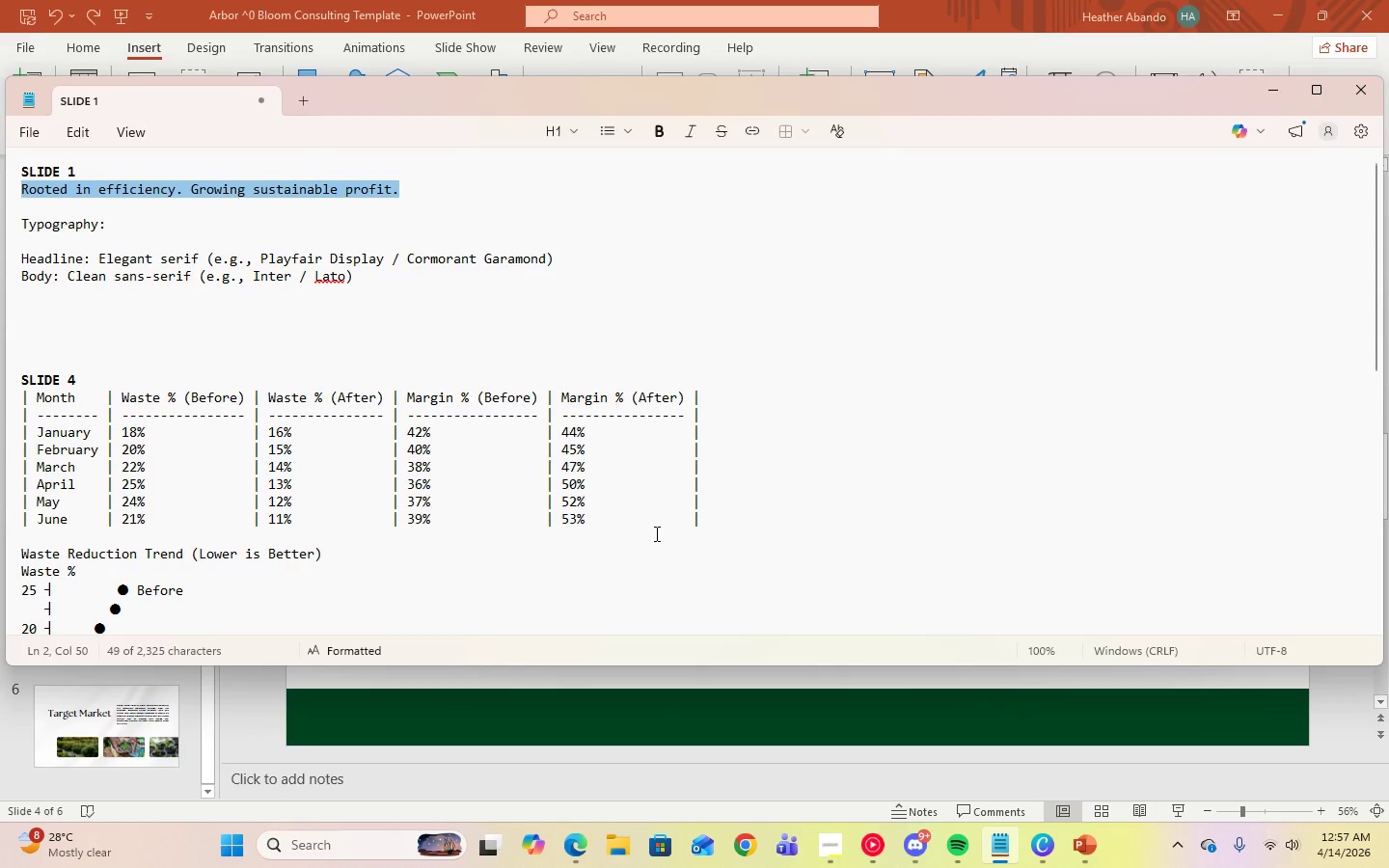 
scroll: coordinate [655, 533], scroll_direction: down, amount: 1.0
 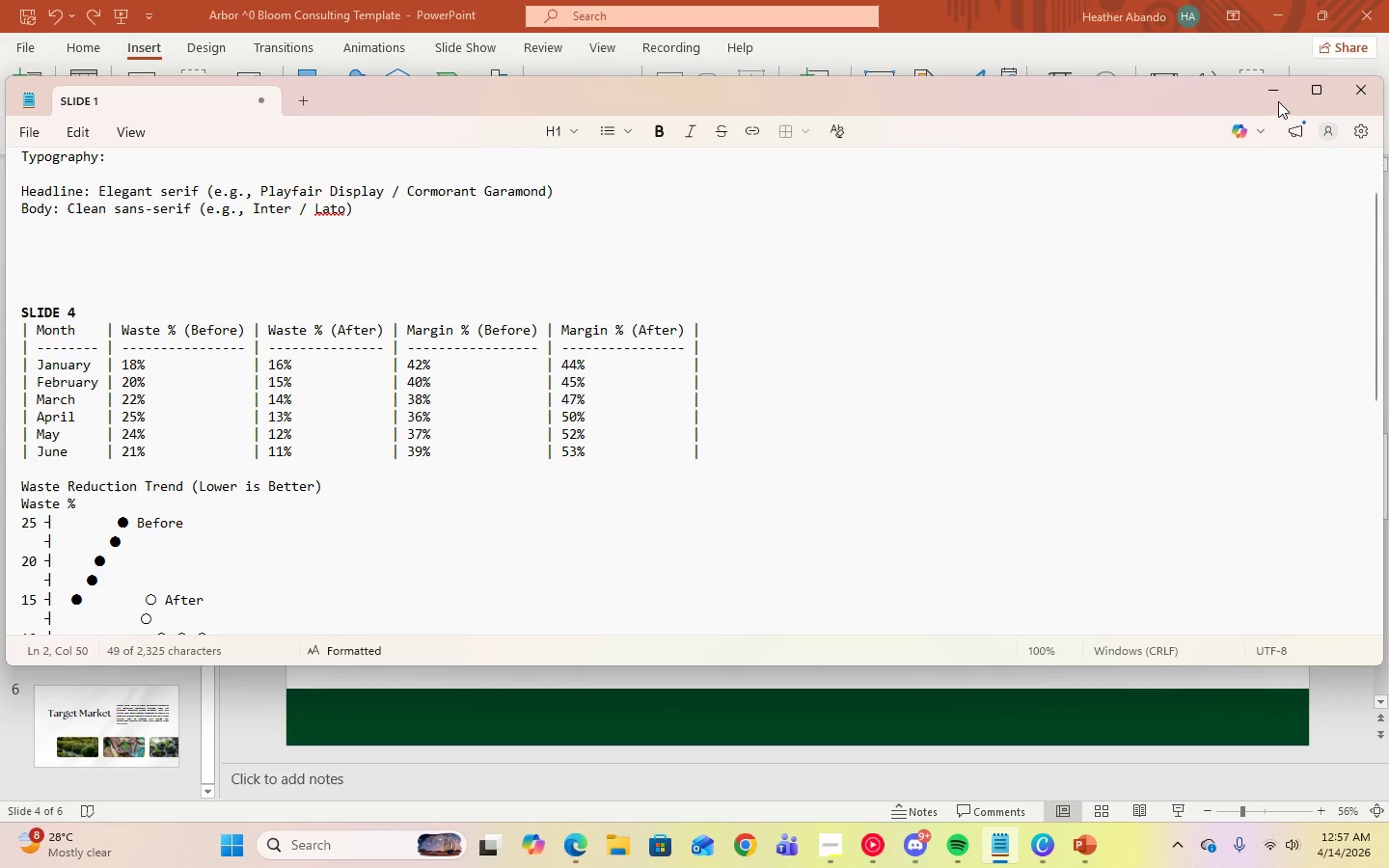 
left_click([1284, 92])
 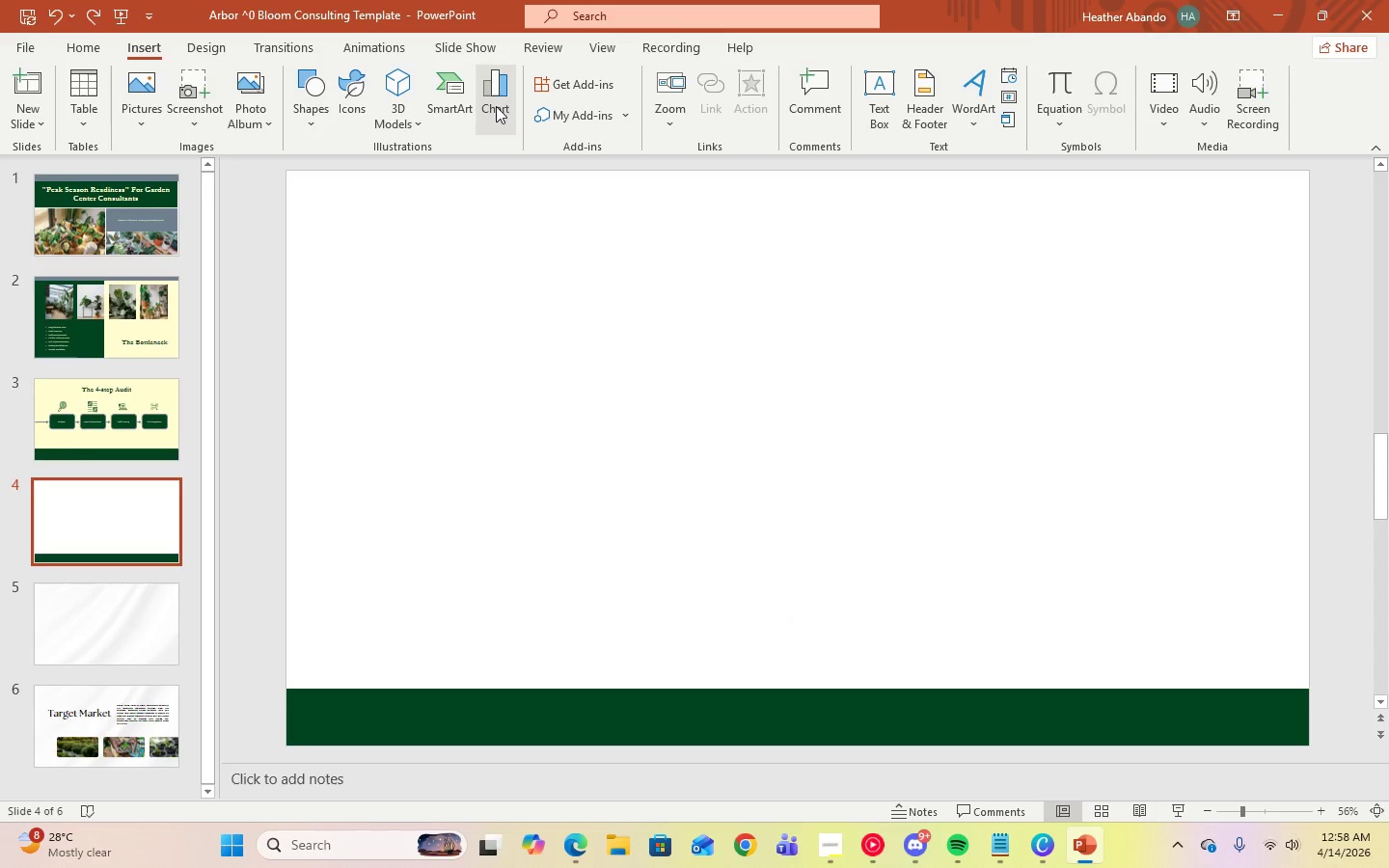 
left_click([515, 107])
 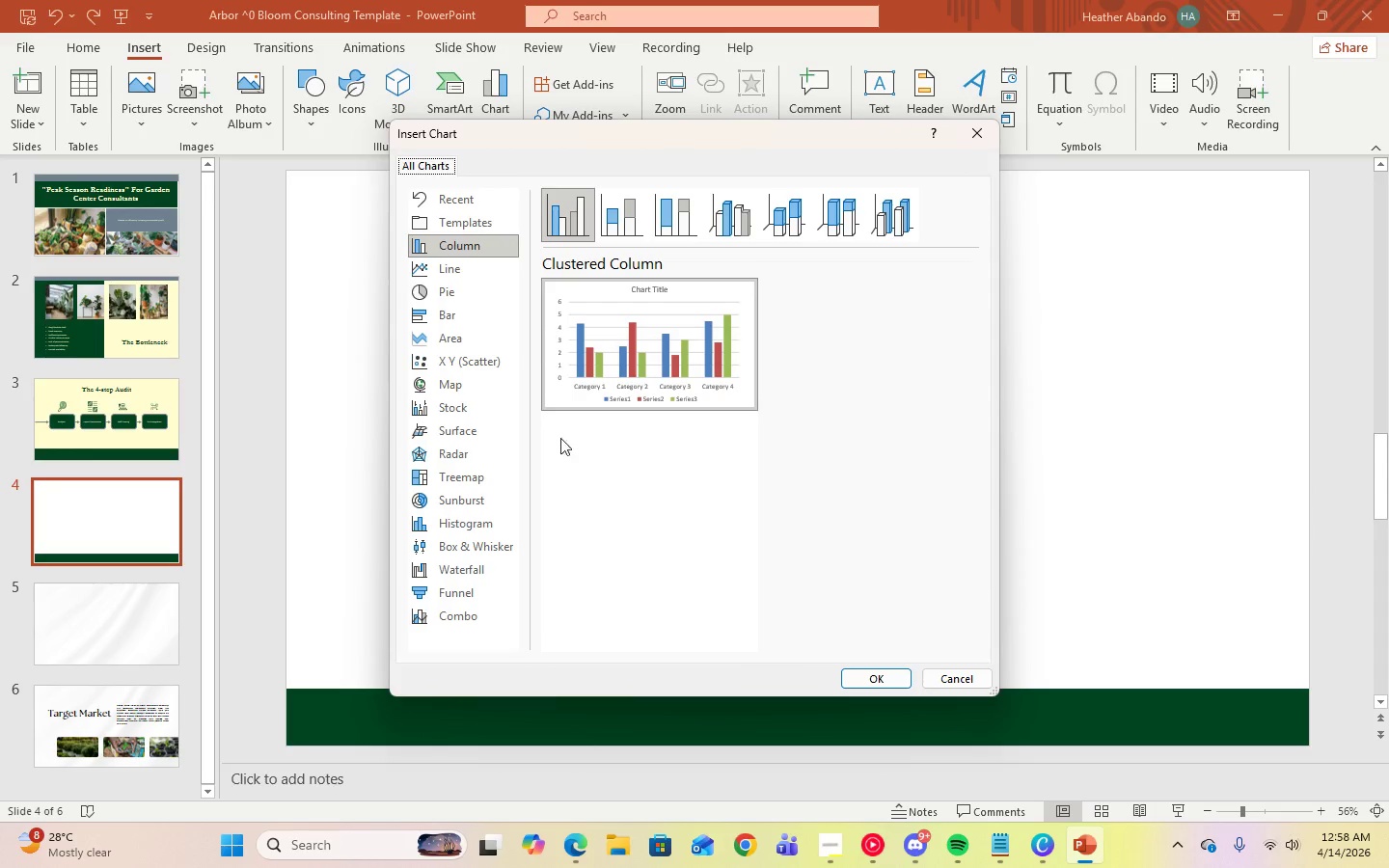 
left_click([436, 276])
 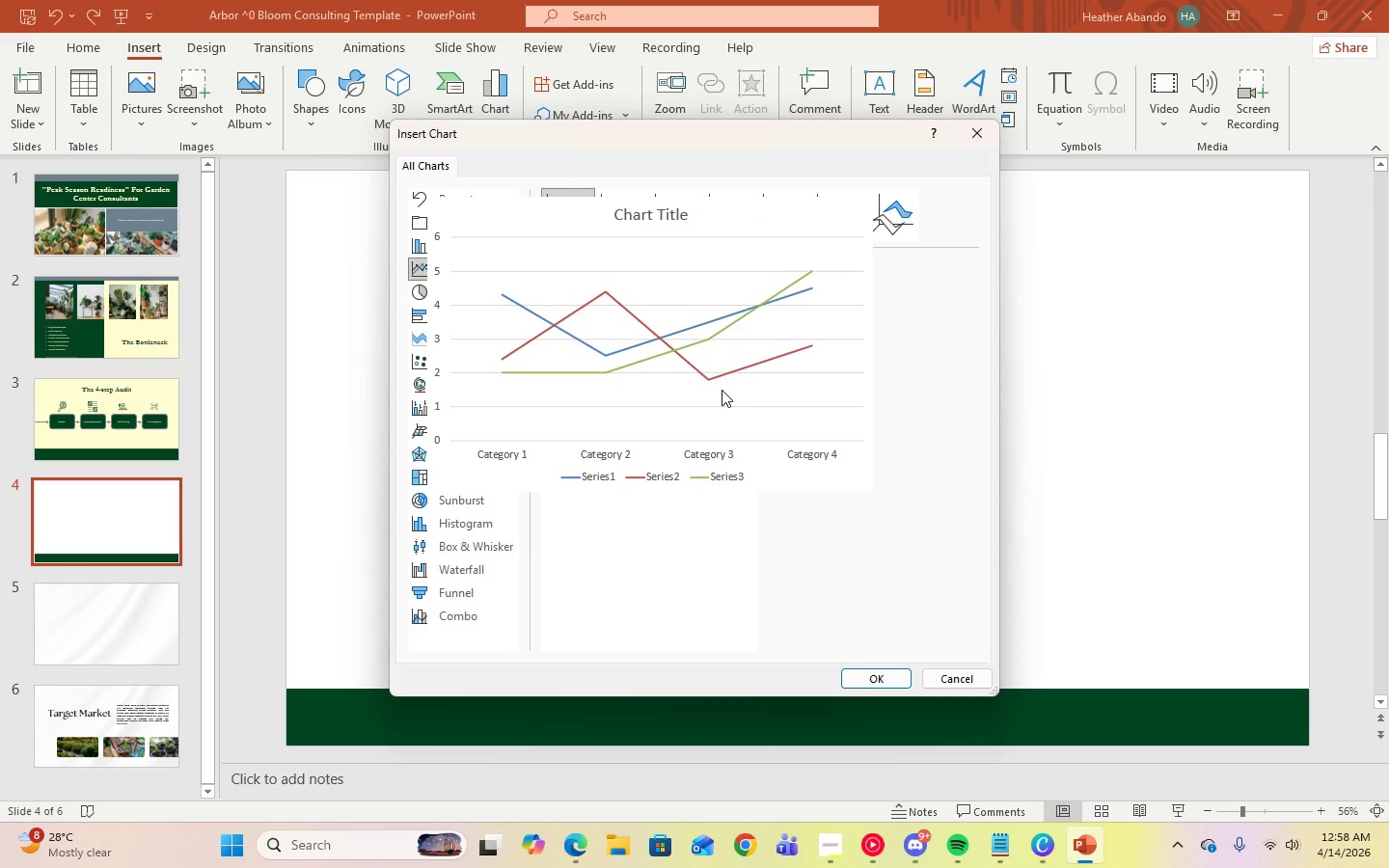 
wait(11.02)
 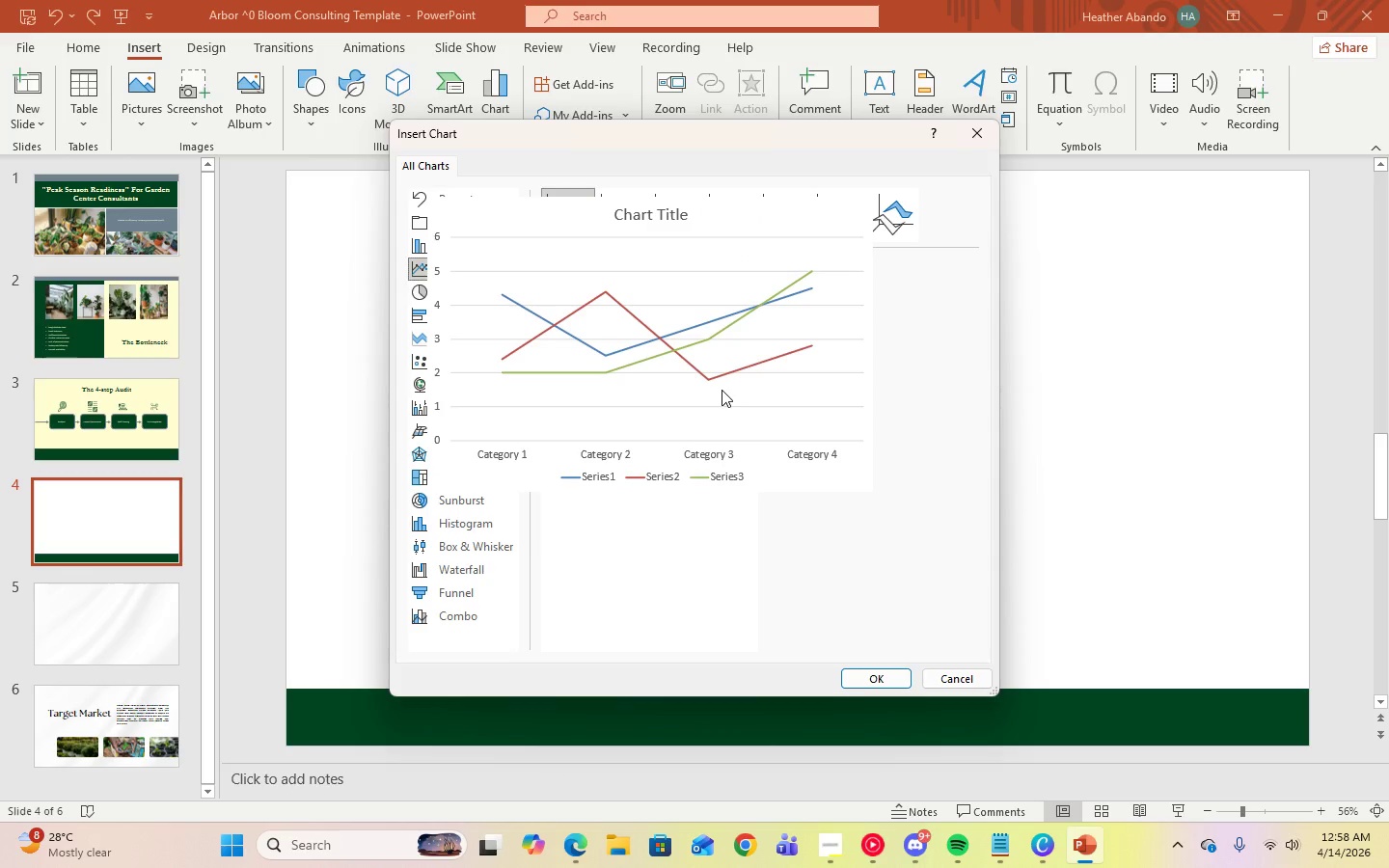 
left_click([971, 133])
 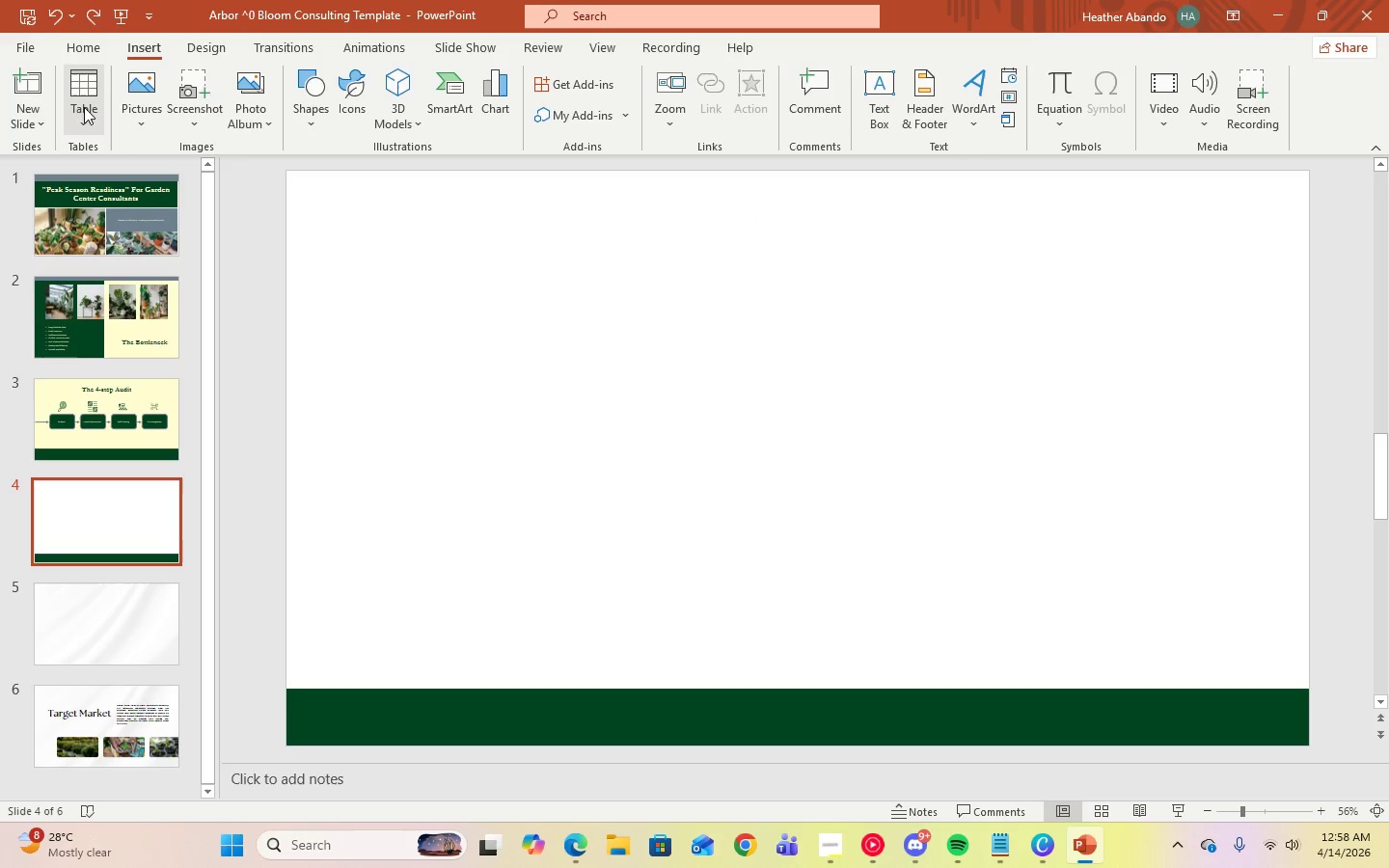 
left_click([87, 115])
 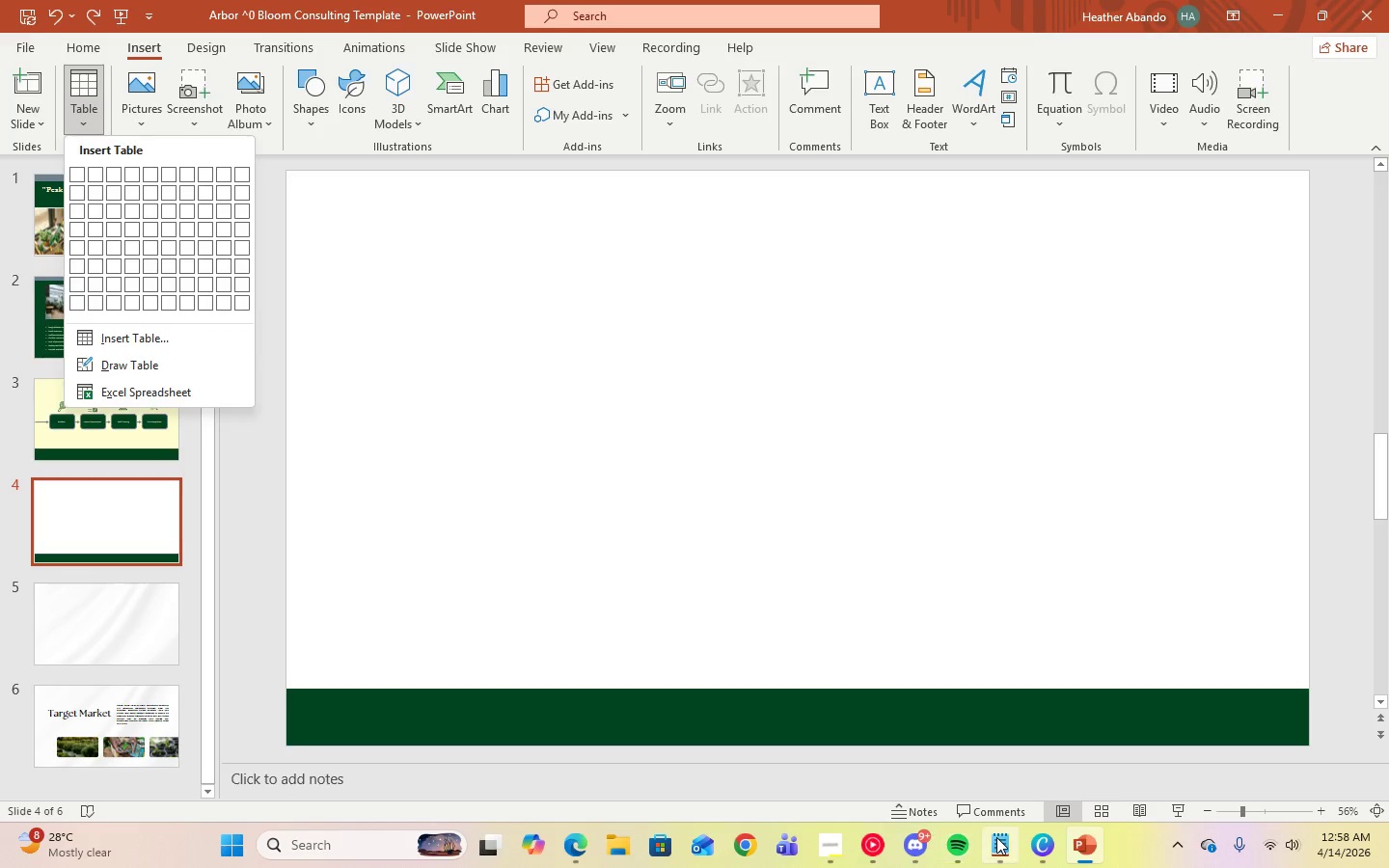 
left_click([996, 837])
 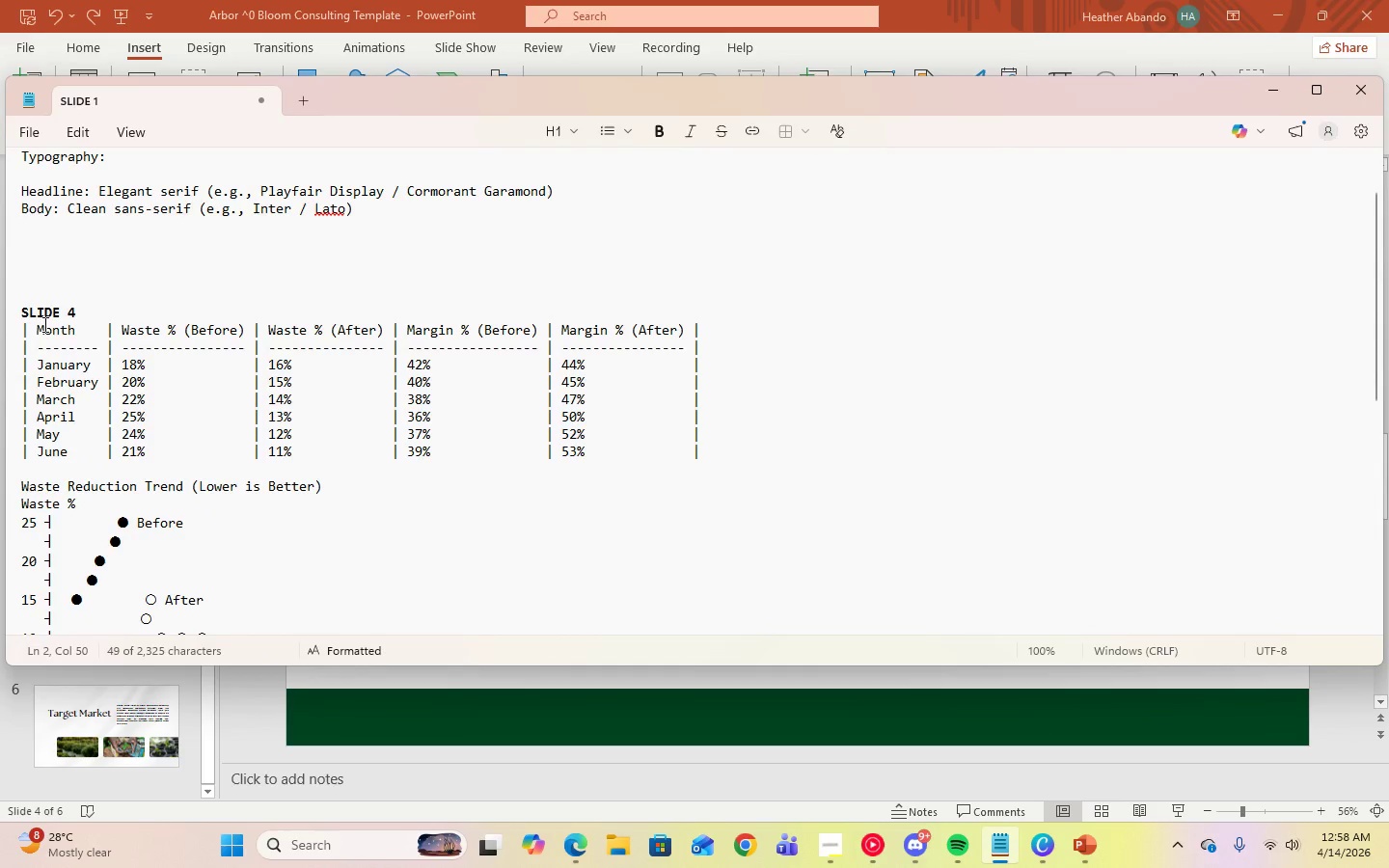 
wait(11.58)
 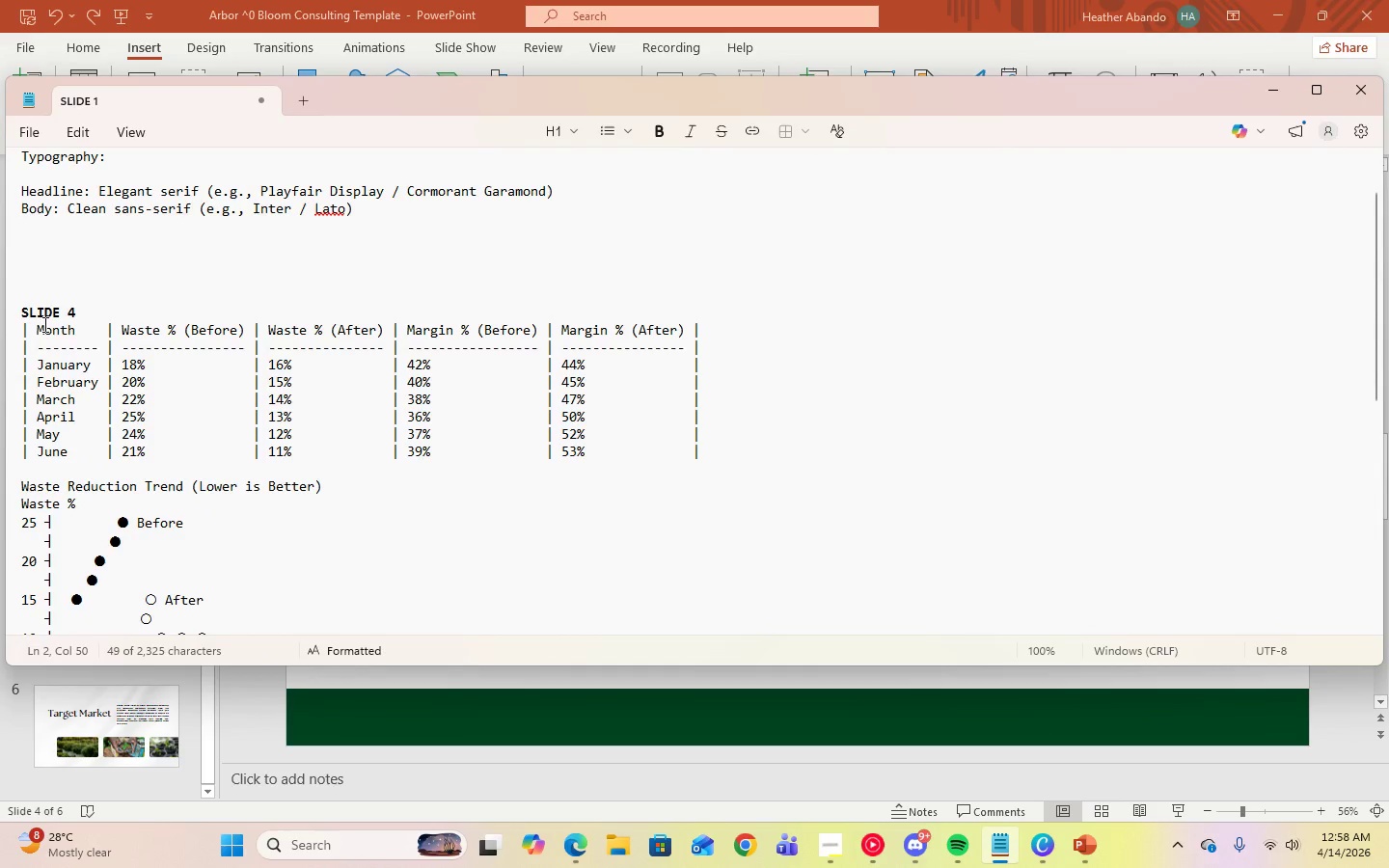 
left_click([1265, 99])
 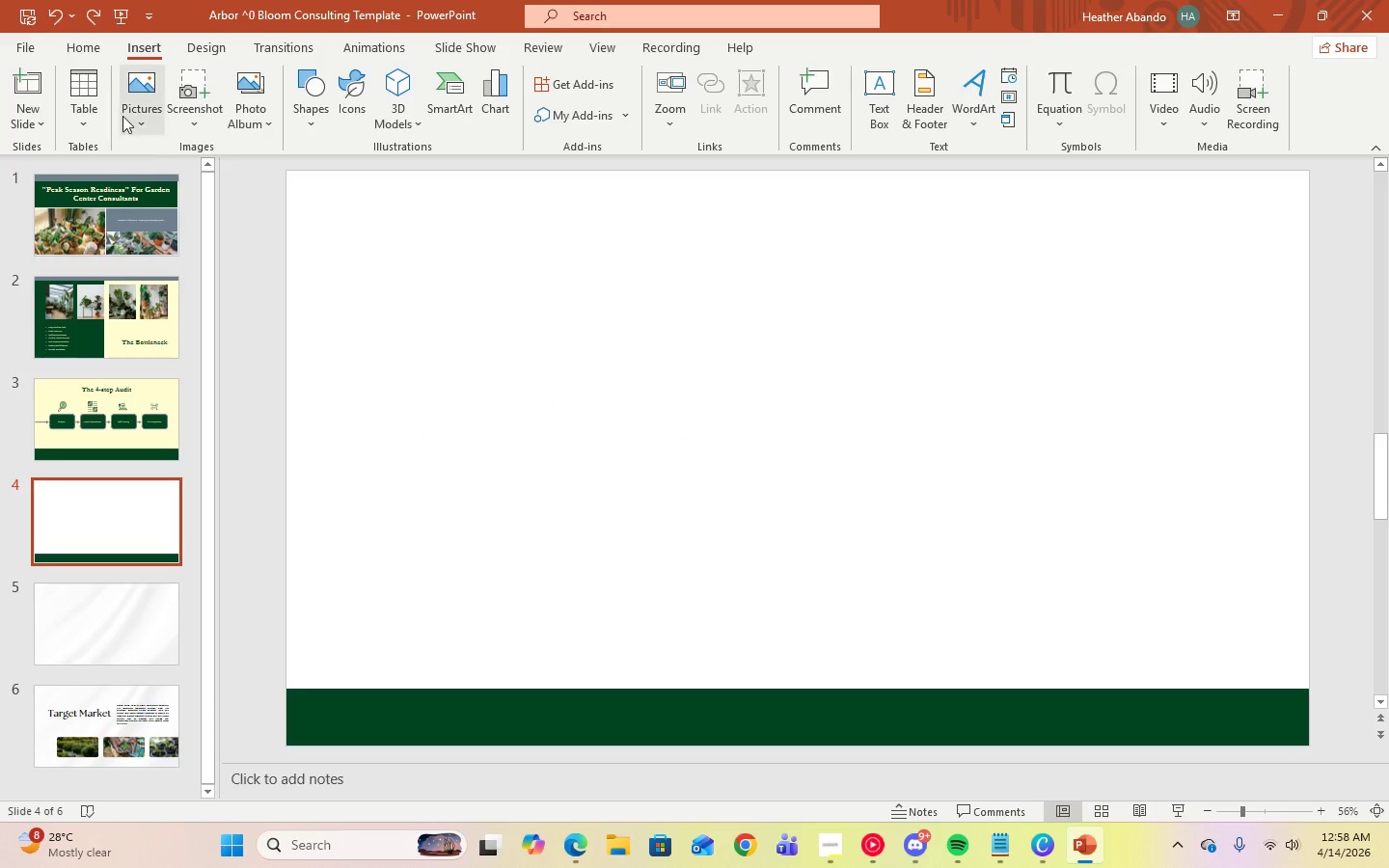 
left_click([91, 122])
 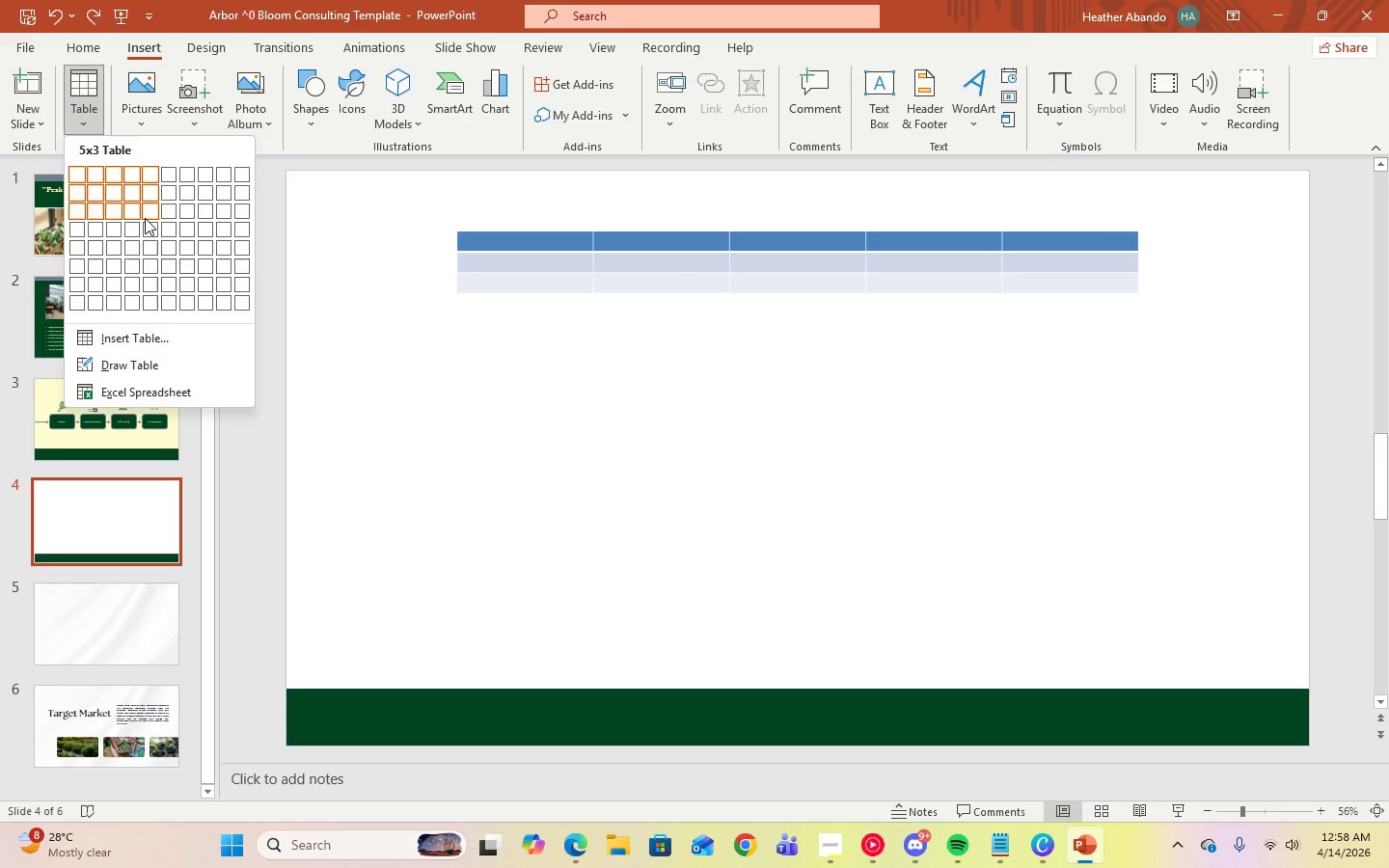 
left_click([149, 247])
 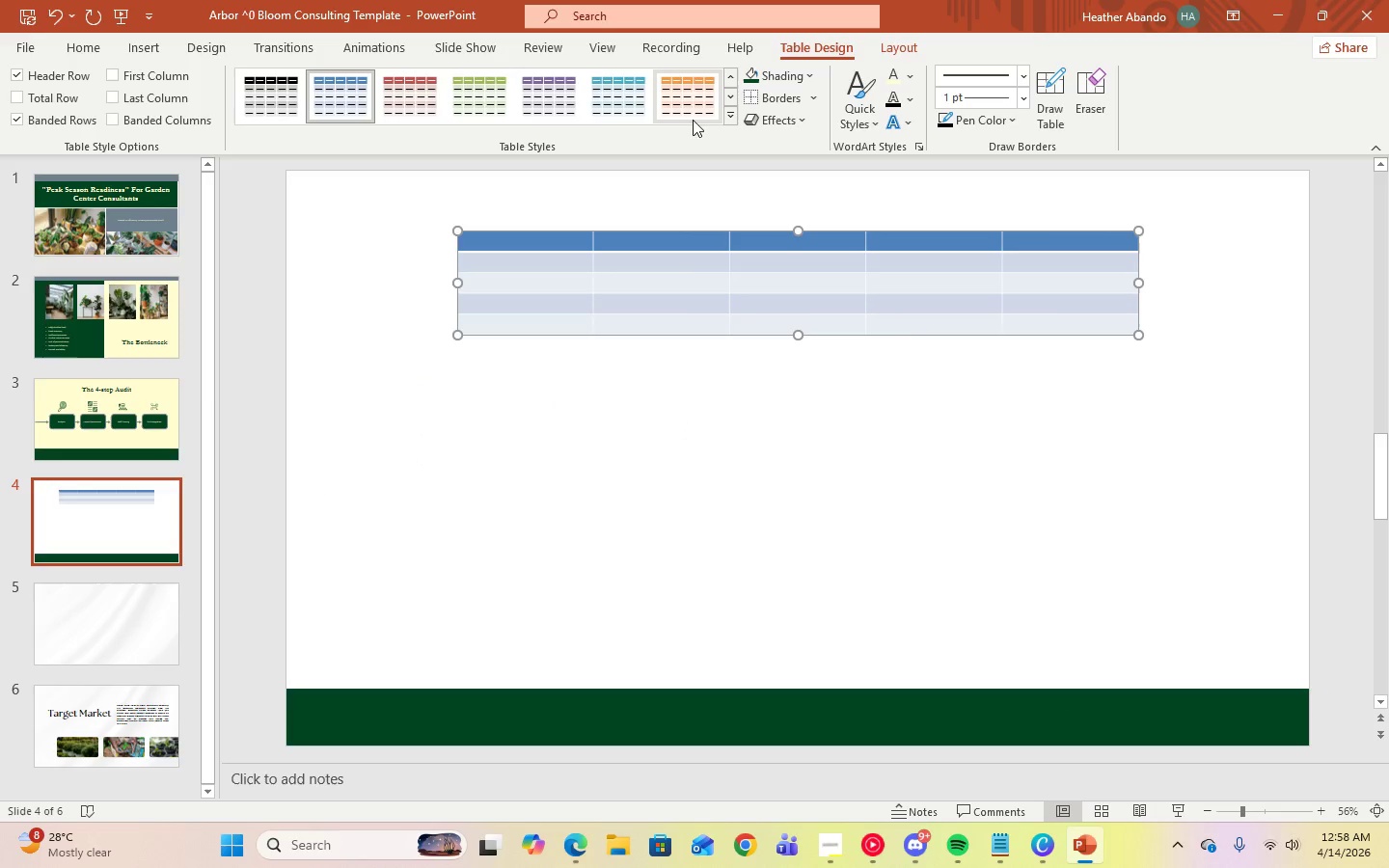 
left_click([724, 121])
 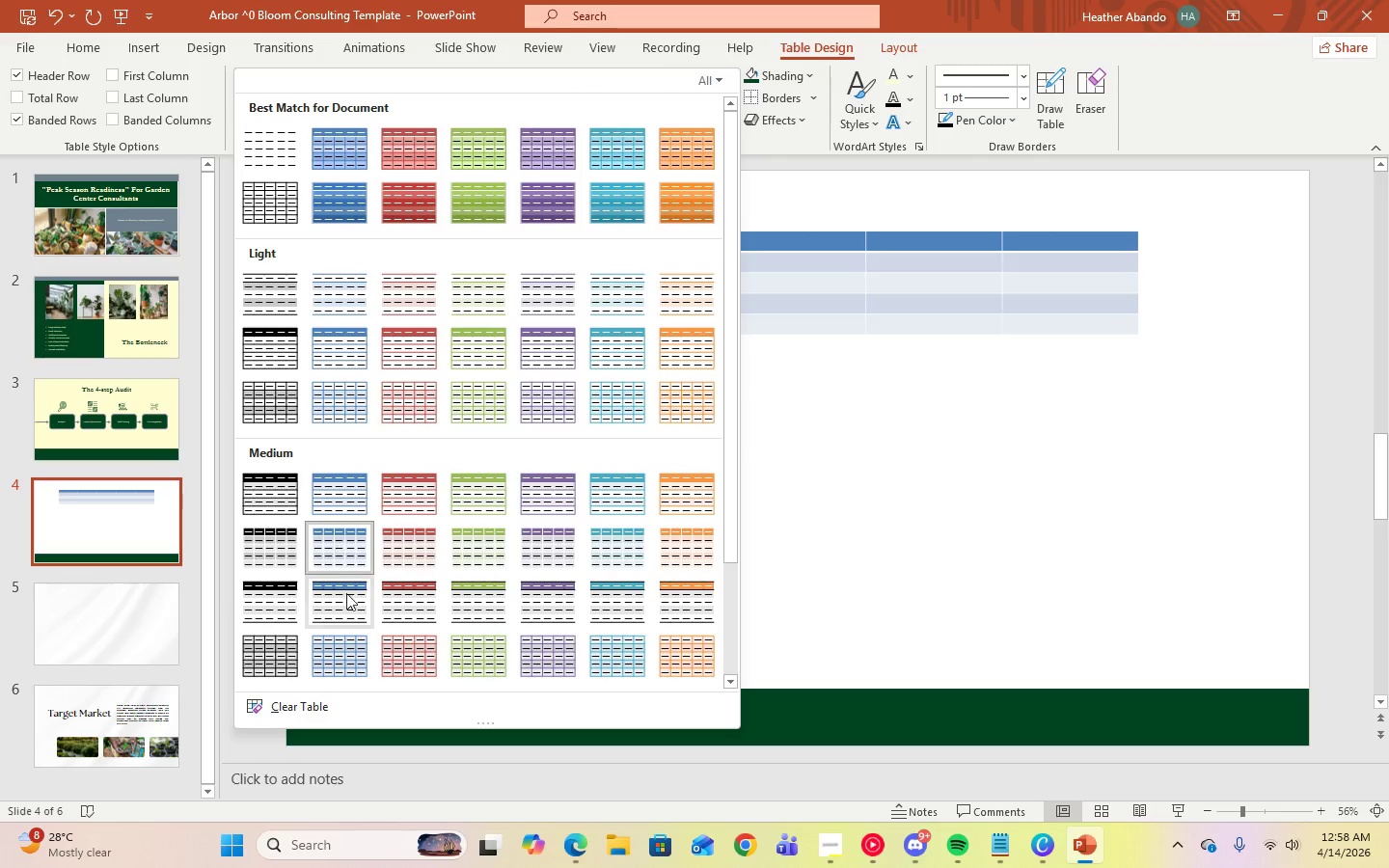 
wait(9.28)
 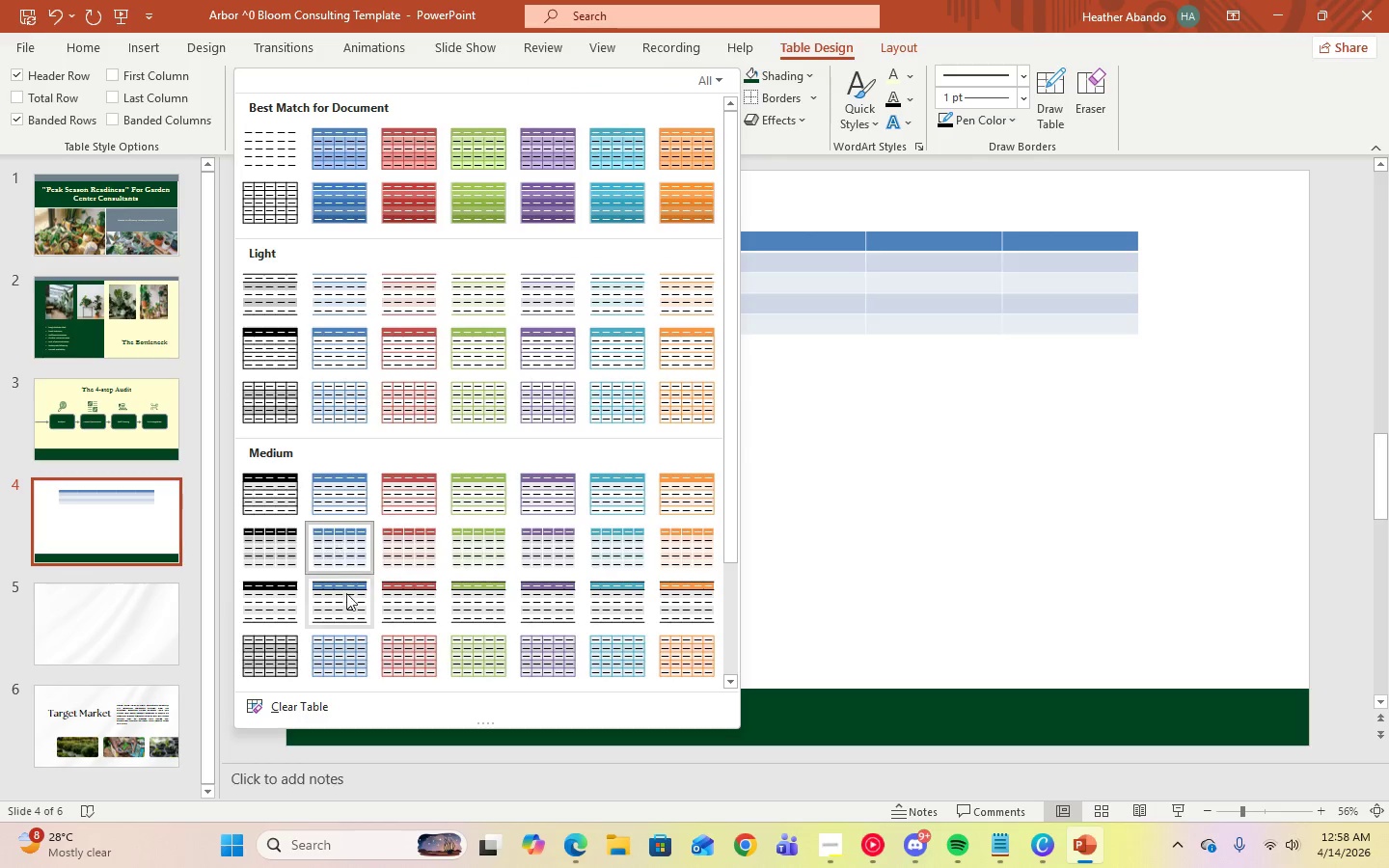 
mouse_move([339, 365])
 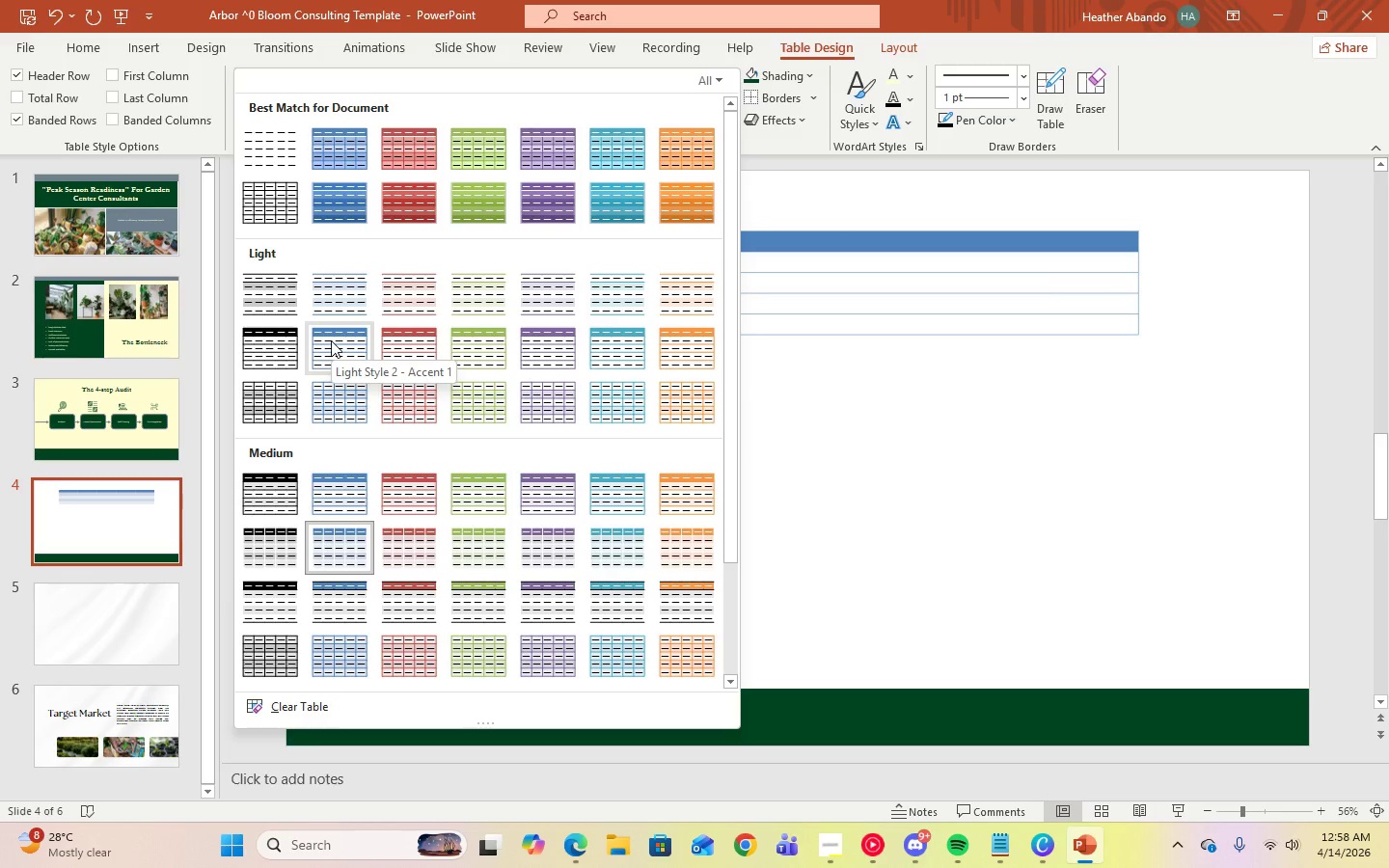 
left_click([350, 566])
 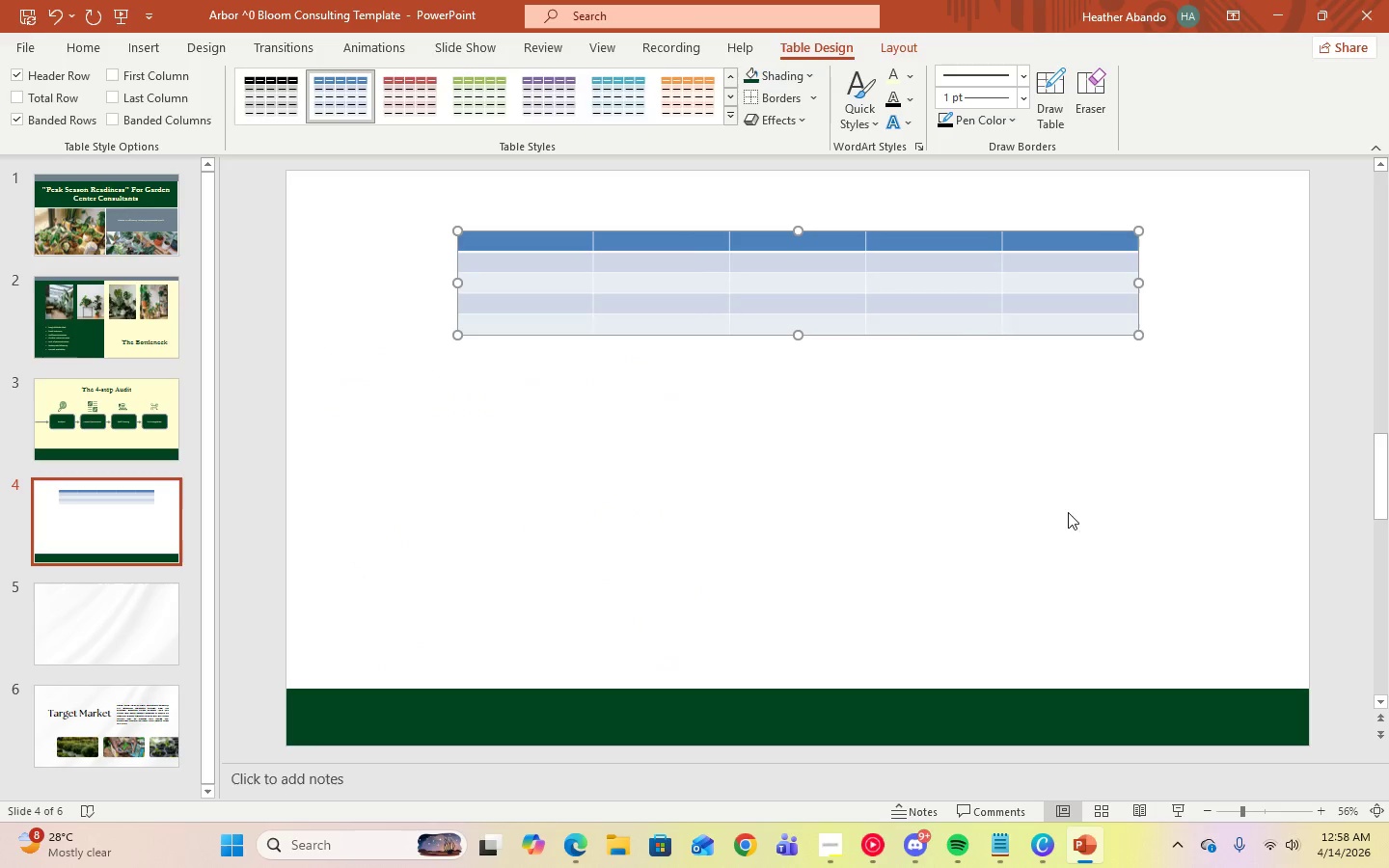 
left_click([1088, 510])
 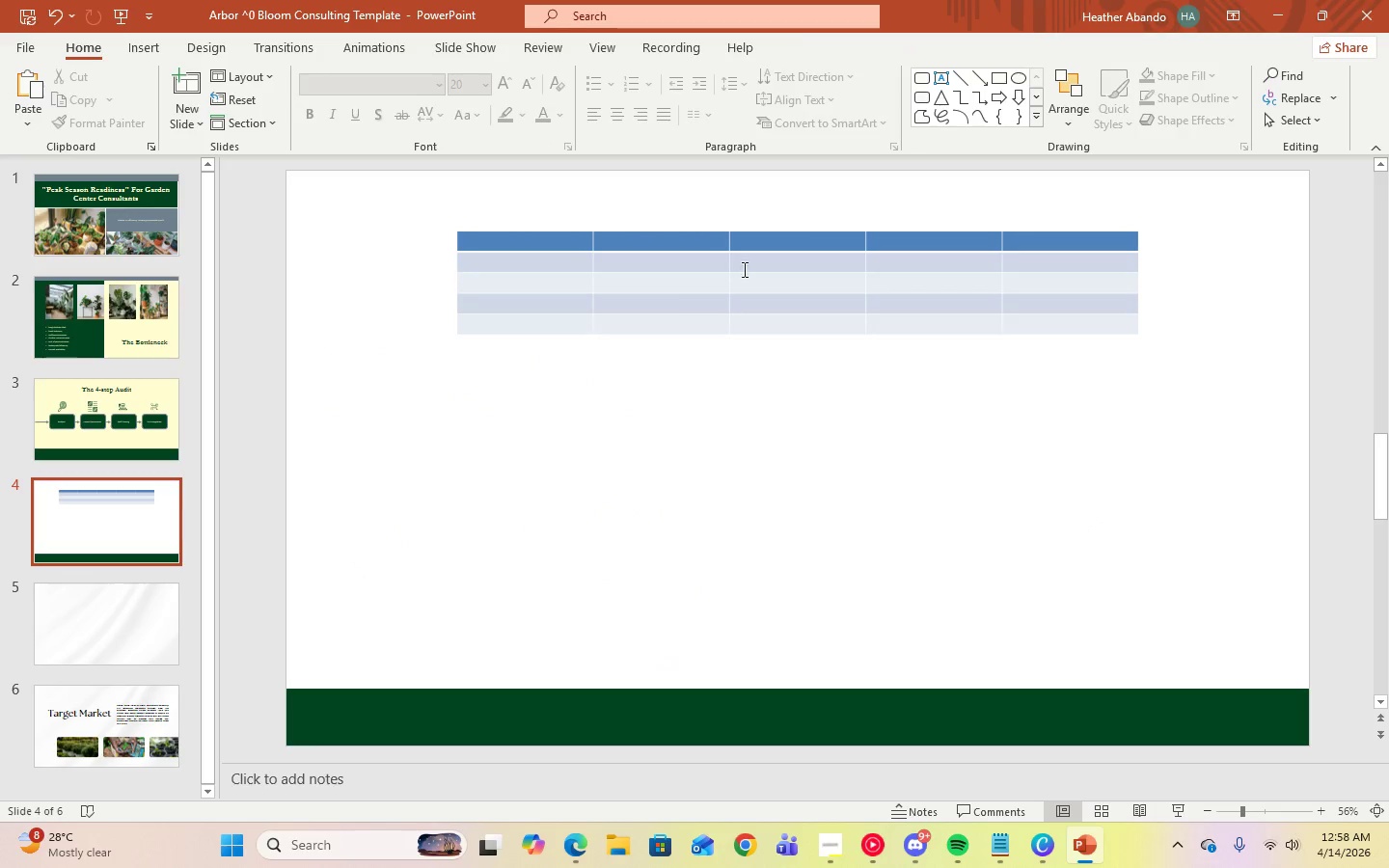 
left_click([710, 247])
 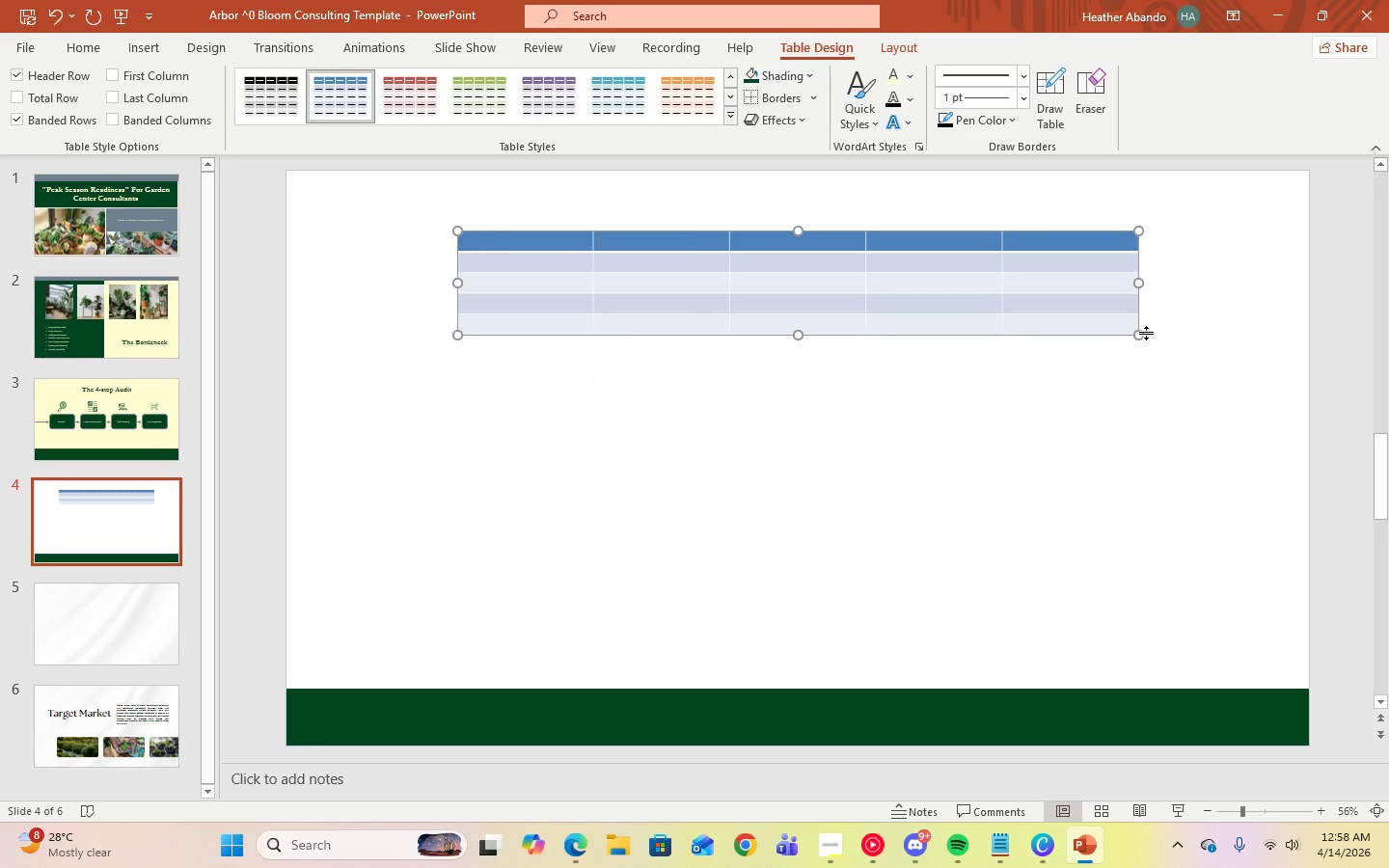 
left_click_drag(start_coordinate=[1141, 337], to_coordinate=[1146, 411])
 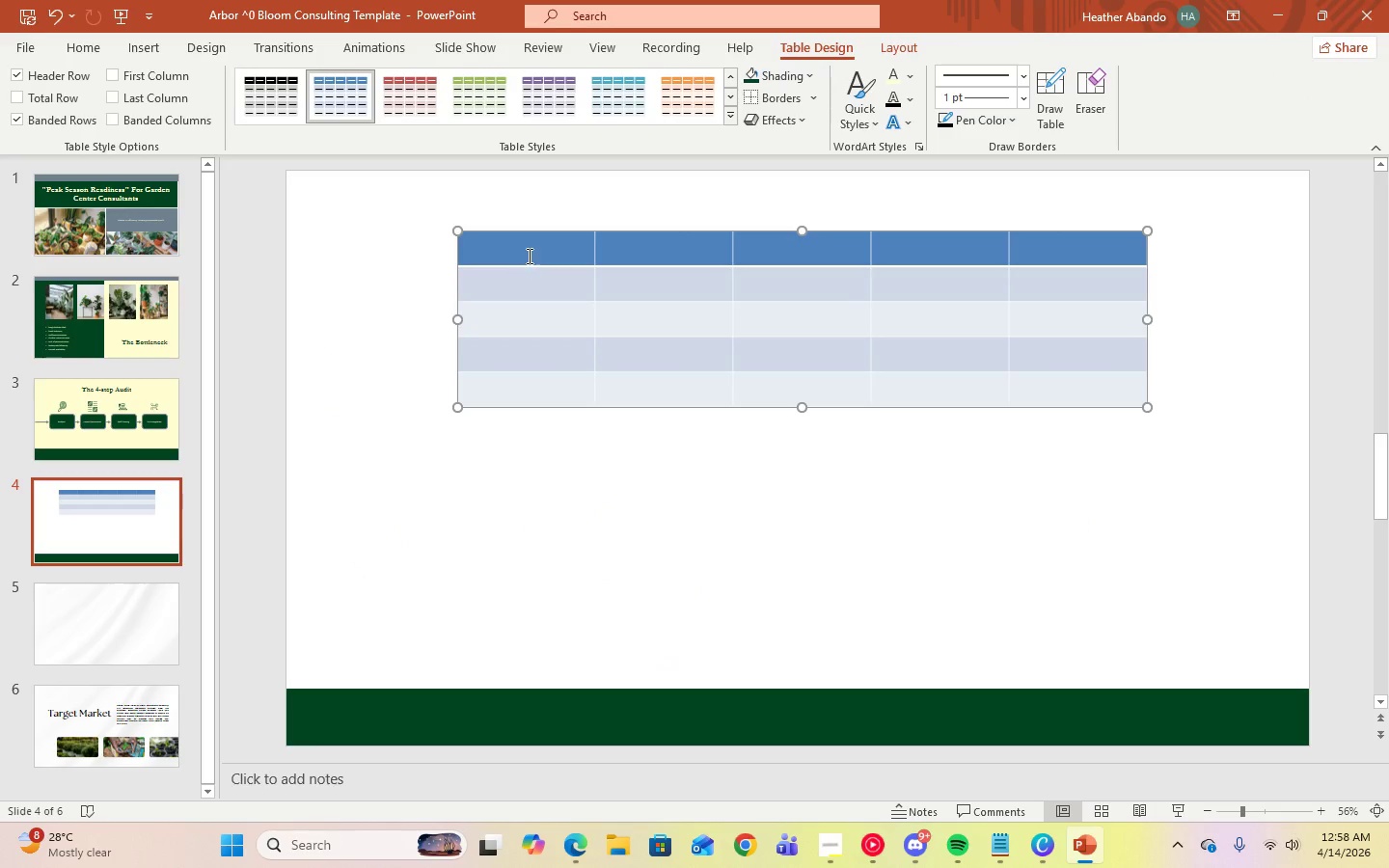 
left_click([527, 250])
 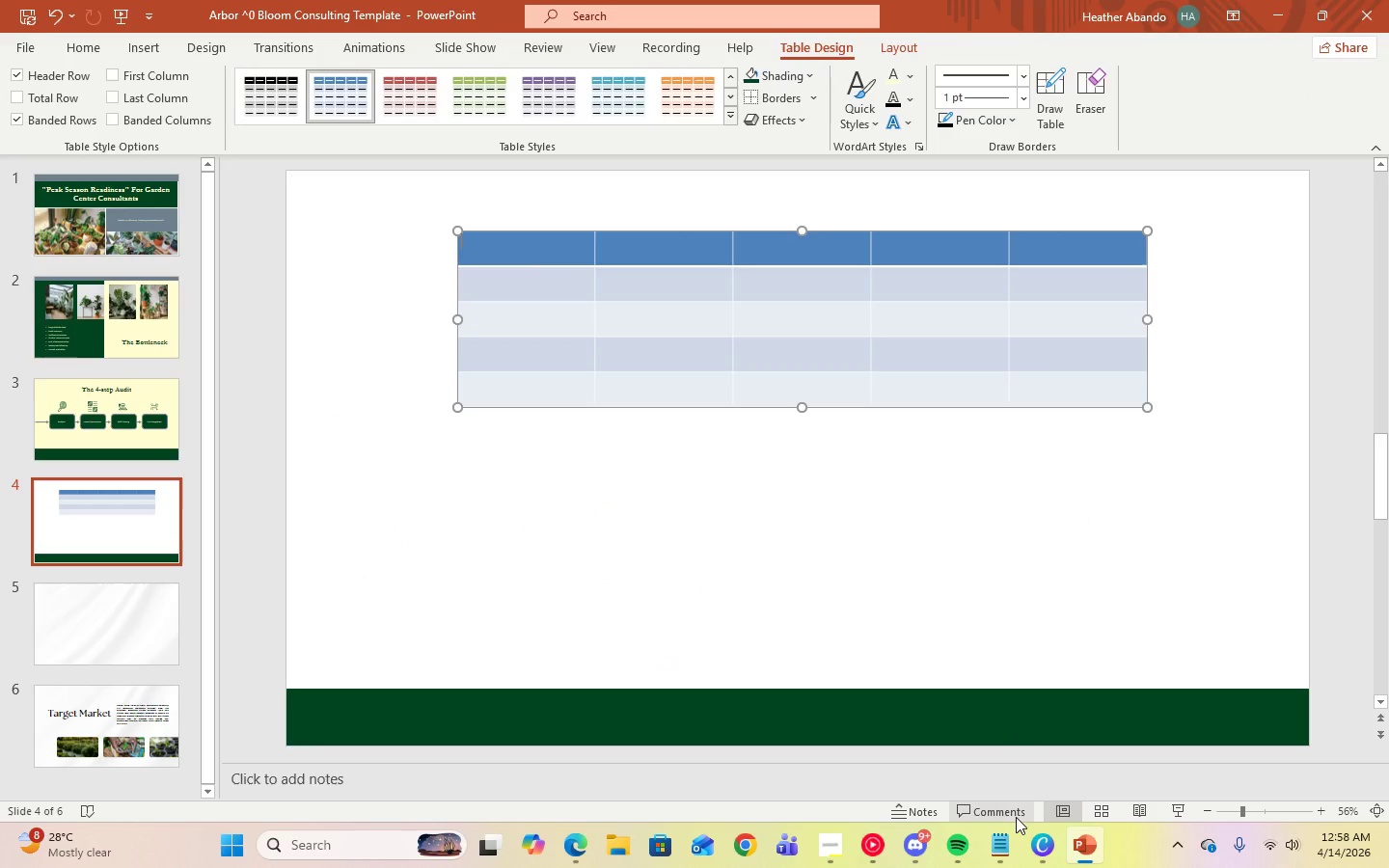 
left_click([1009, 835])
 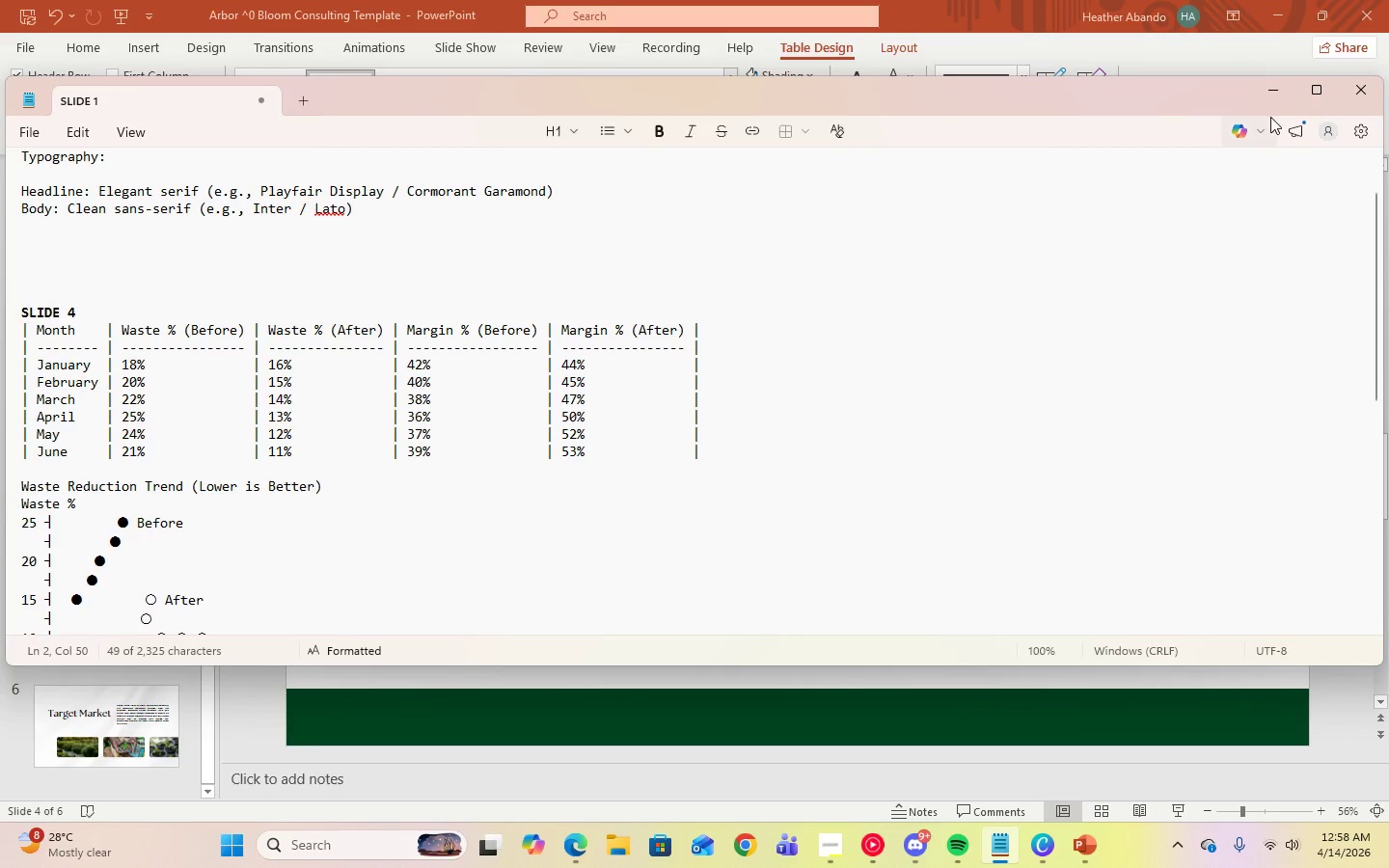 
left_click([1278, 93])
 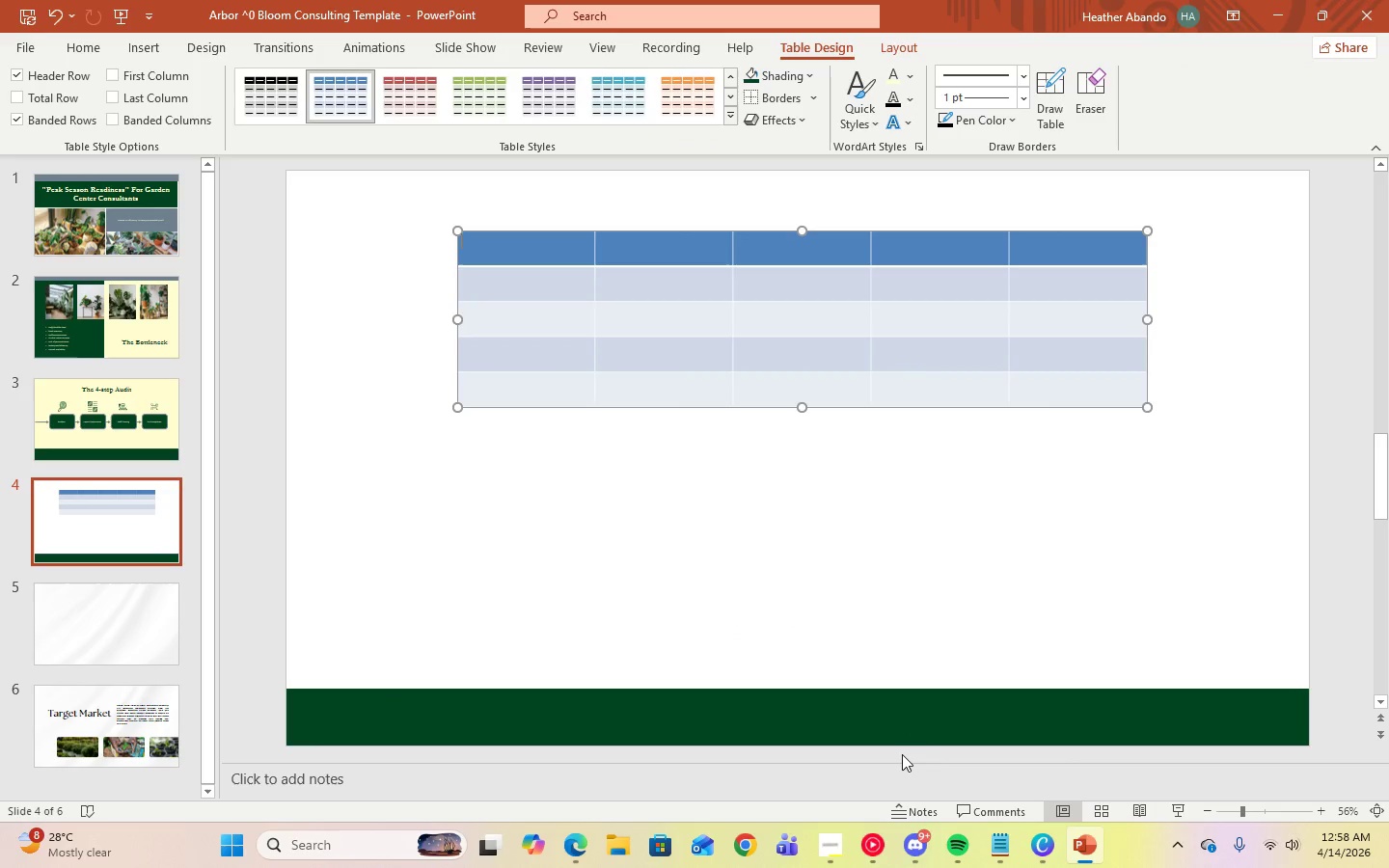 
type(month )
 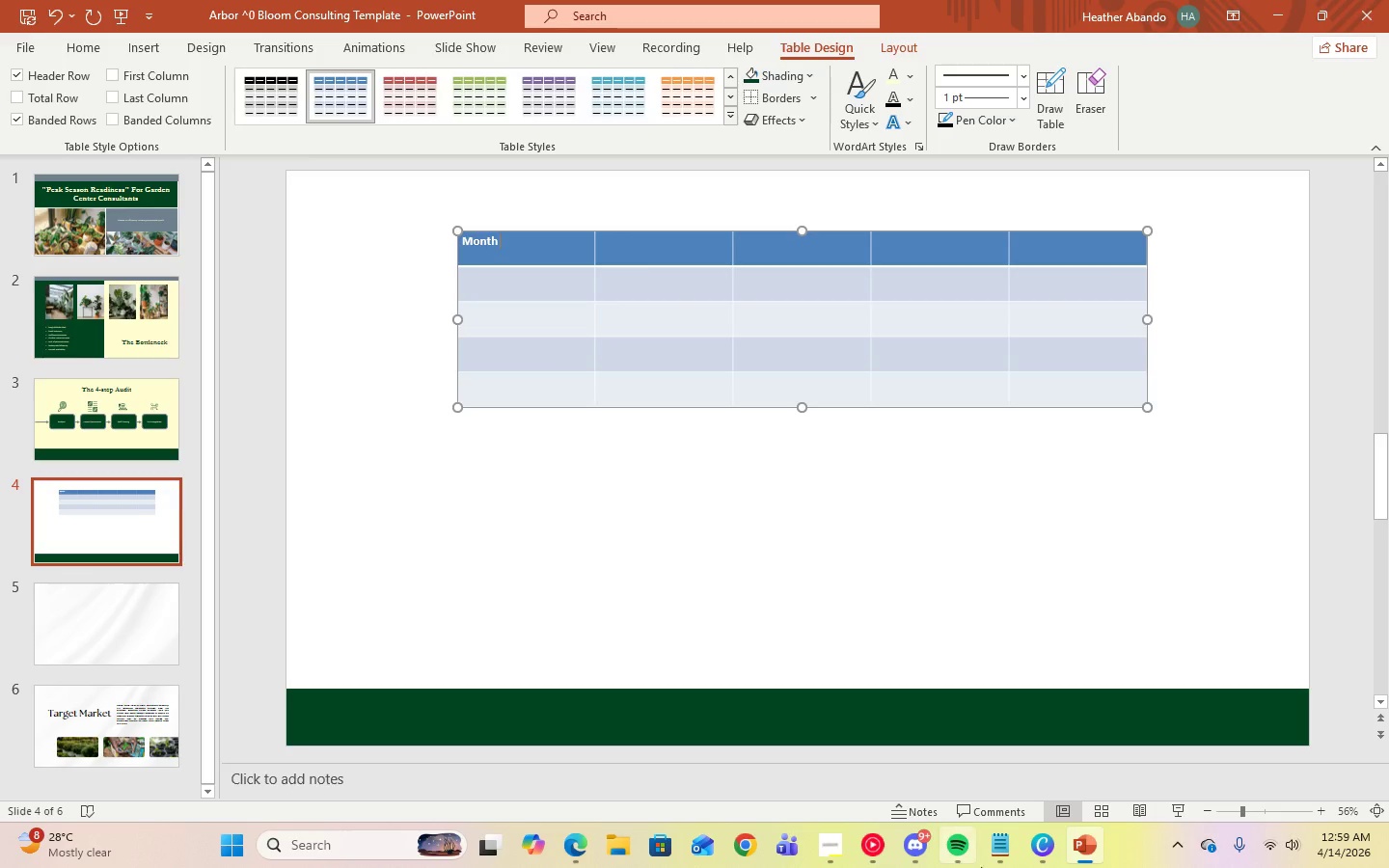 
left_click([1008, 843])
 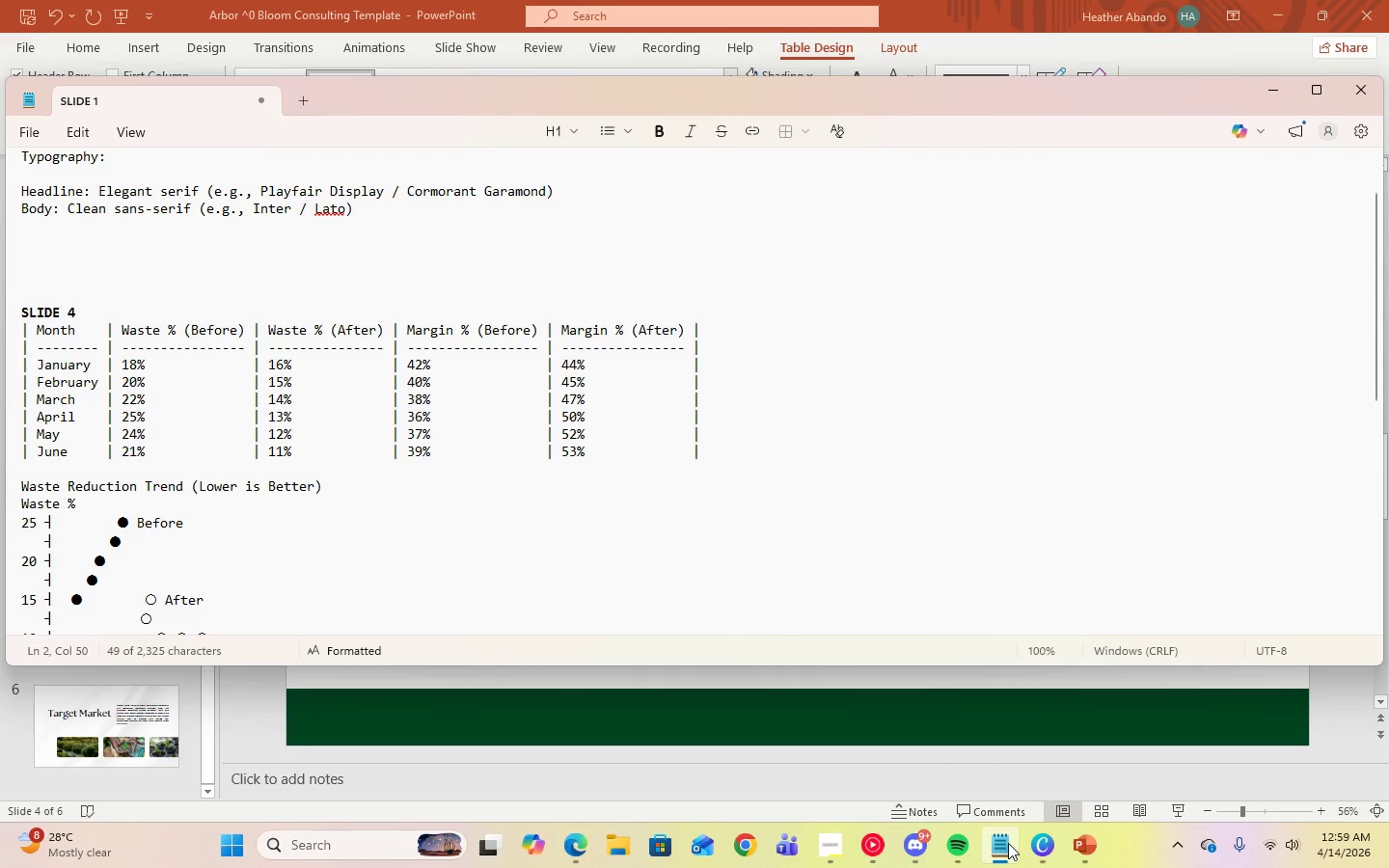 
left_click([1008, 843])
 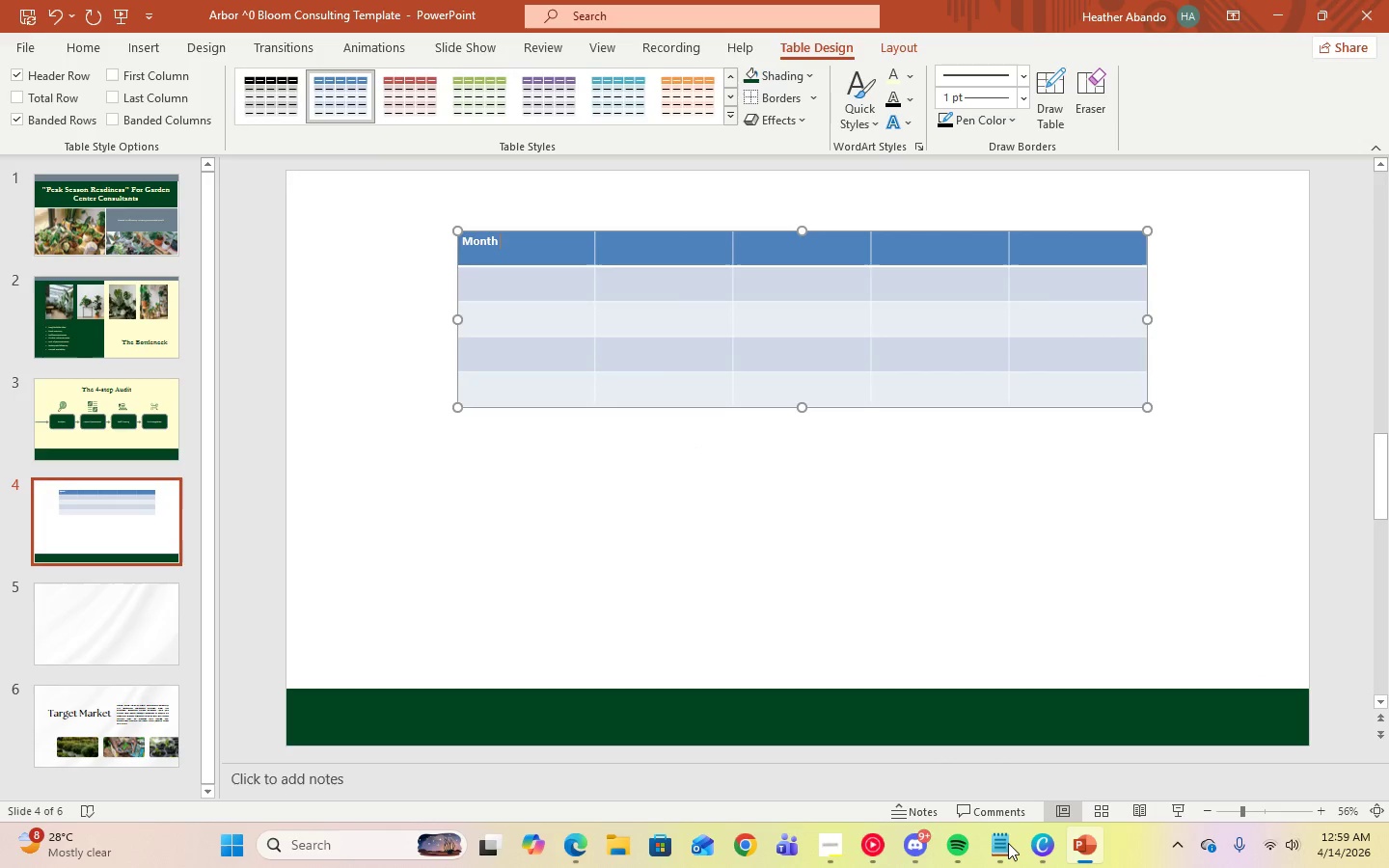 
key(ArrowDown)
 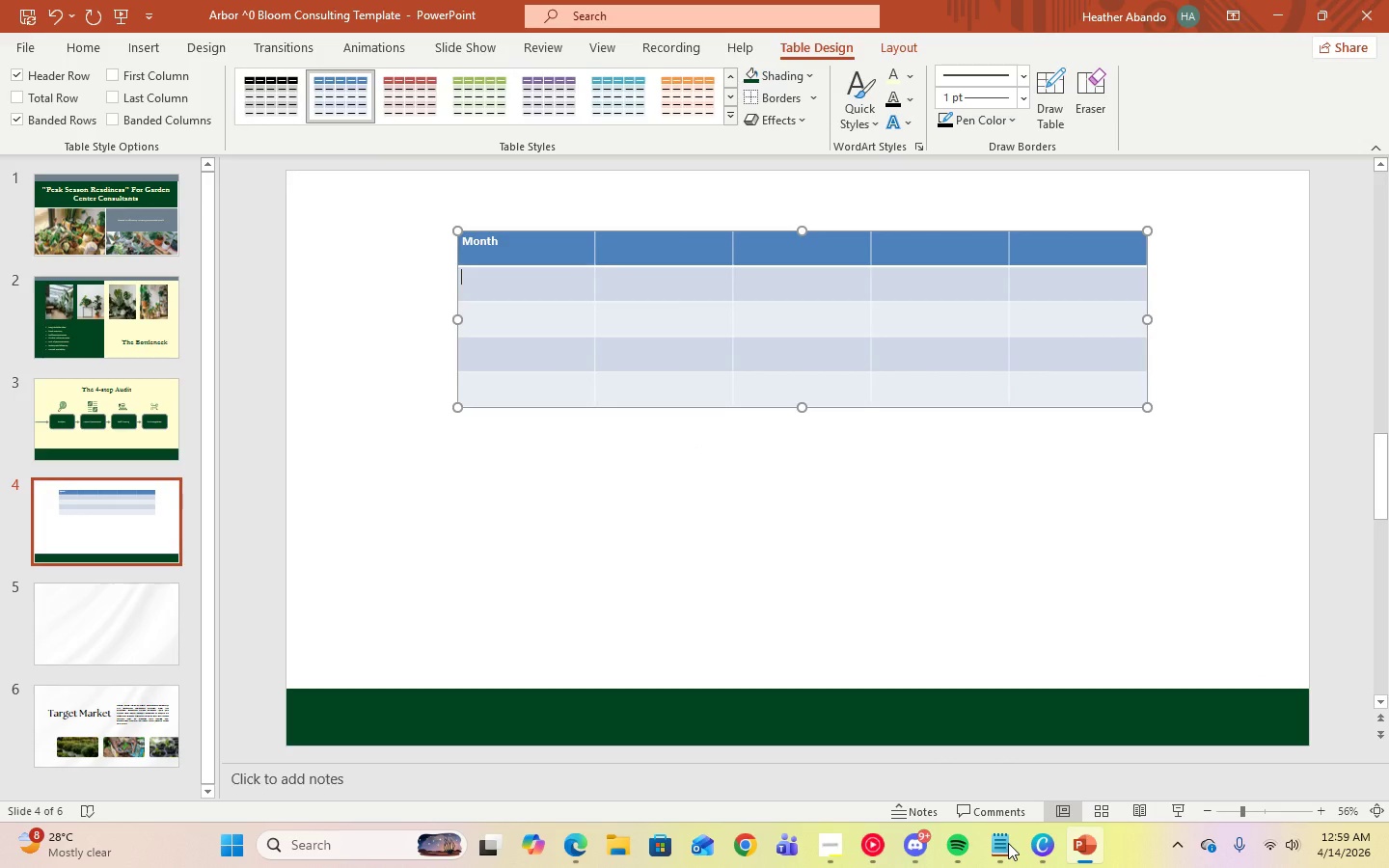 
type(january)
 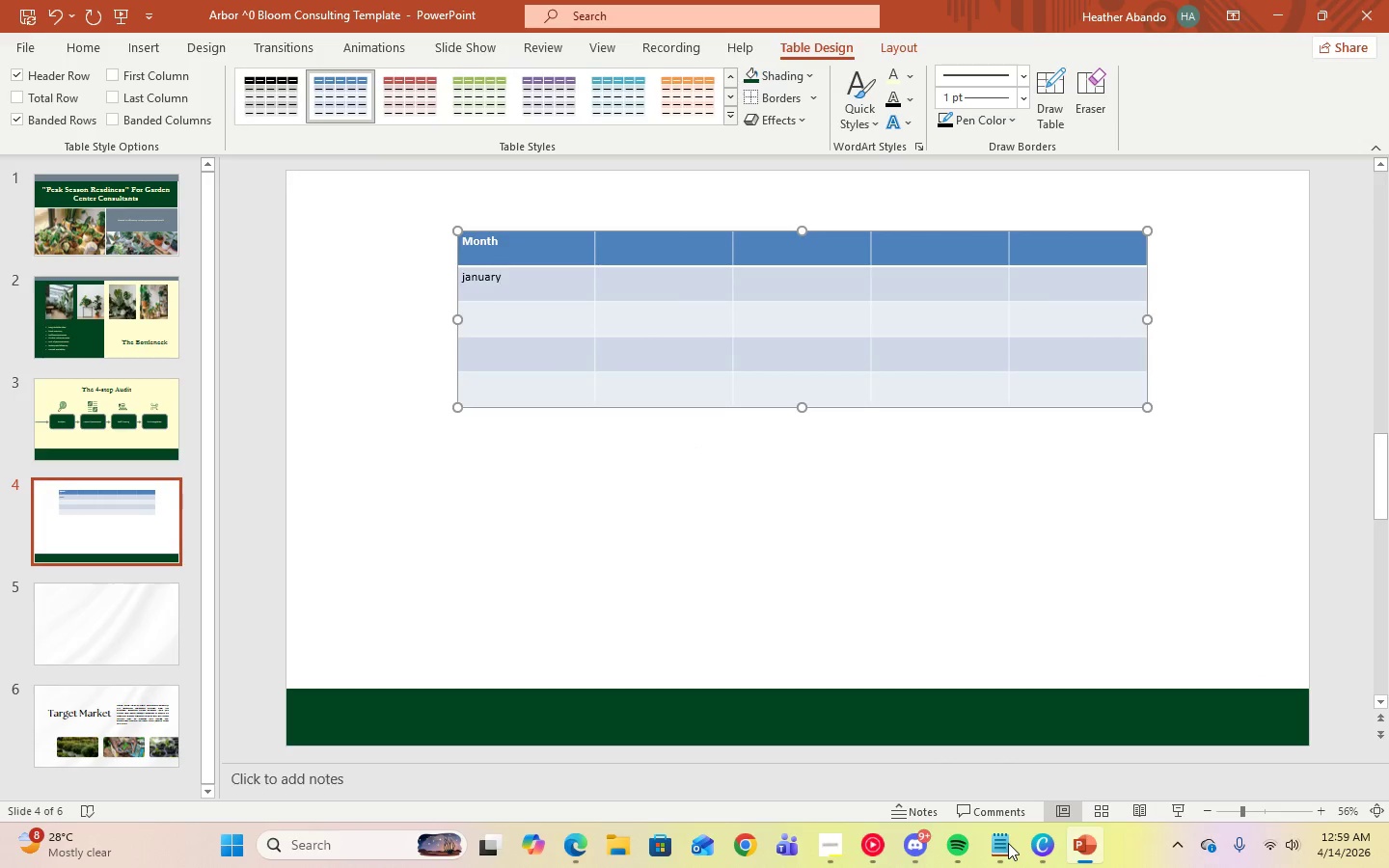 
key(ArrowDown)
 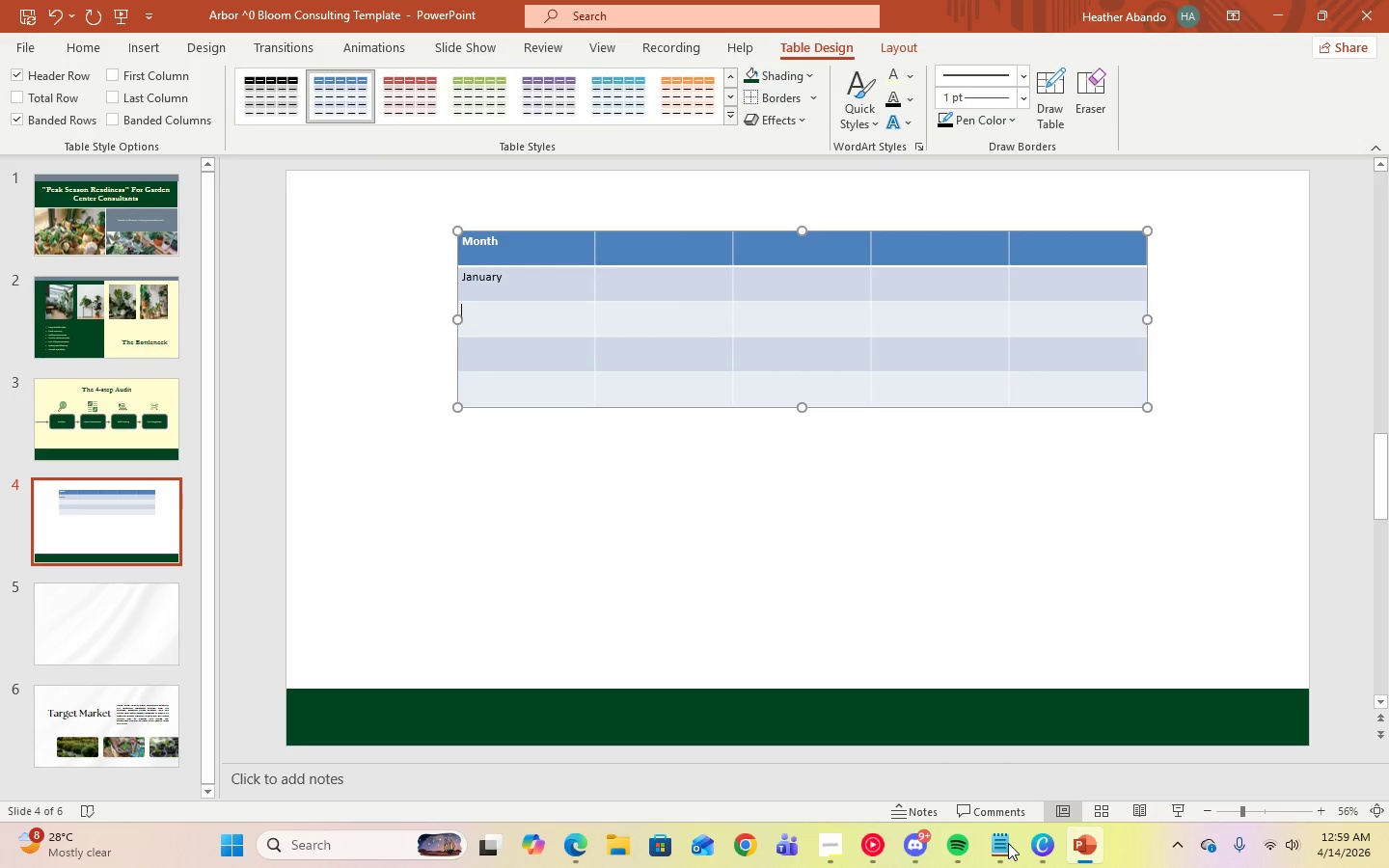 
type(february)
 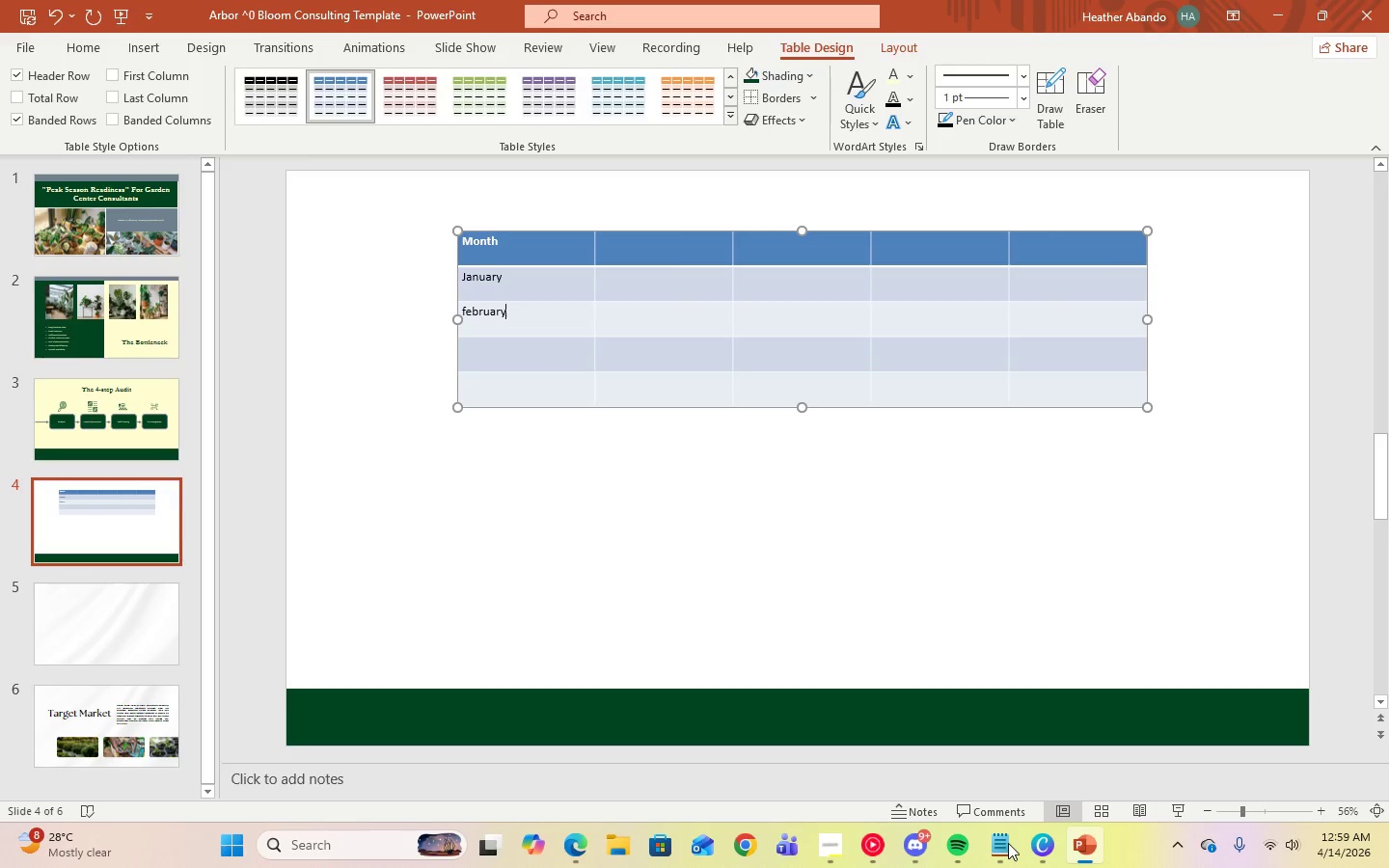 
key(ArrowDown)
 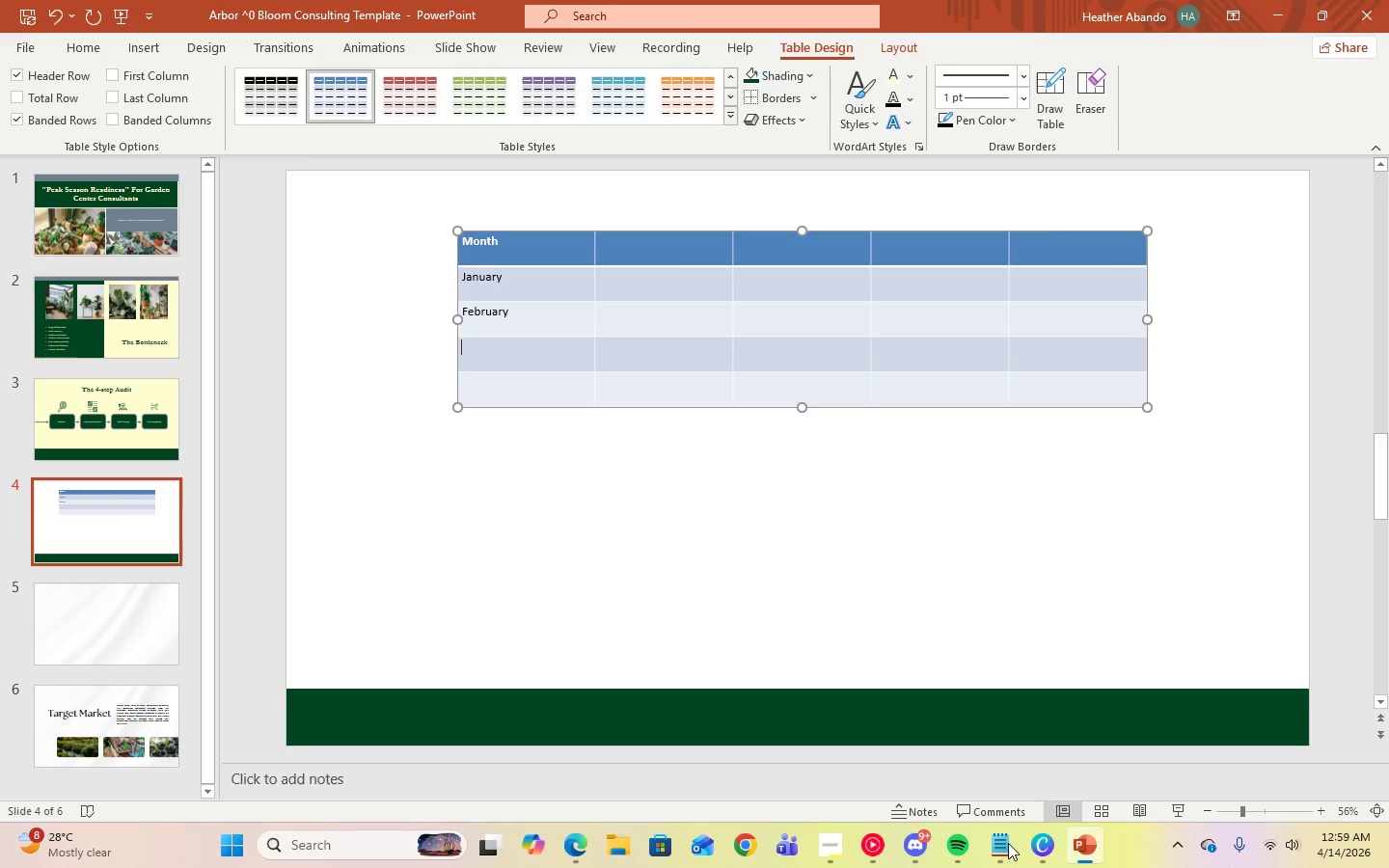 
type(mnarch)
key(Backspace)
key(Backspace)
key(Backspace)
key(Backspace)
key(Backspace)
key(Backspace)
type(march)
 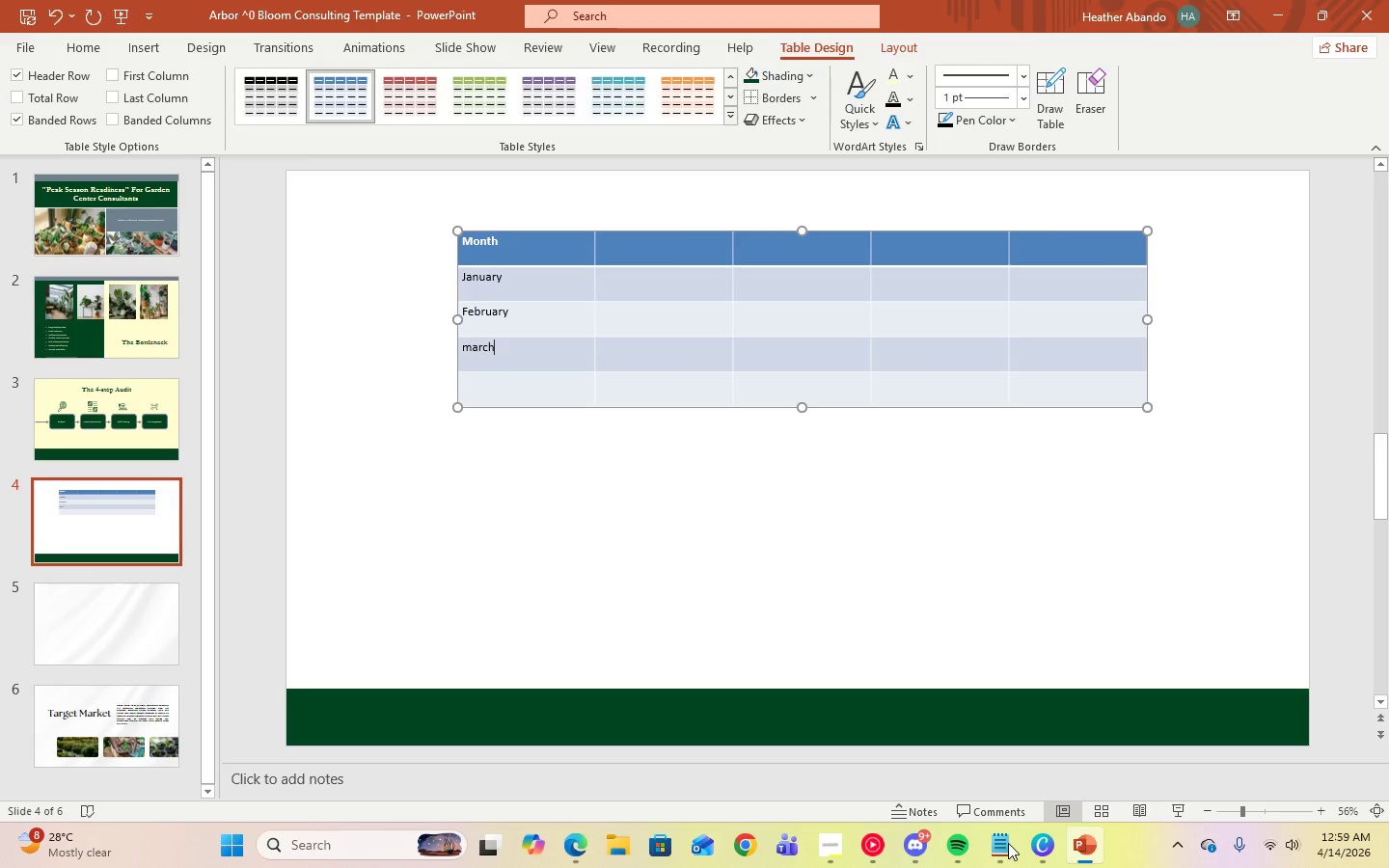 
key(ArrowDown)
 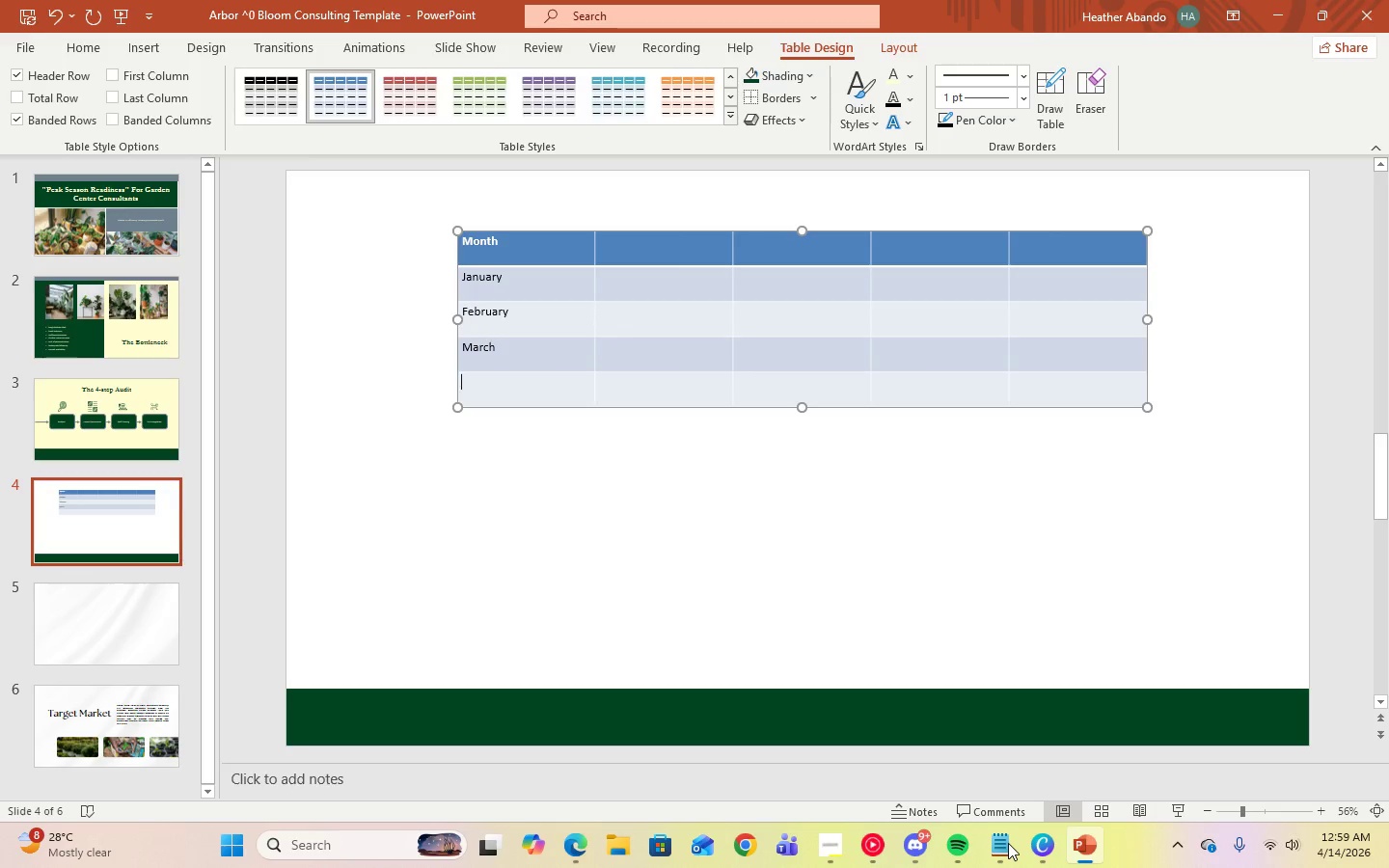 
type(april)
 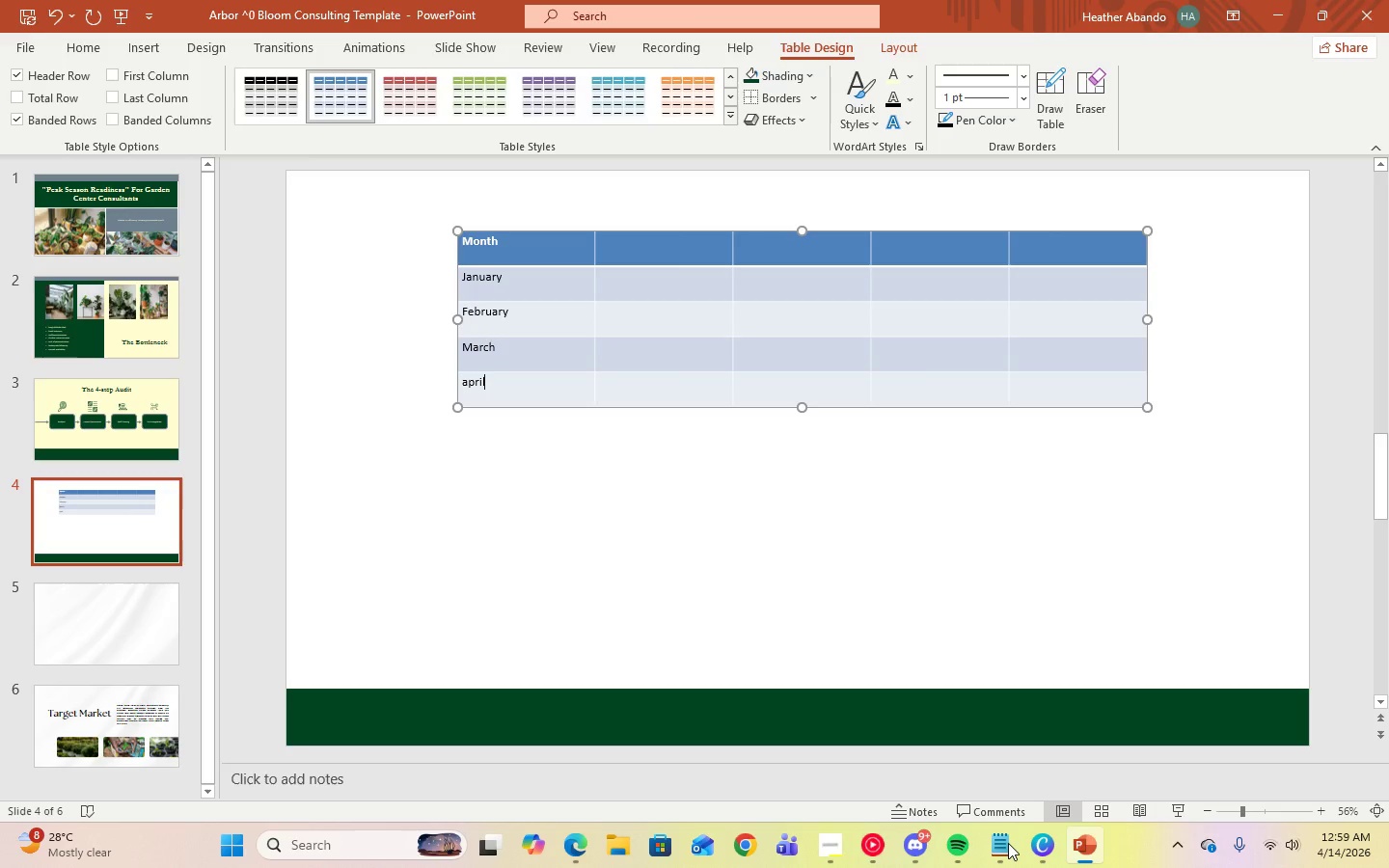 
key(ArrowLeft)
 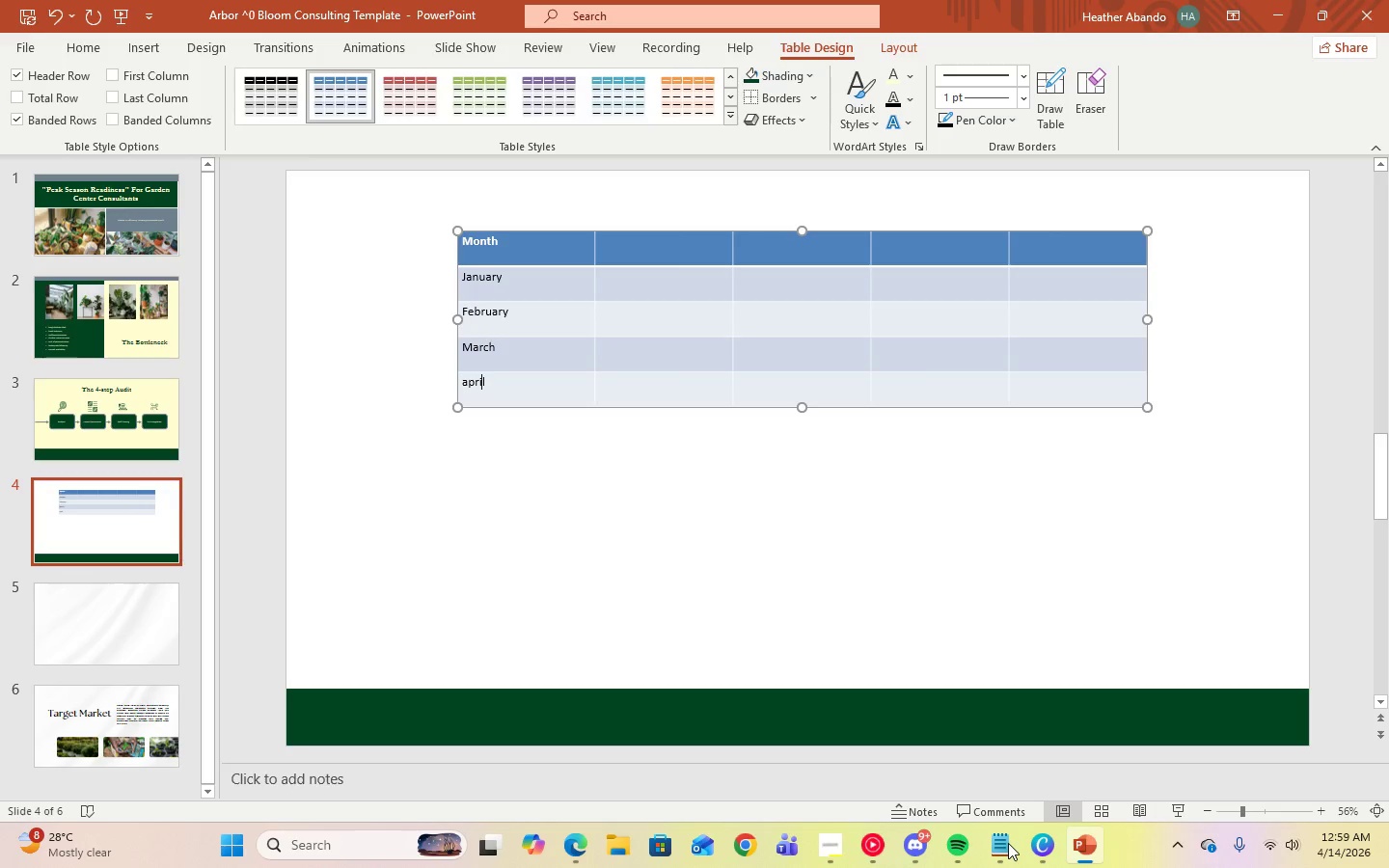 
key(ArrowRight)
 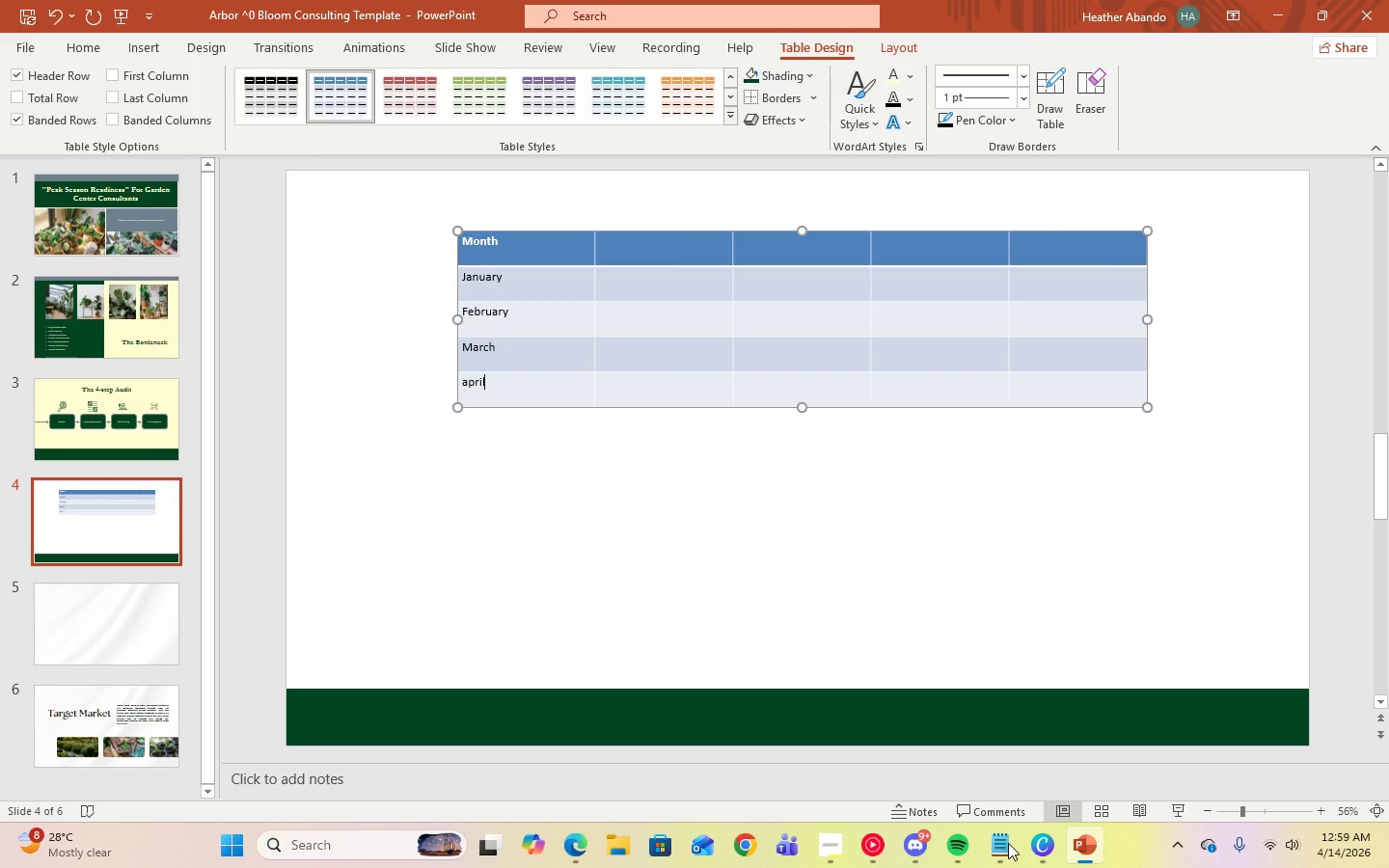 
key(ArrowRight)
 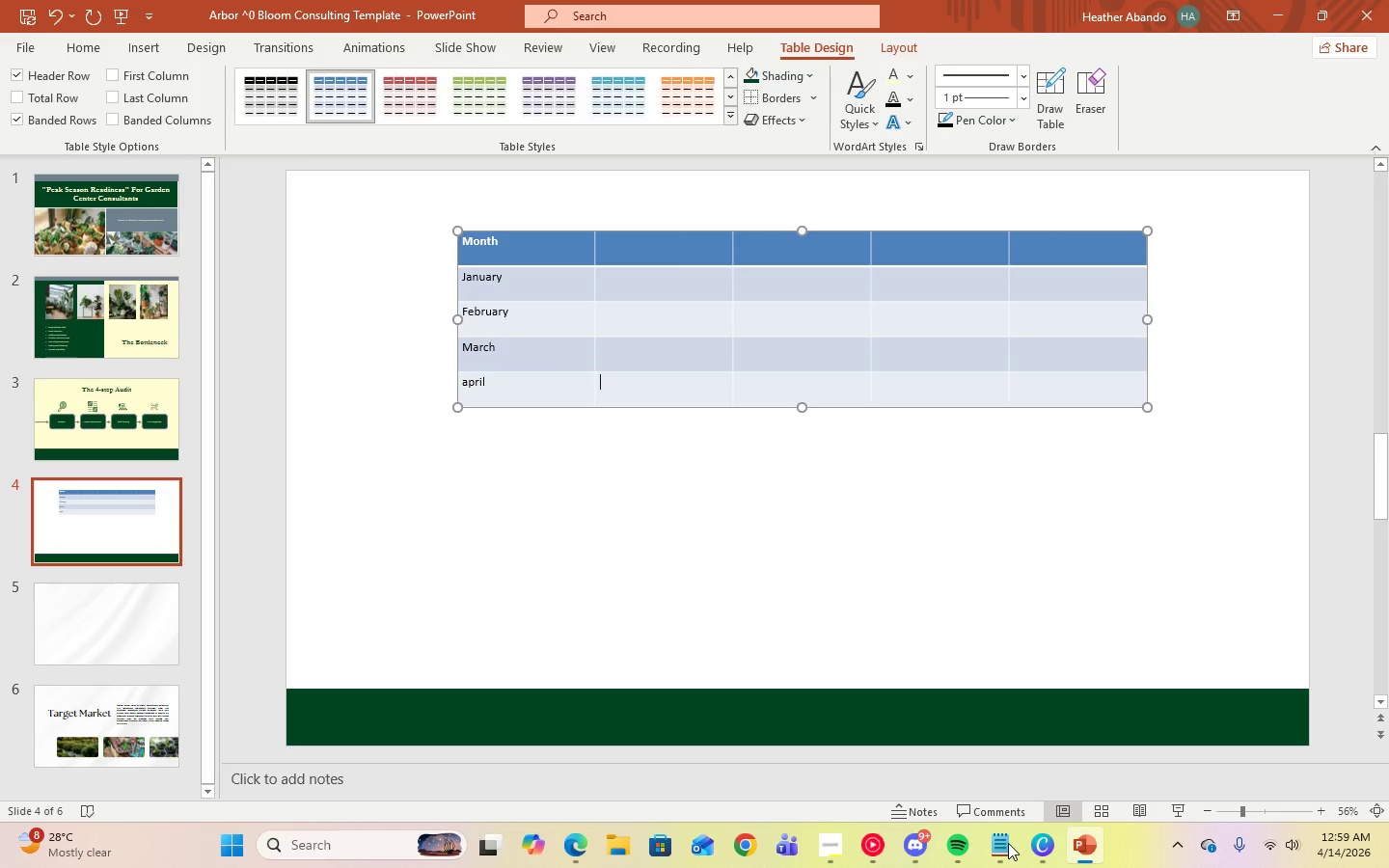 
key(ArrowRight)
 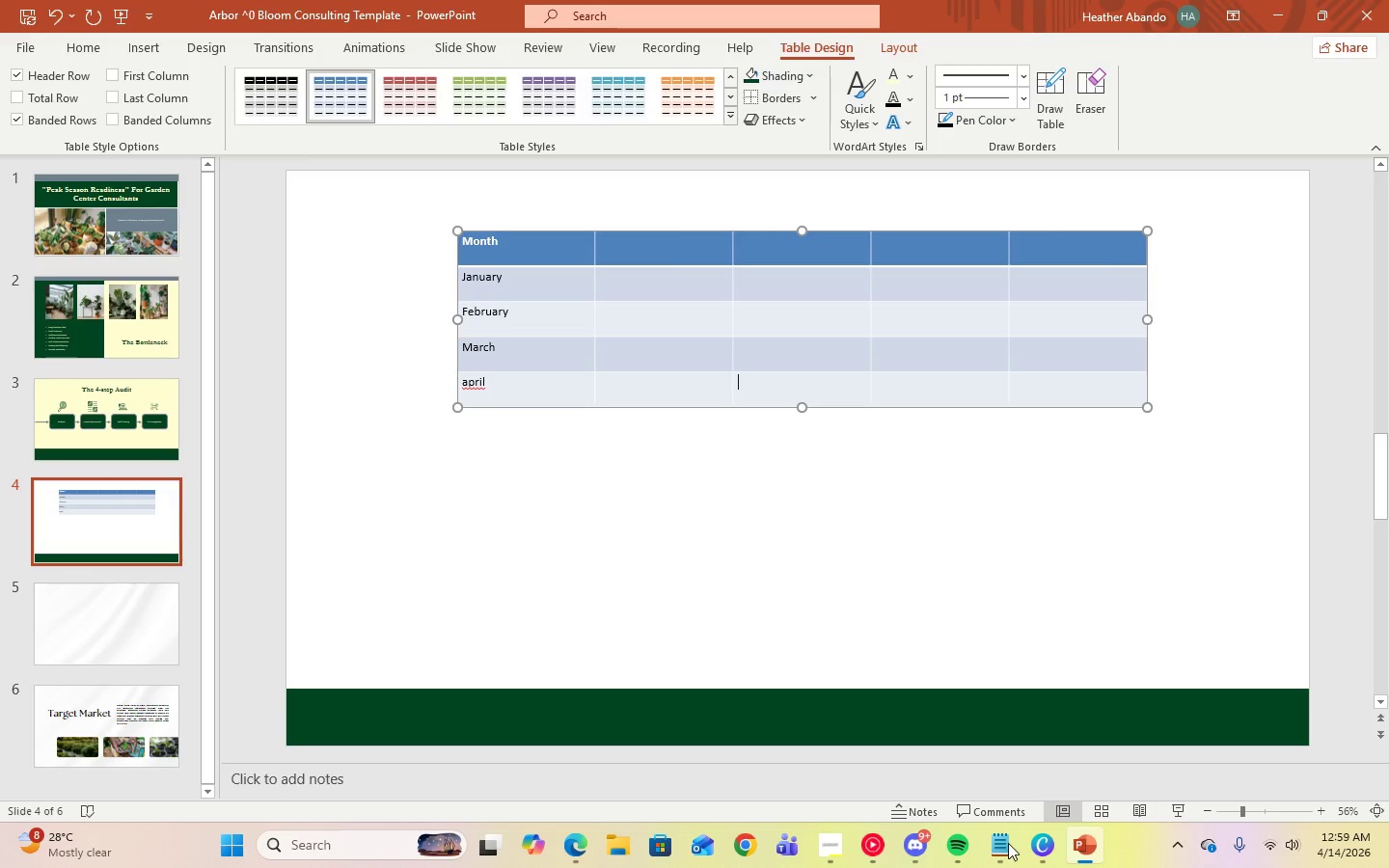 
key(ArrowRight)
 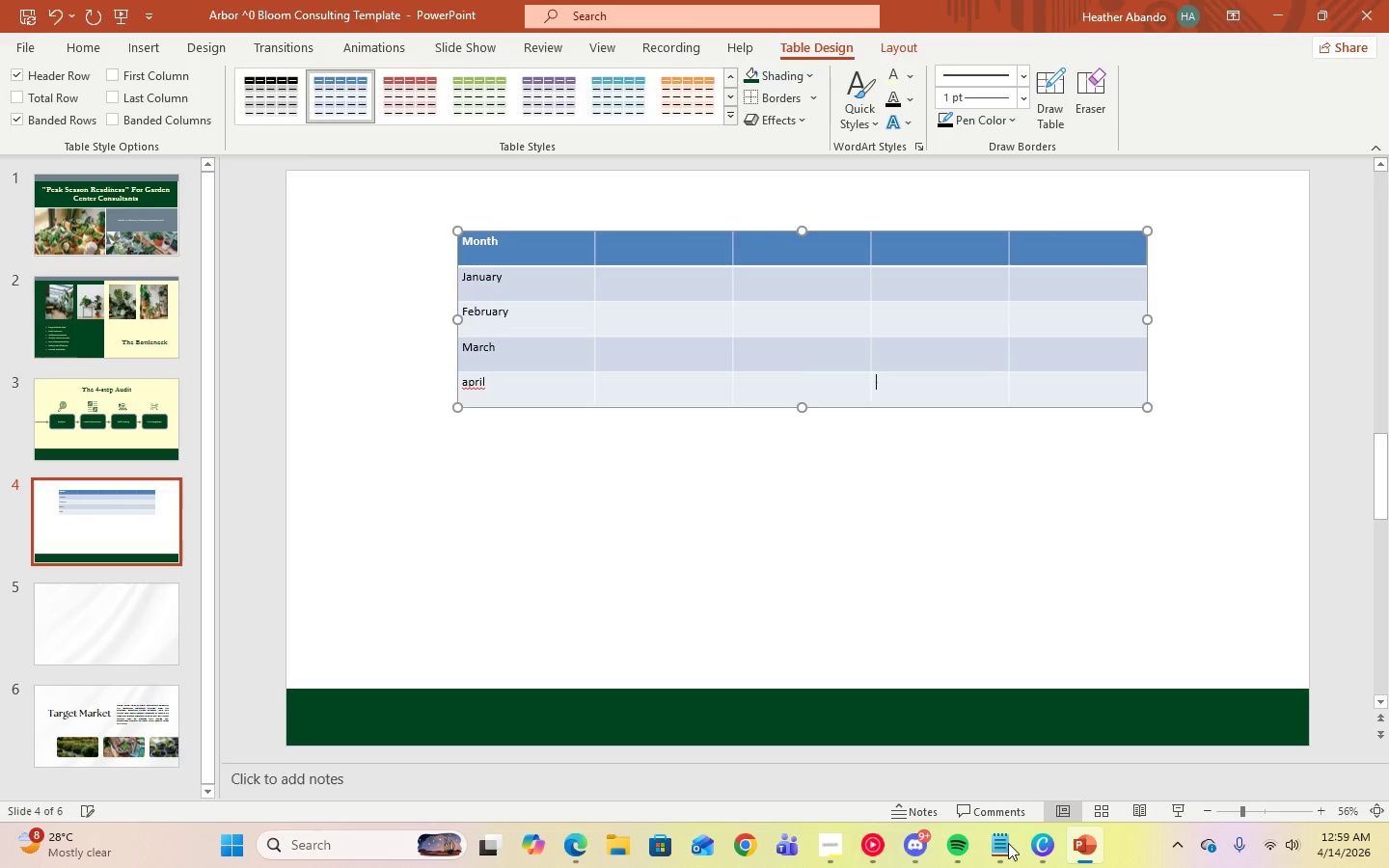 
key(ArrowRight)
 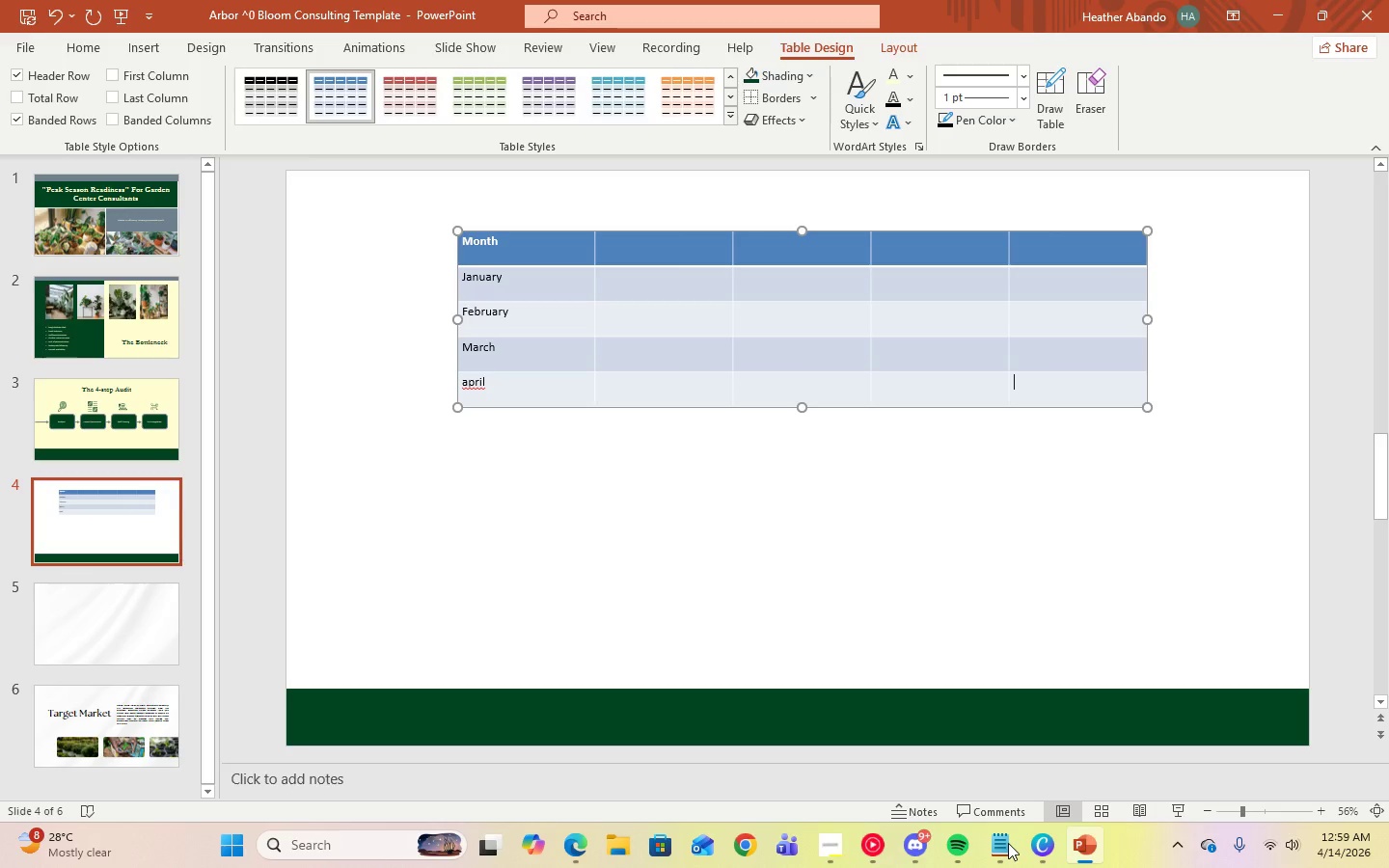 
key(ArrowLeft)
 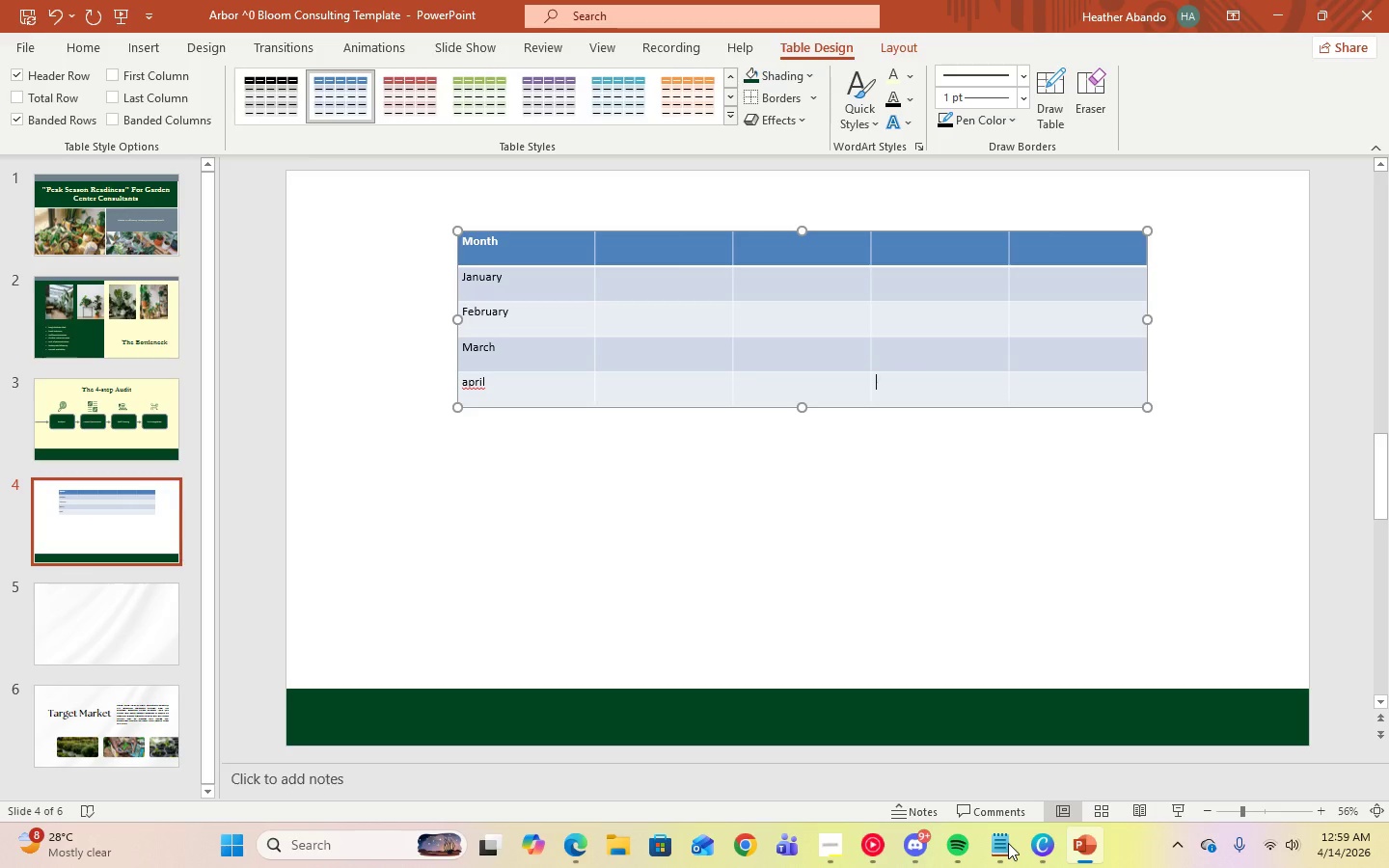 
key(ArrowLeft)
 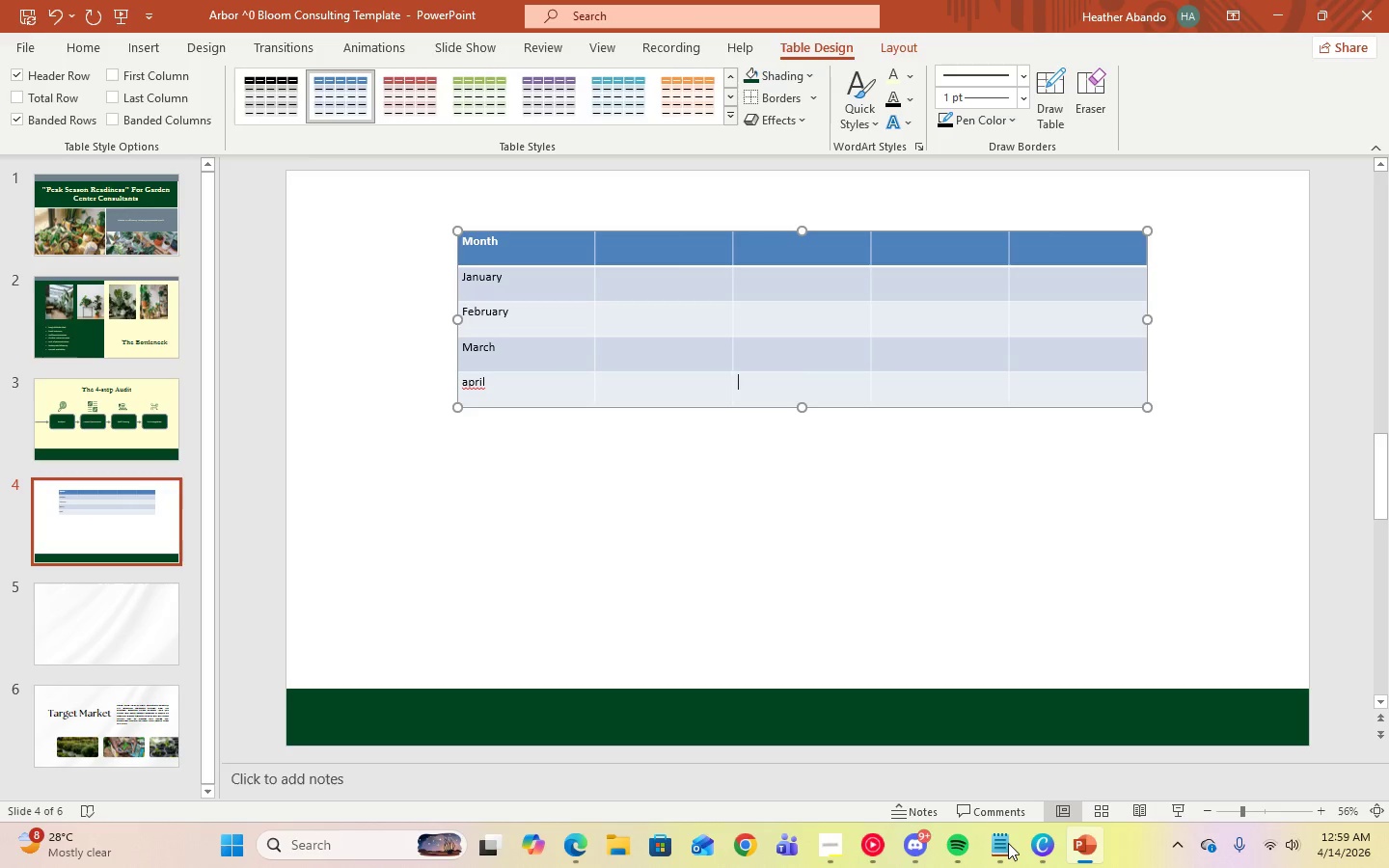 
key(ArrowLeft)
 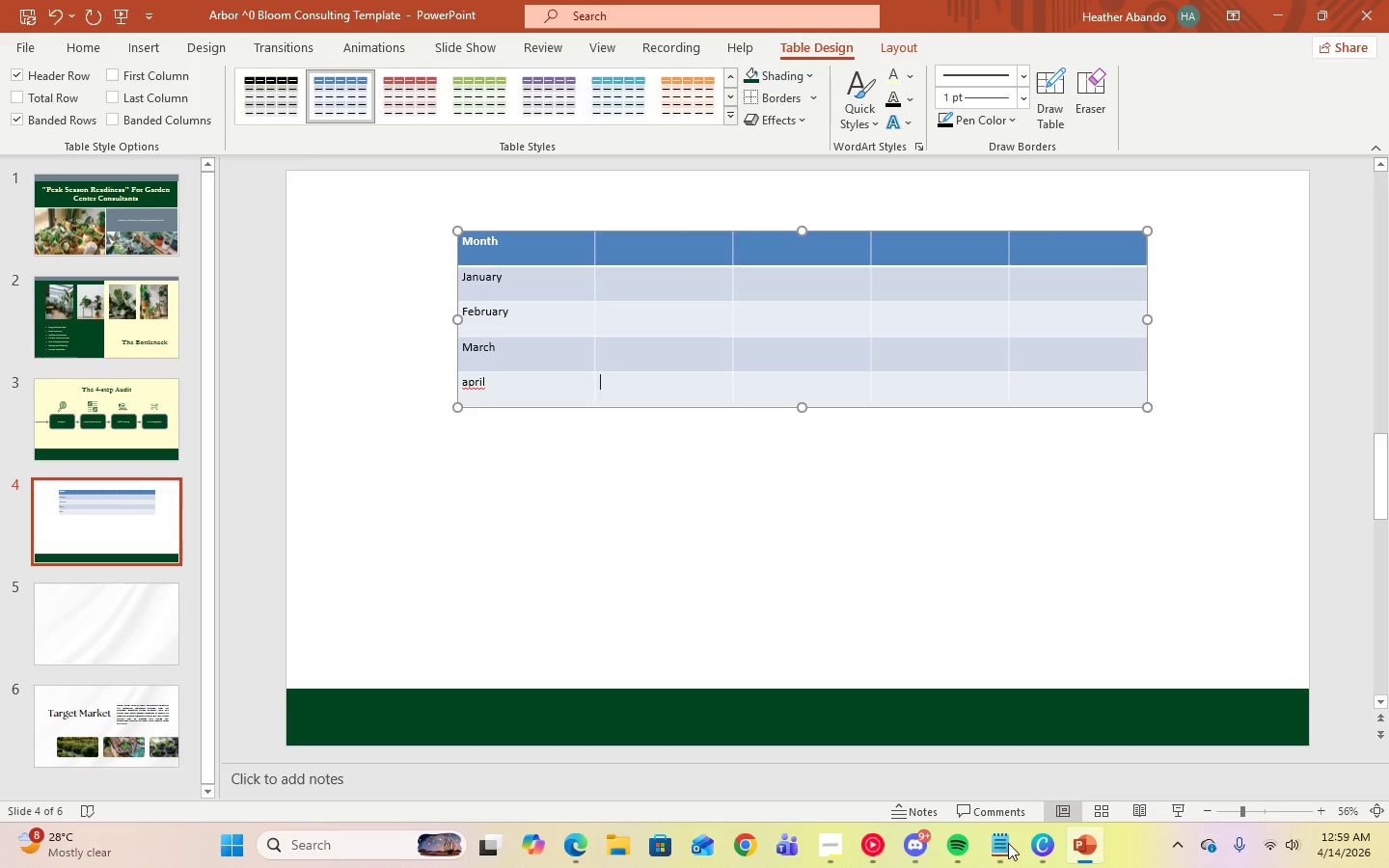 
key(ArrowLeft)
 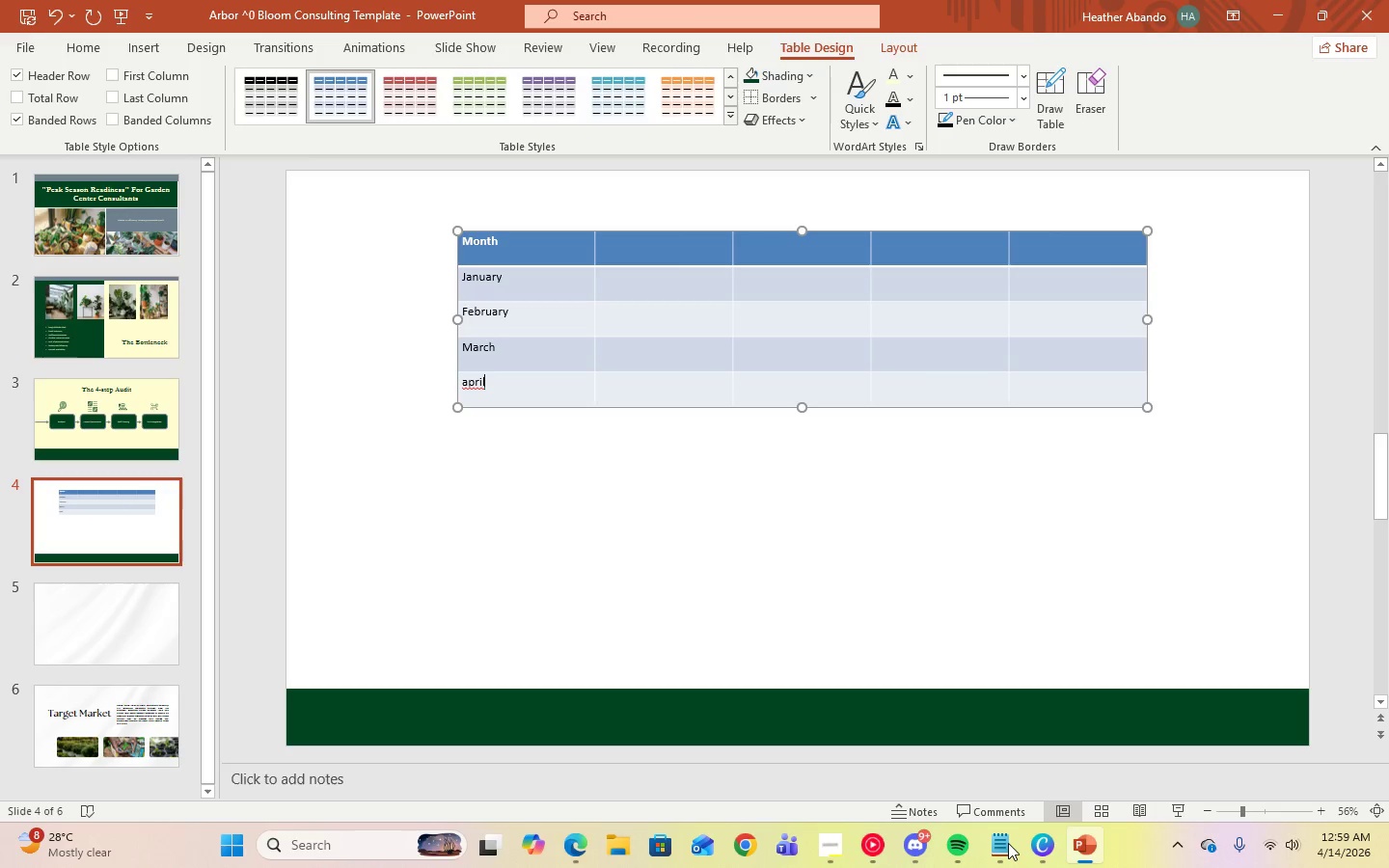 
key(ArrowLeft)
 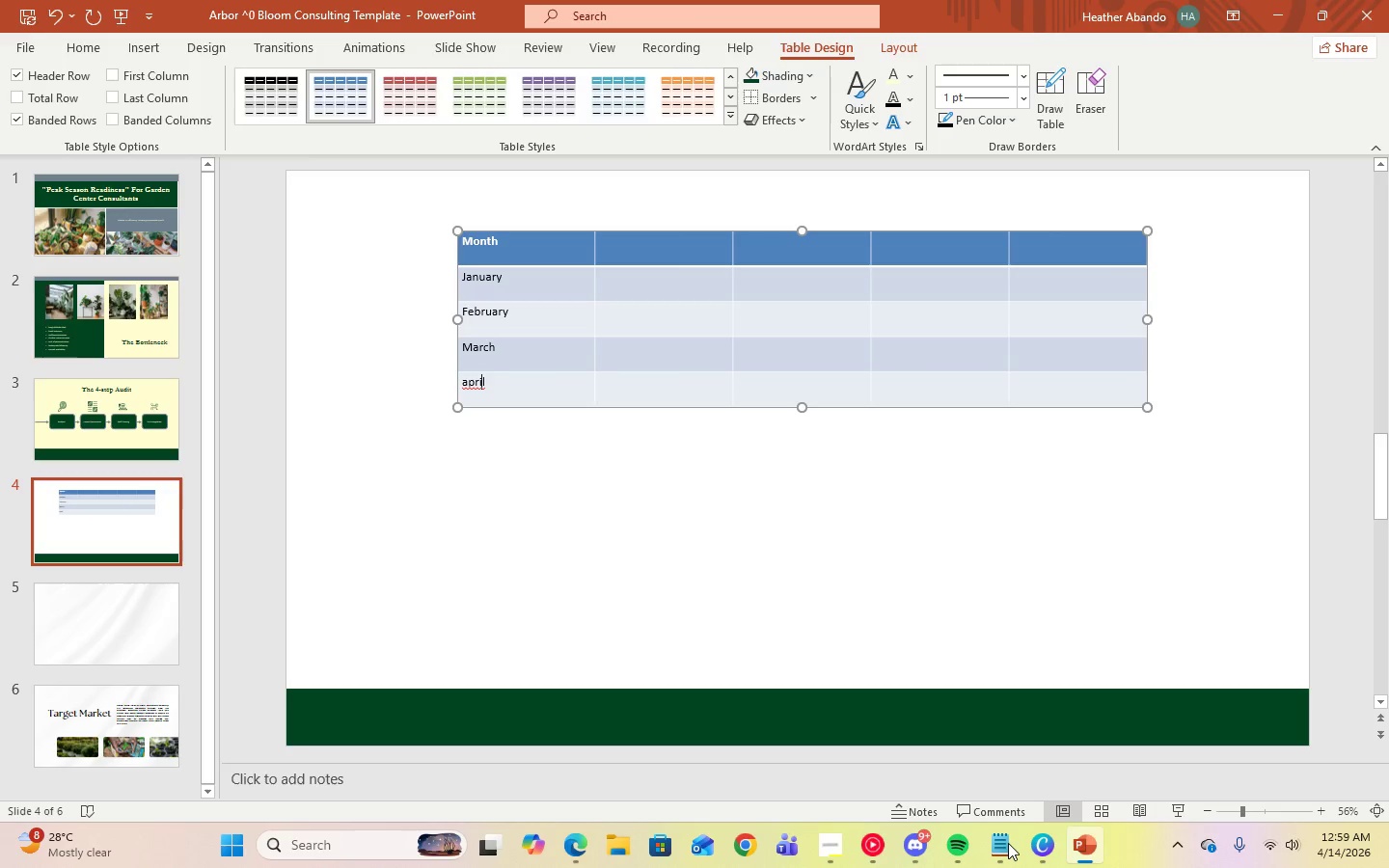 
key(ArrowLeft)
 